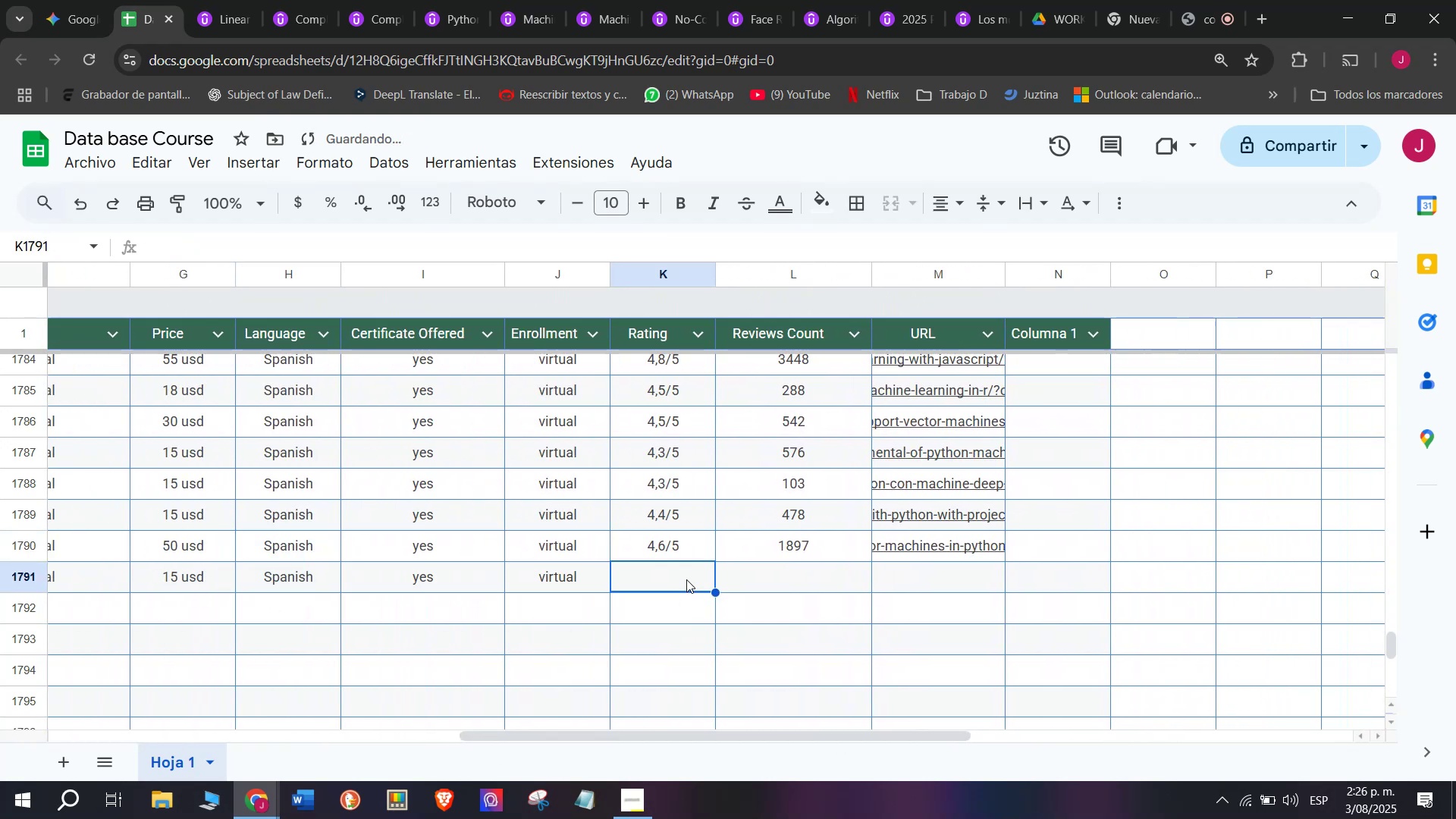 
key(Control+V)
 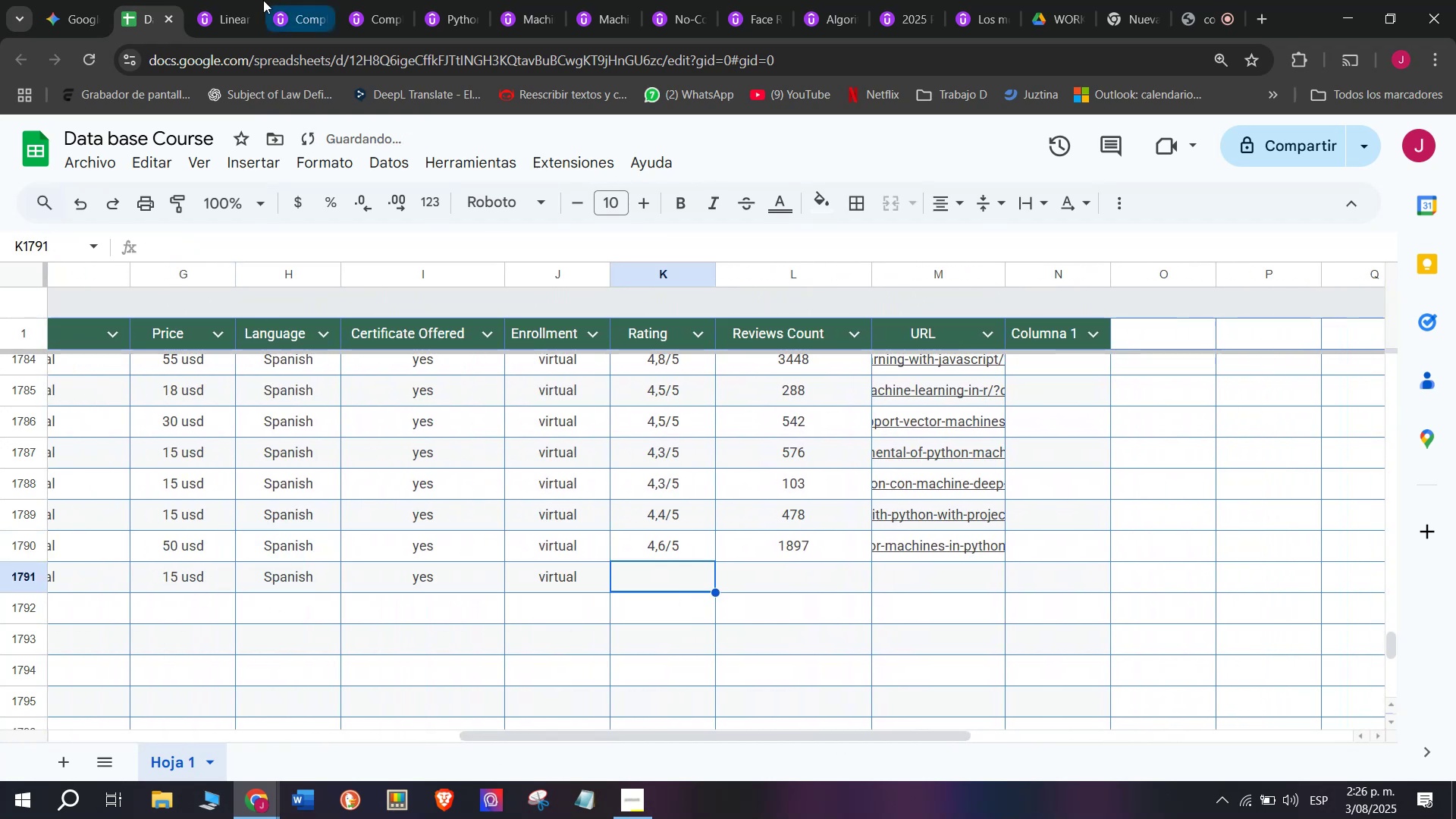 
left_click([215, 0])
 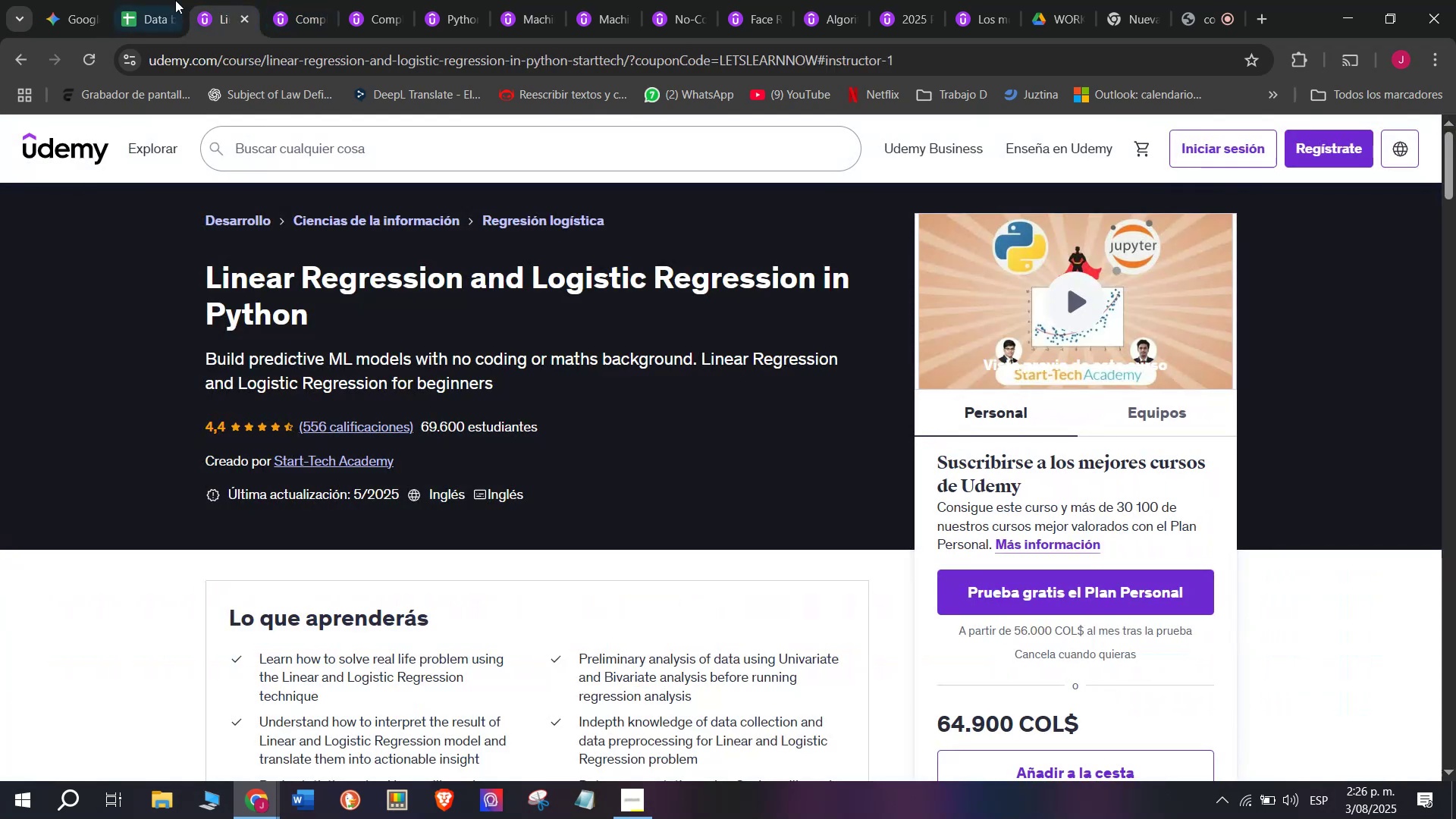 
left_click([177, 0])
 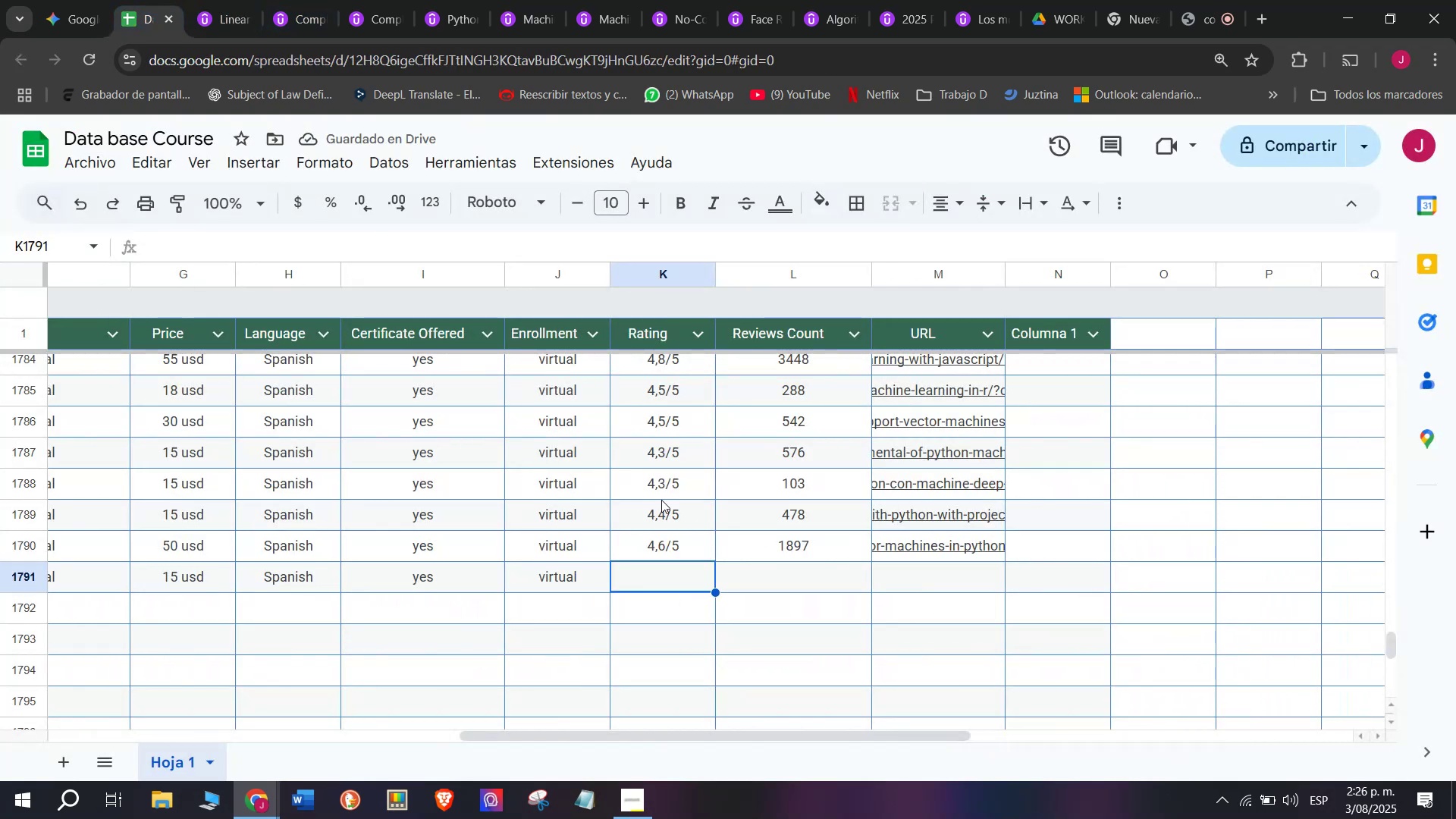 
left_click([667, 507])
 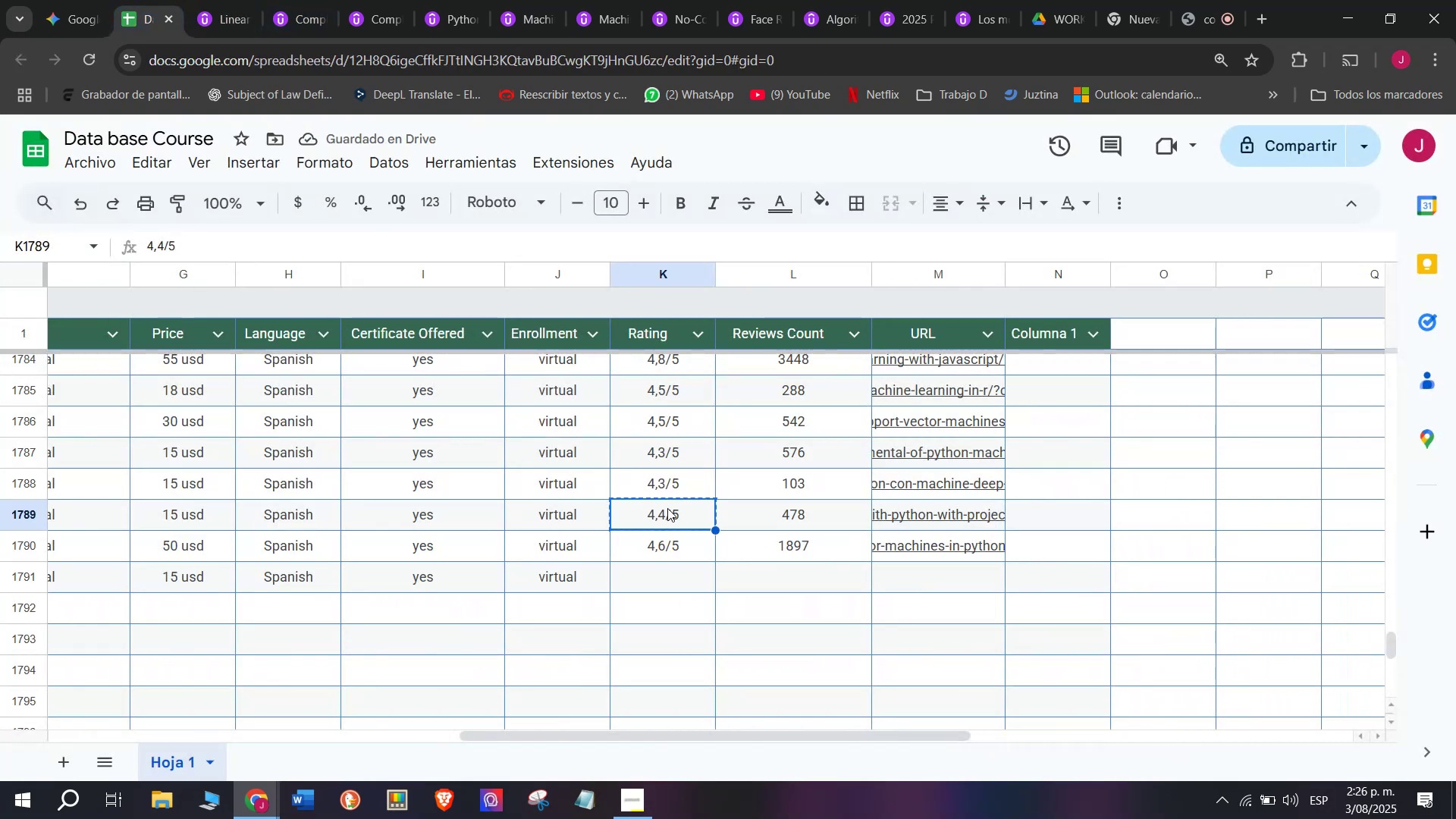 
key(Break)
 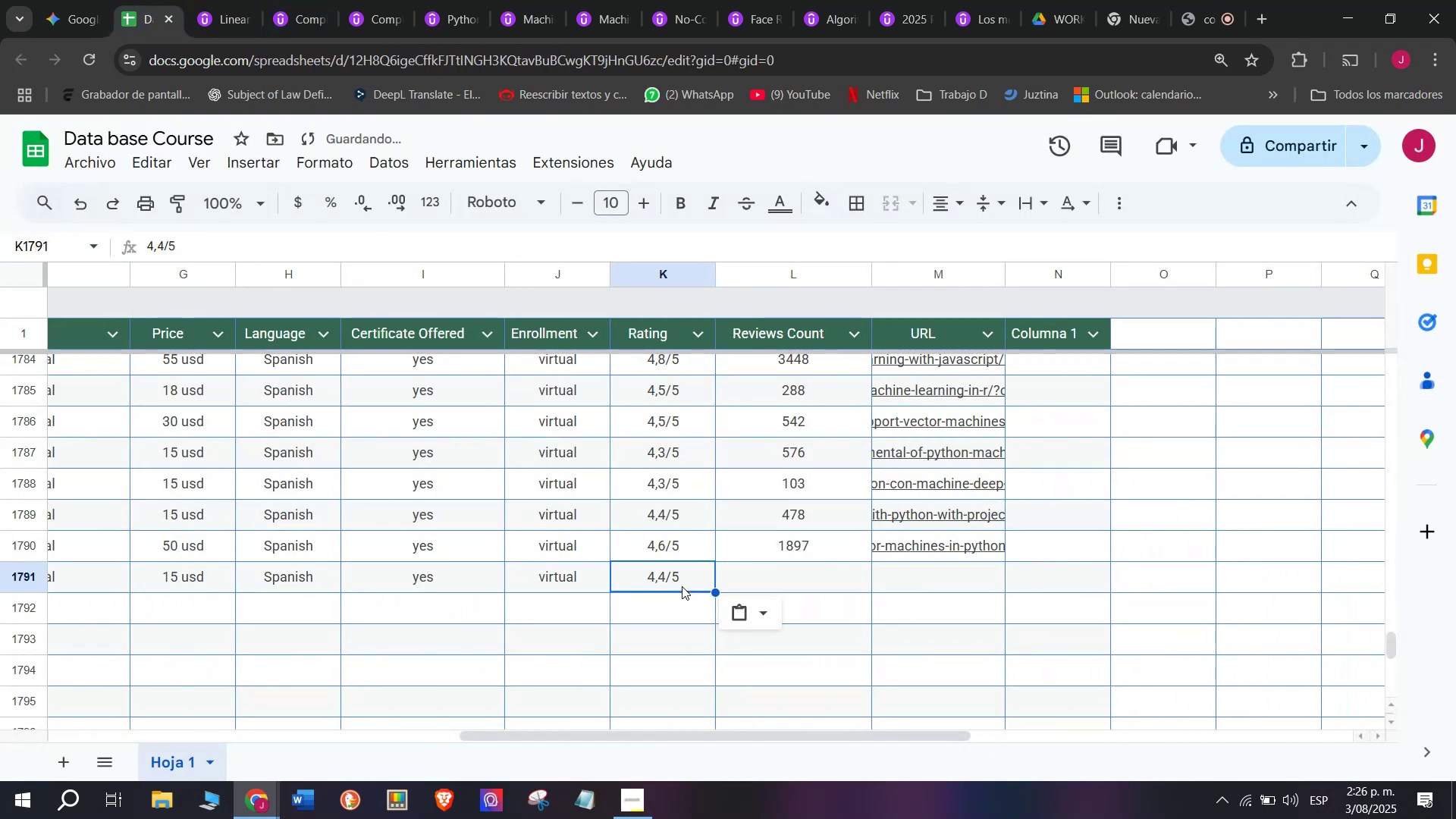 
key(Control+ControlLeft)
 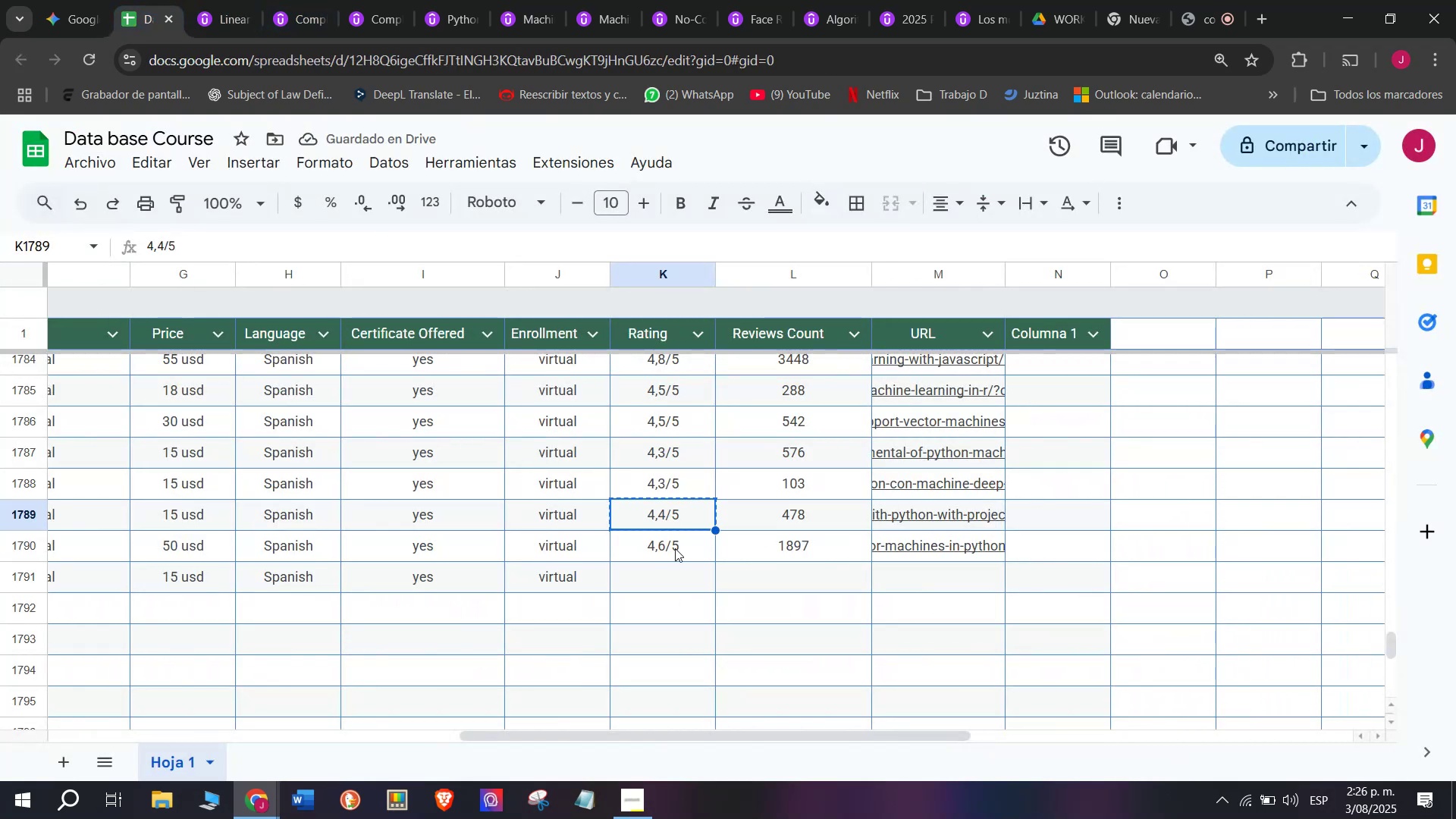 
key(Control+C)
 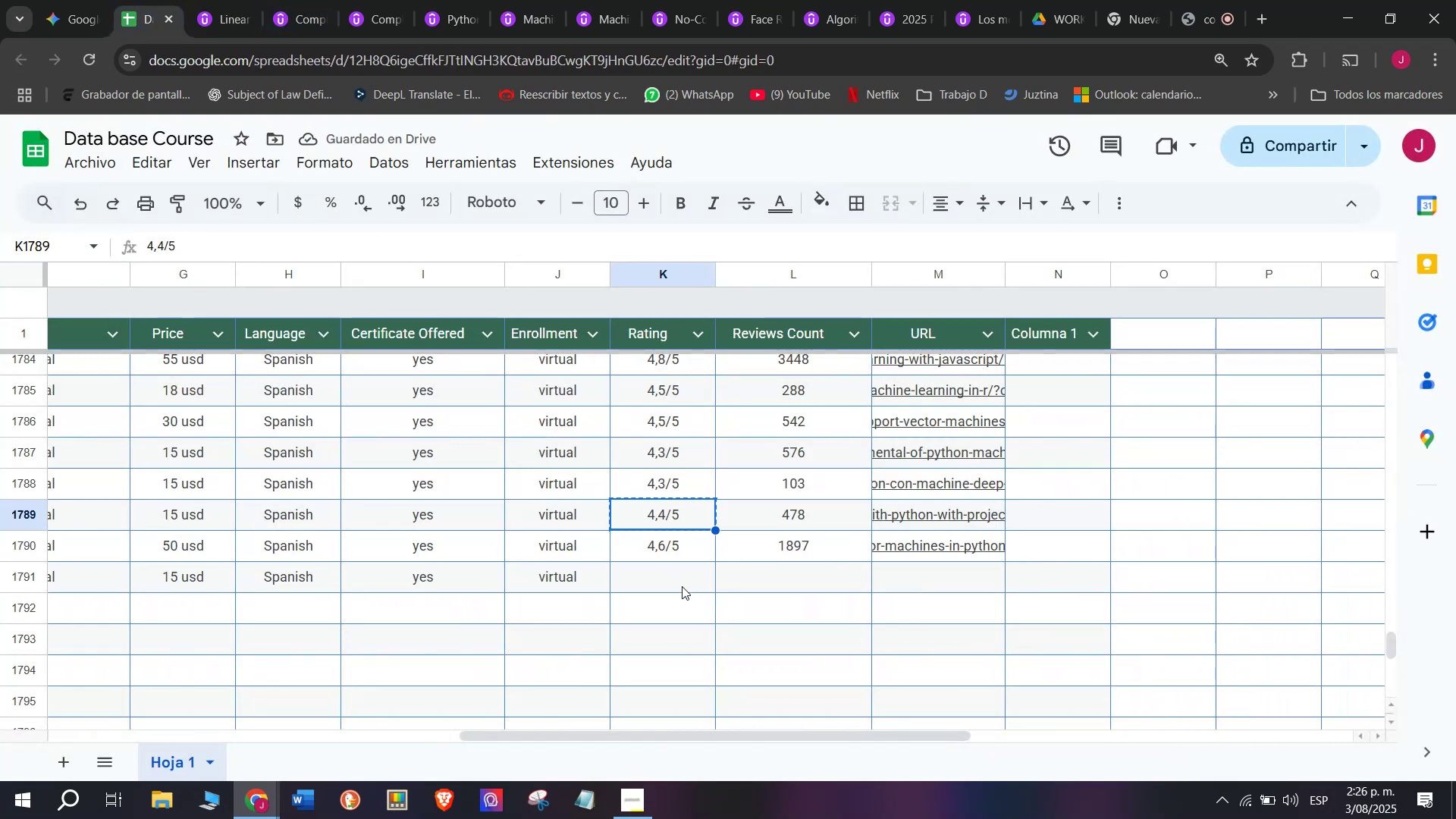 
double_click([682, 586])
 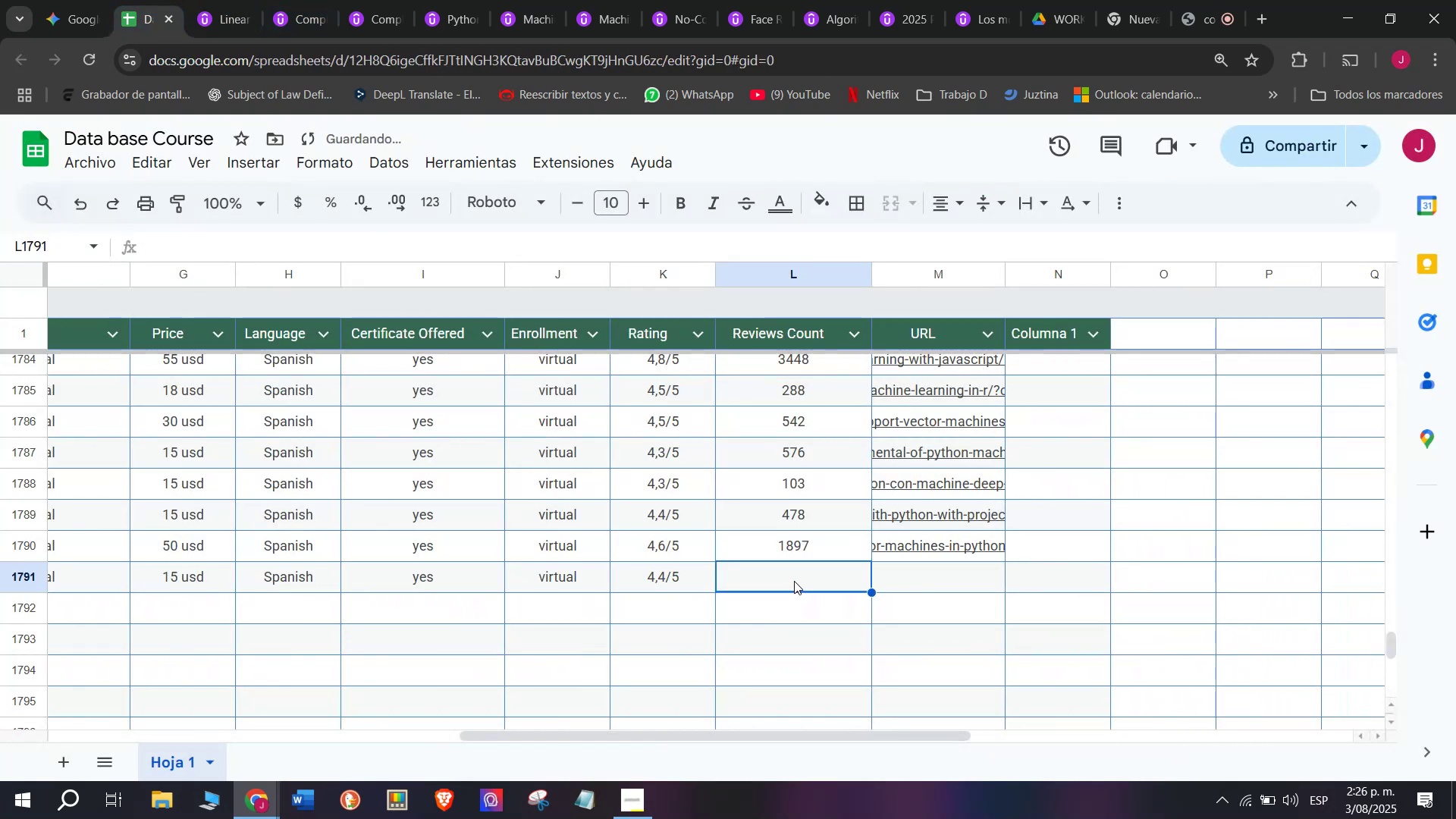 
key(Control+ControlLeft)
 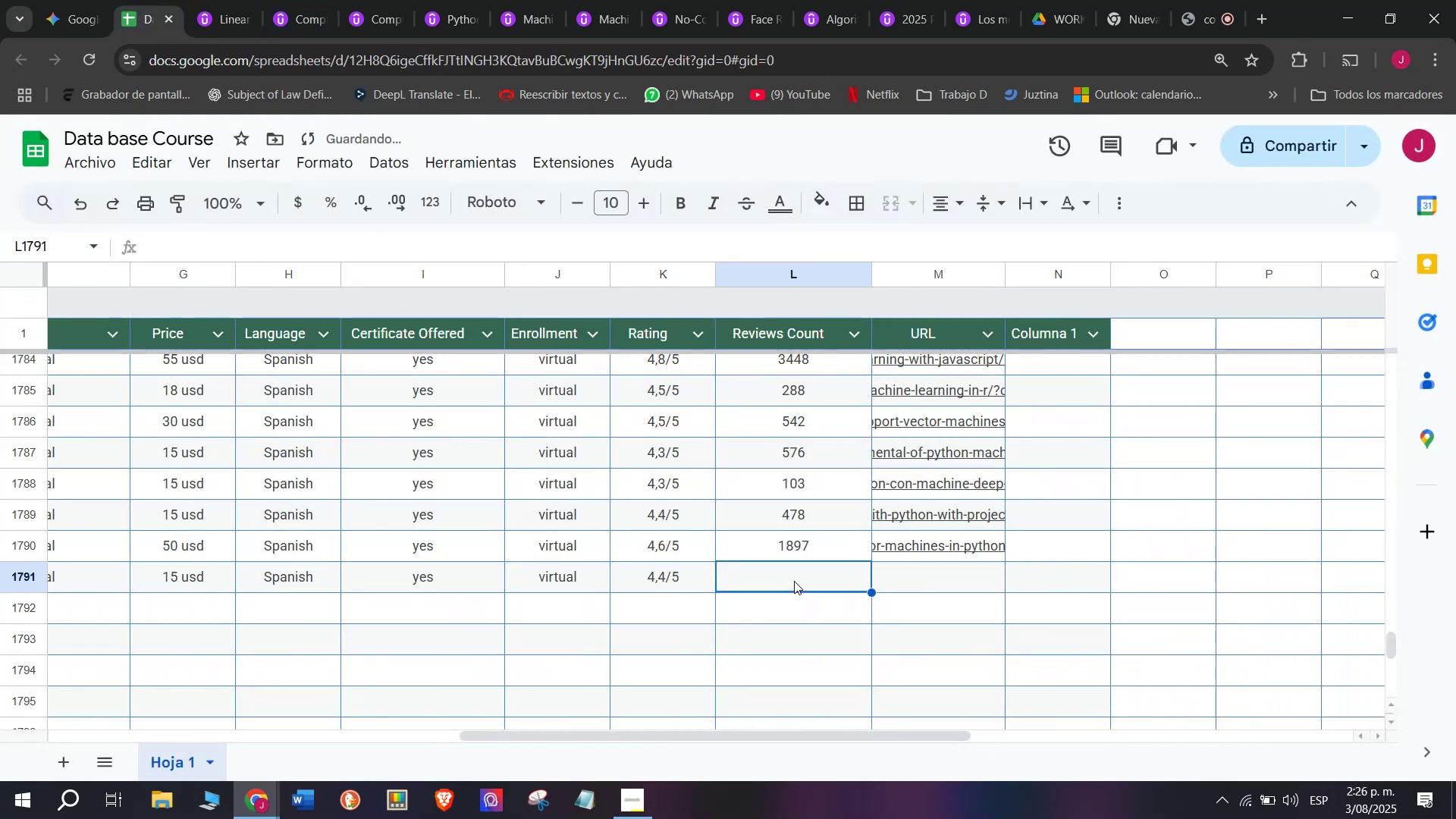 
key(Z)
 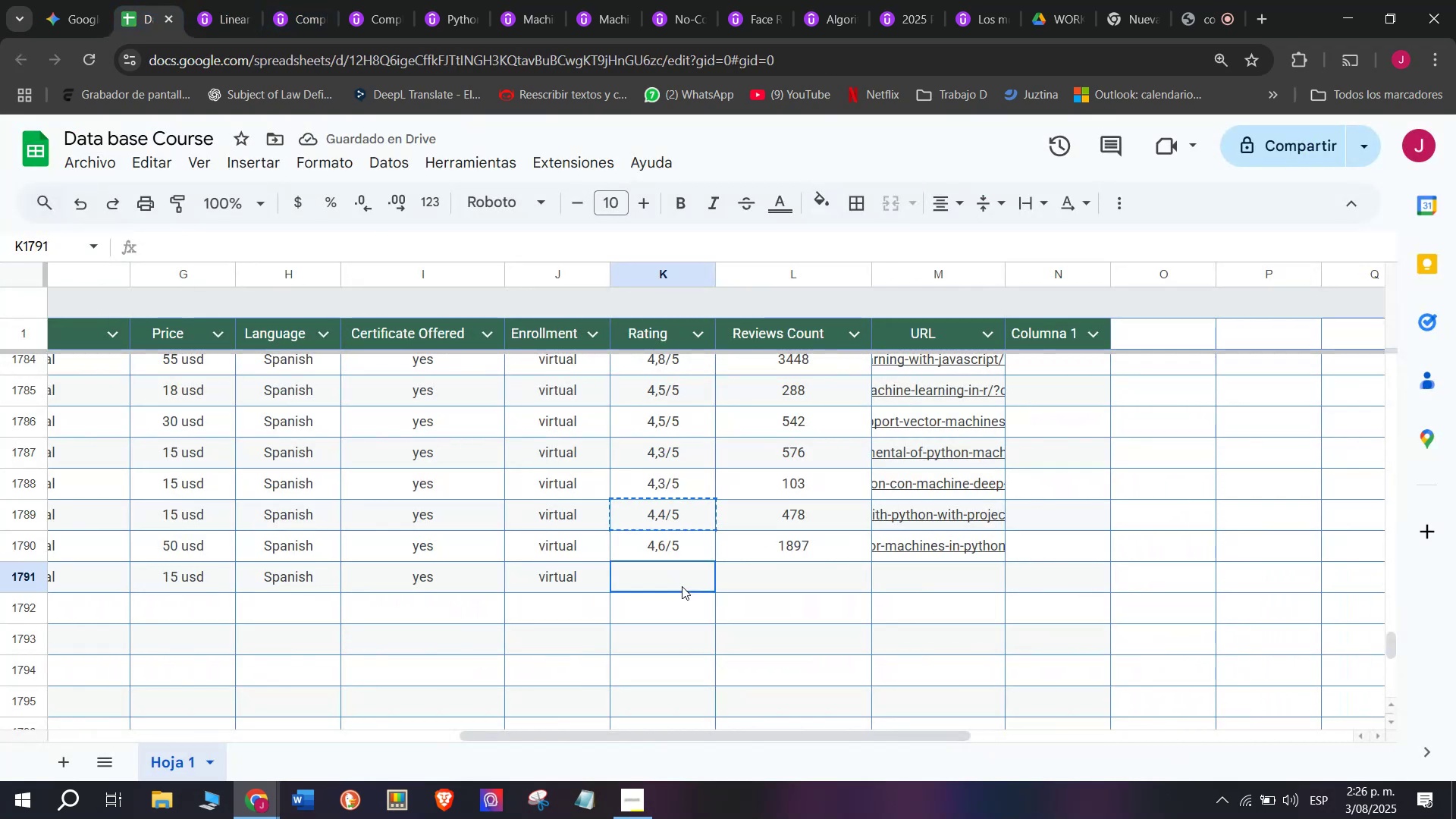 
key(Control+V)
 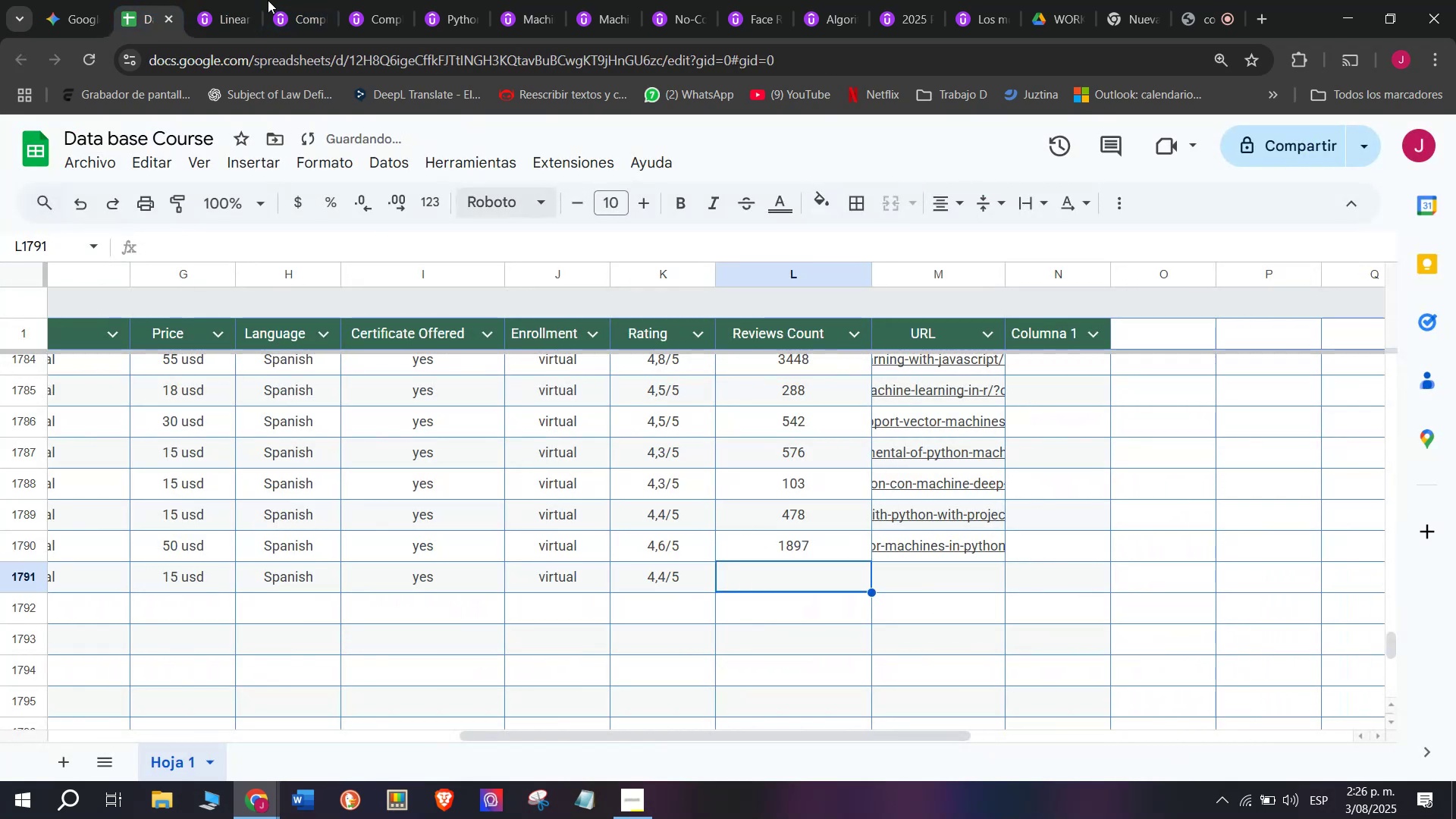 
left_click([218, 0])
 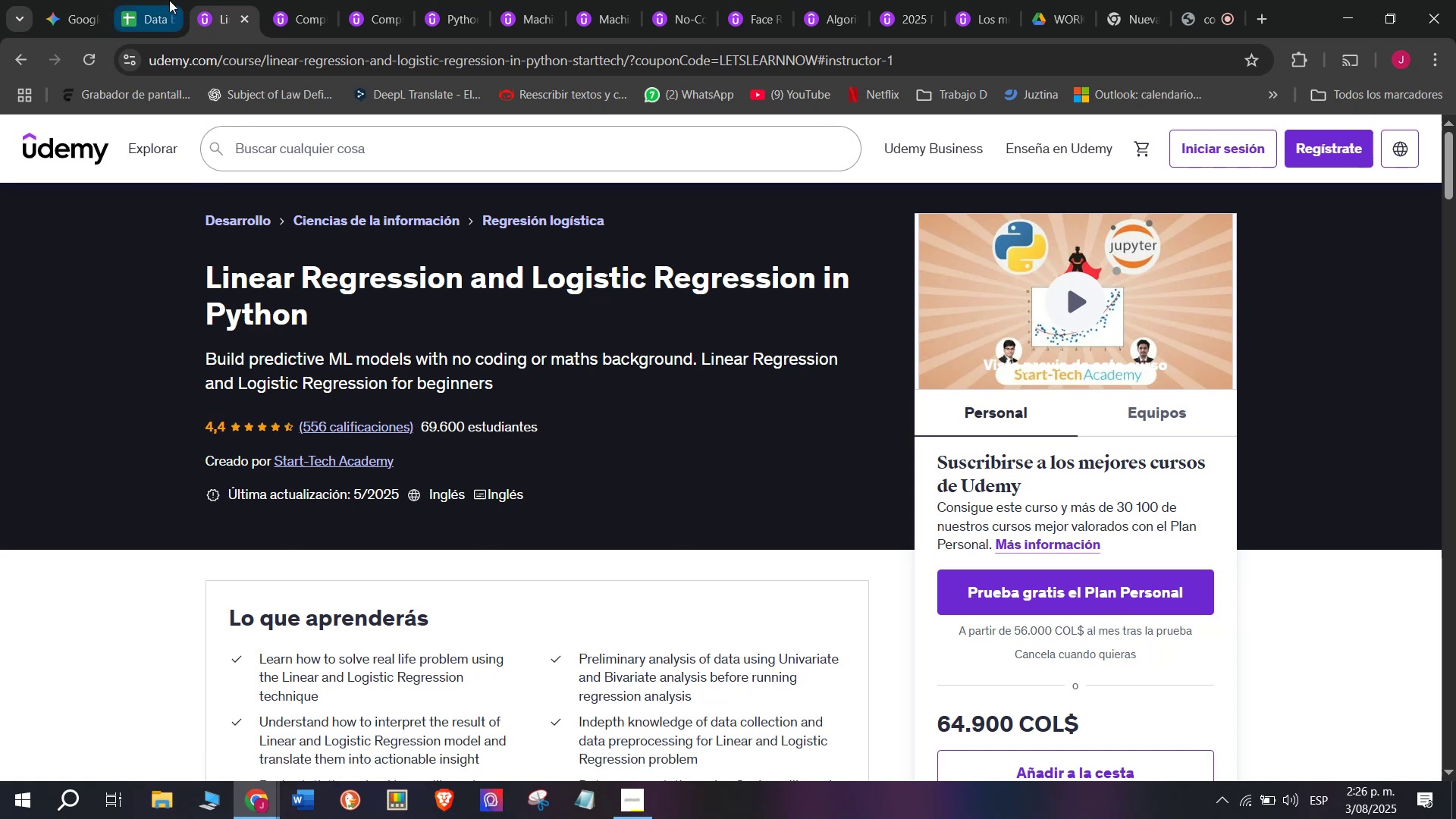 
left_click([154, 0])
 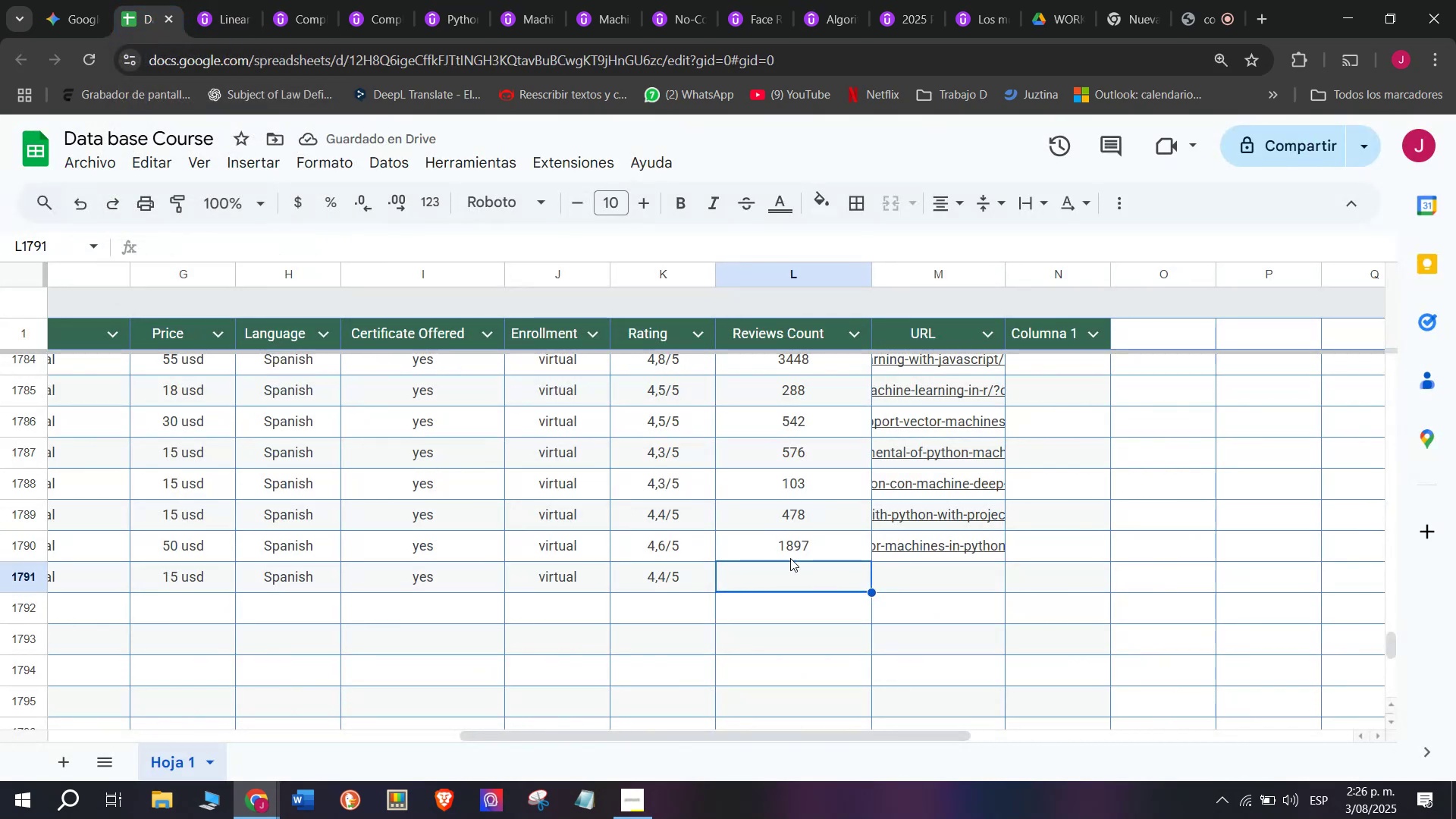 
type(556)
 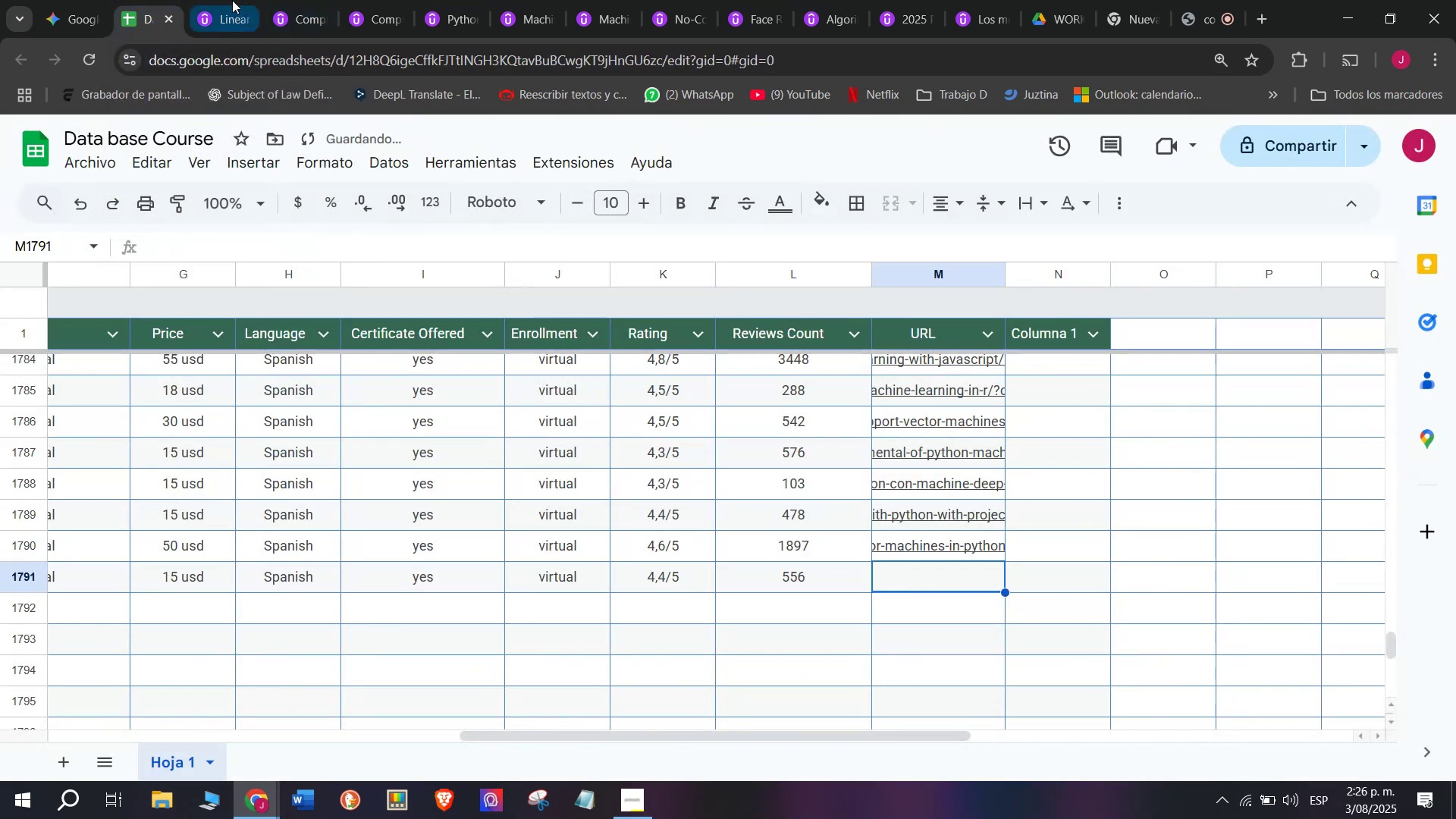 
double_click([277, 64])
 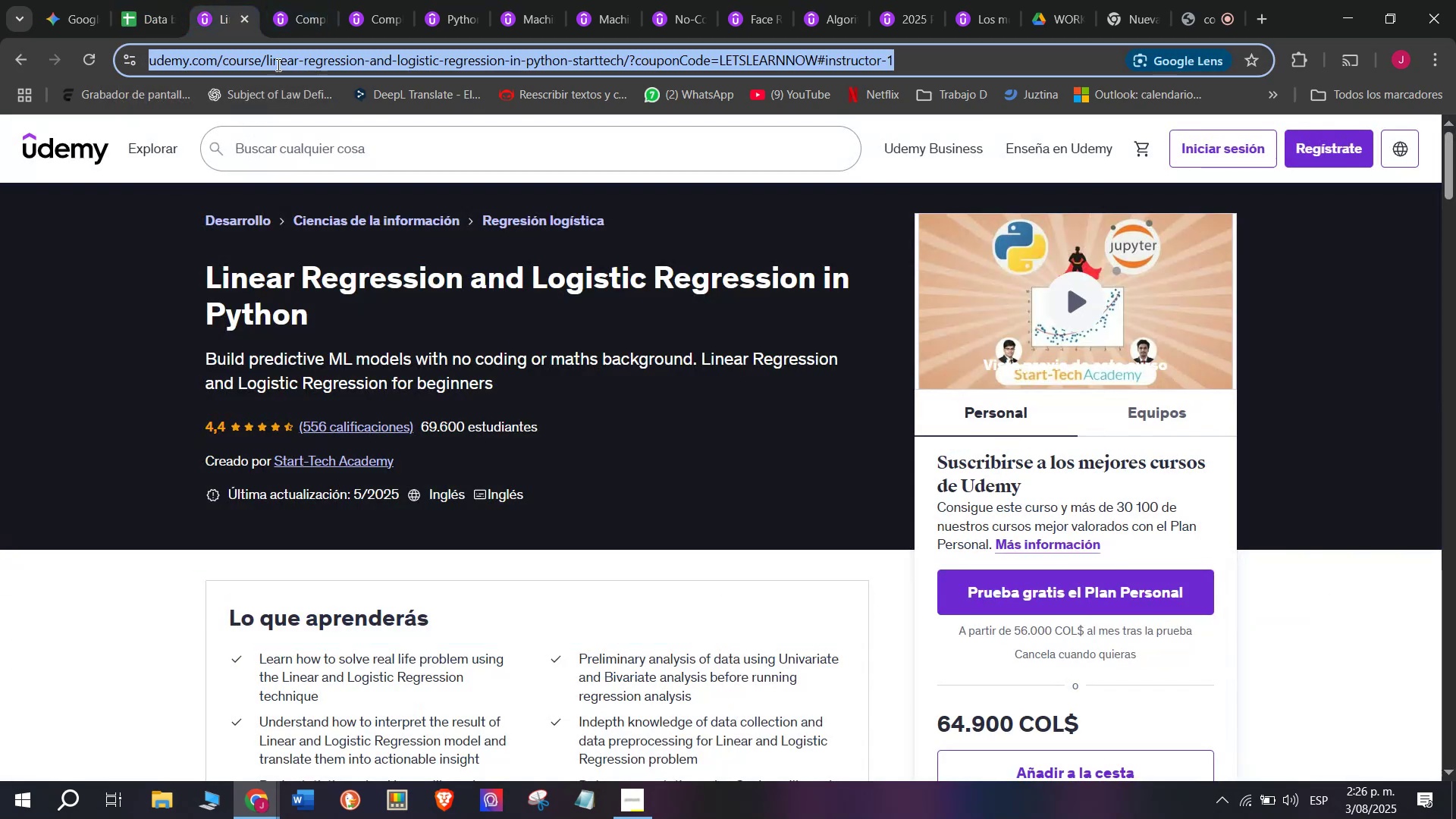 
triple_click([277, 64])
 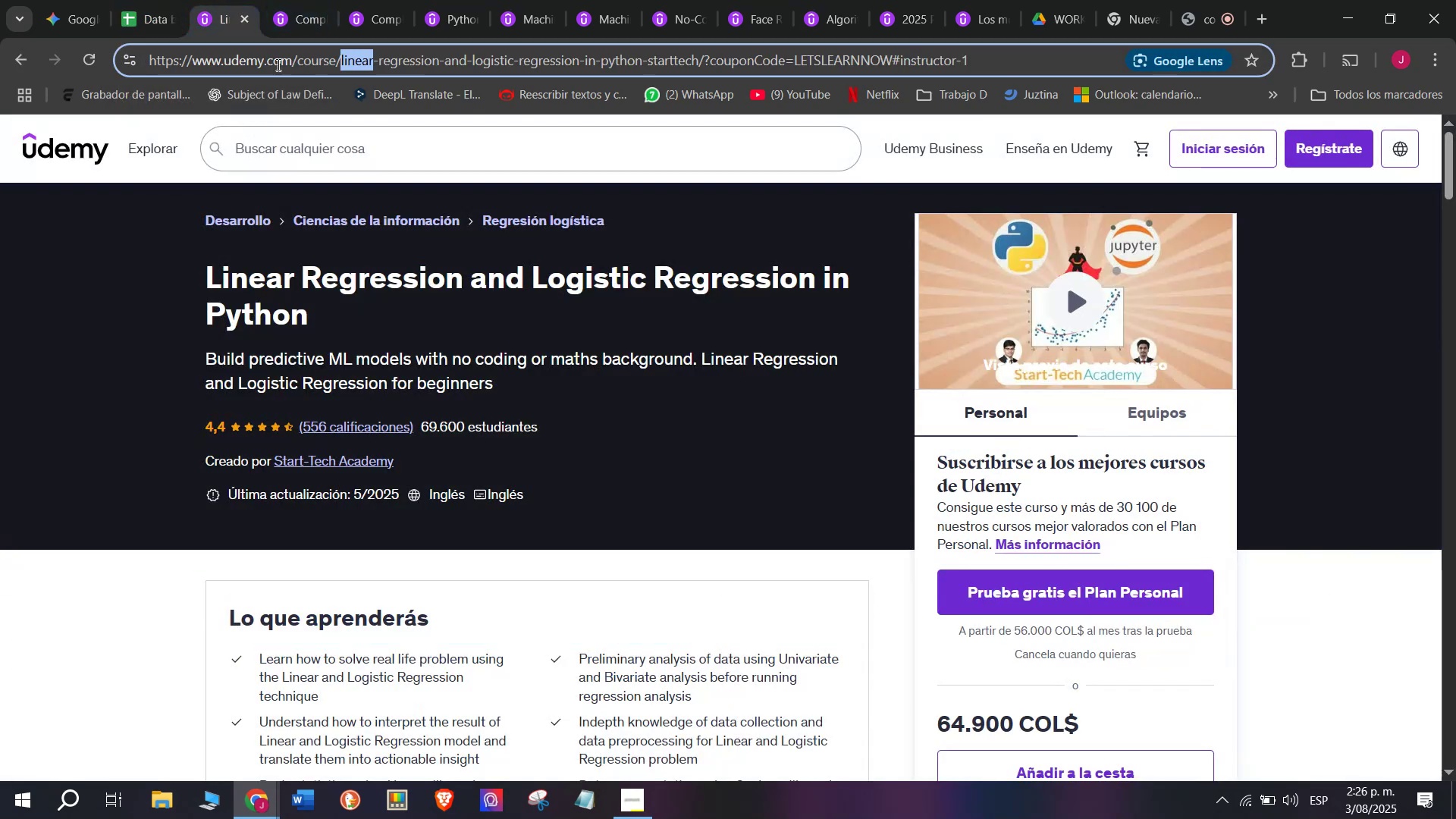 
triple_click([277, 64])
 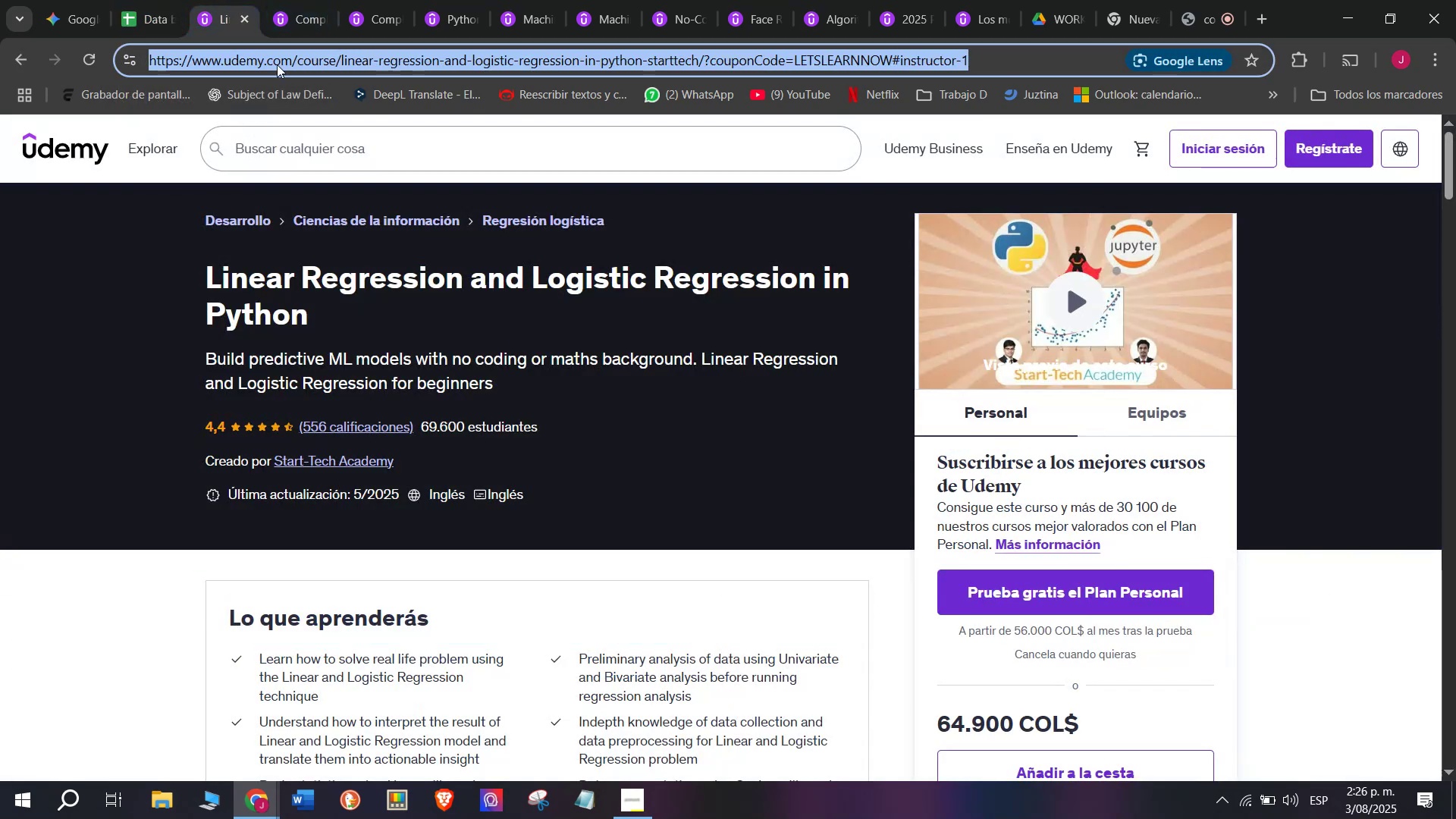 
key(Control+ControlLeft)
 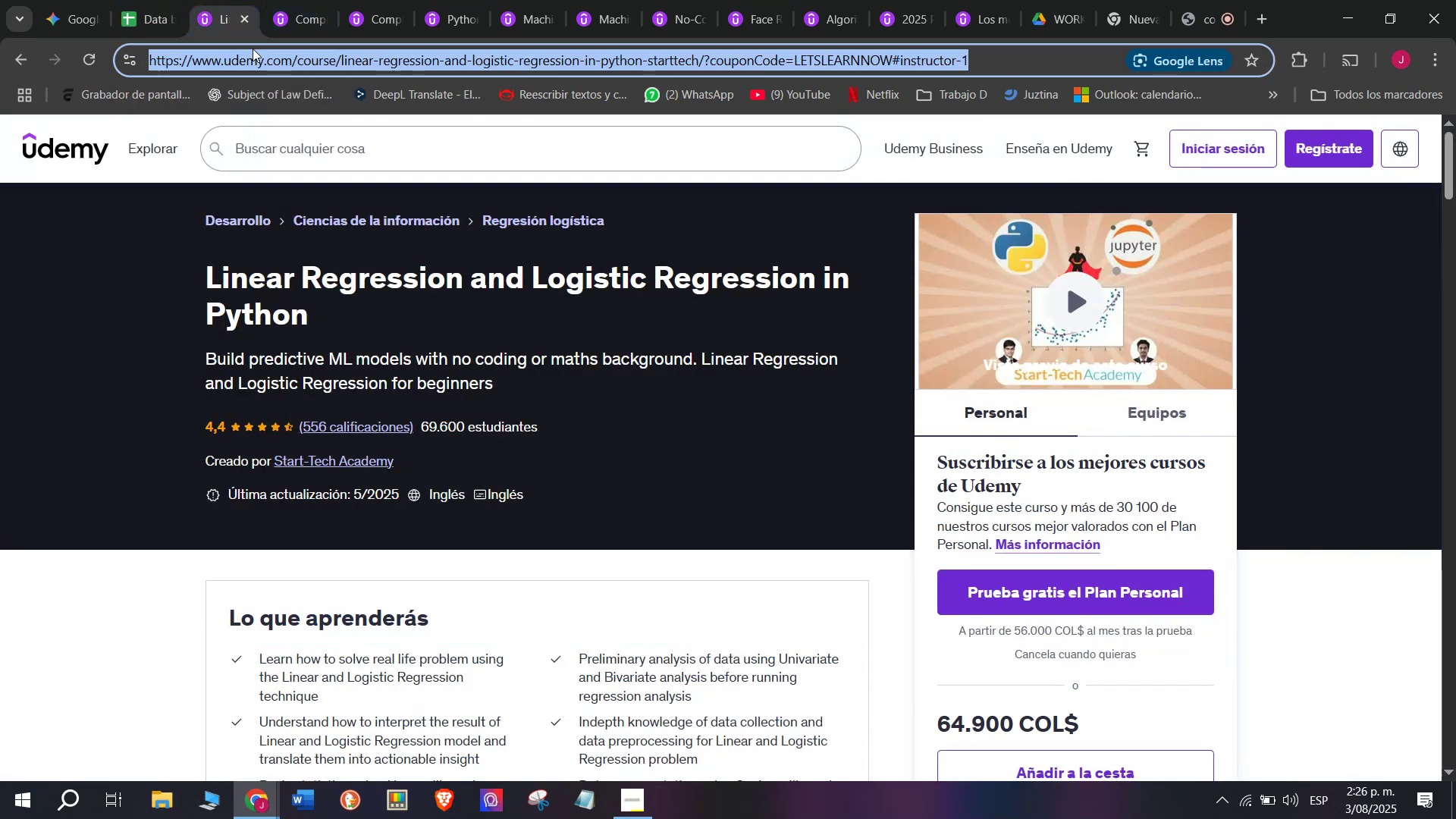 
key(Break)
 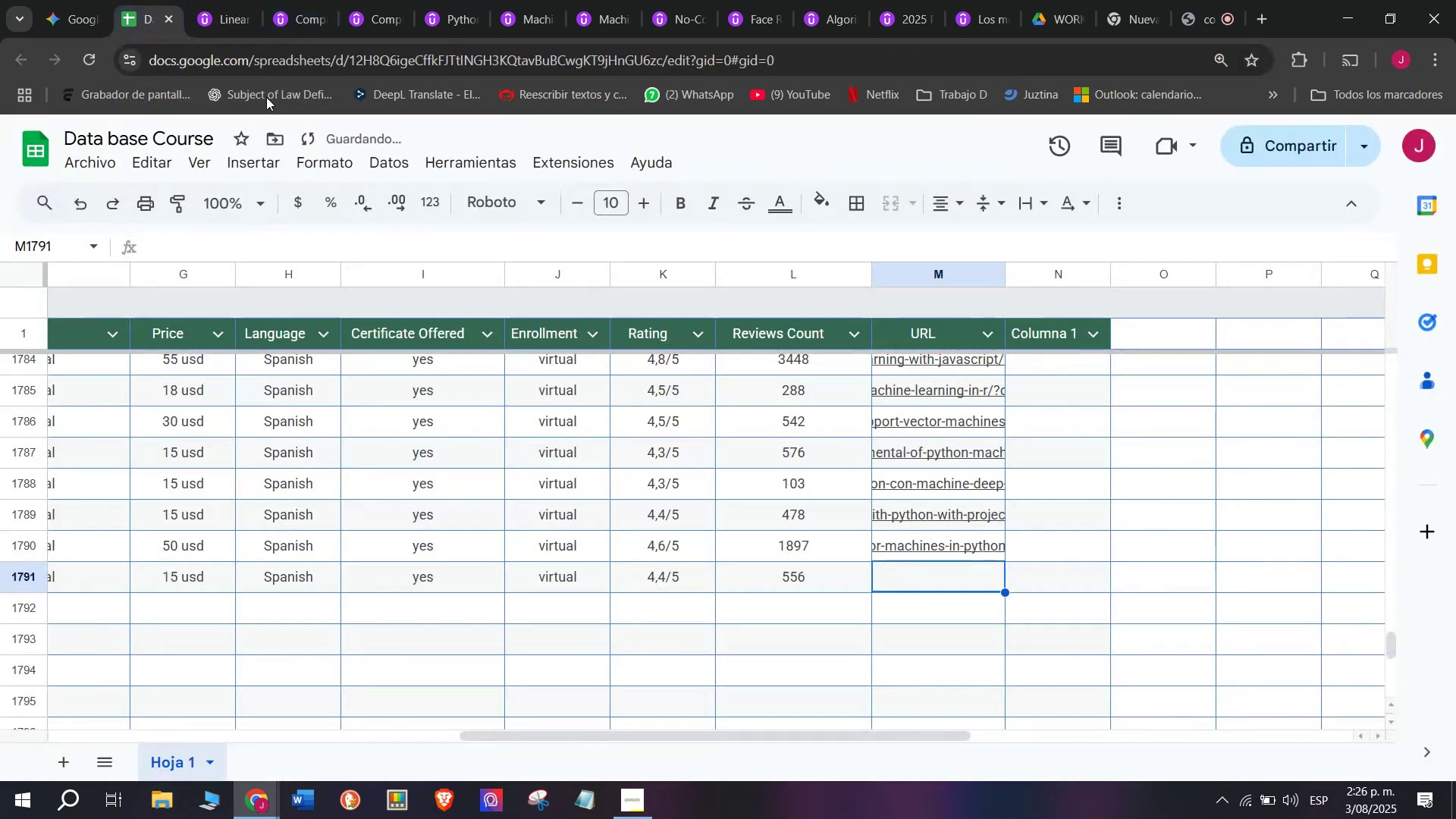 
key(Control+C)
 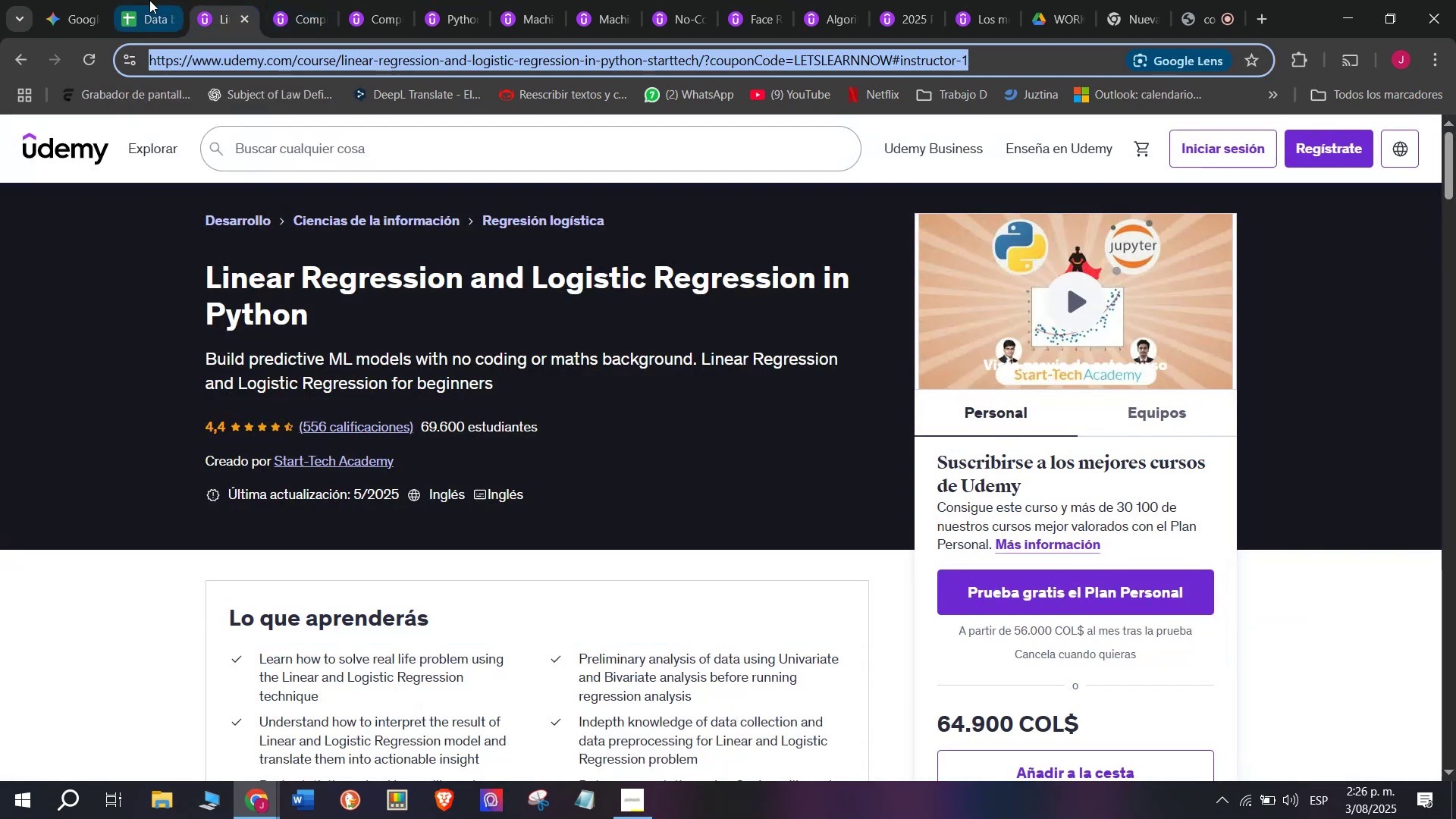 
triple_click([148, 0])
 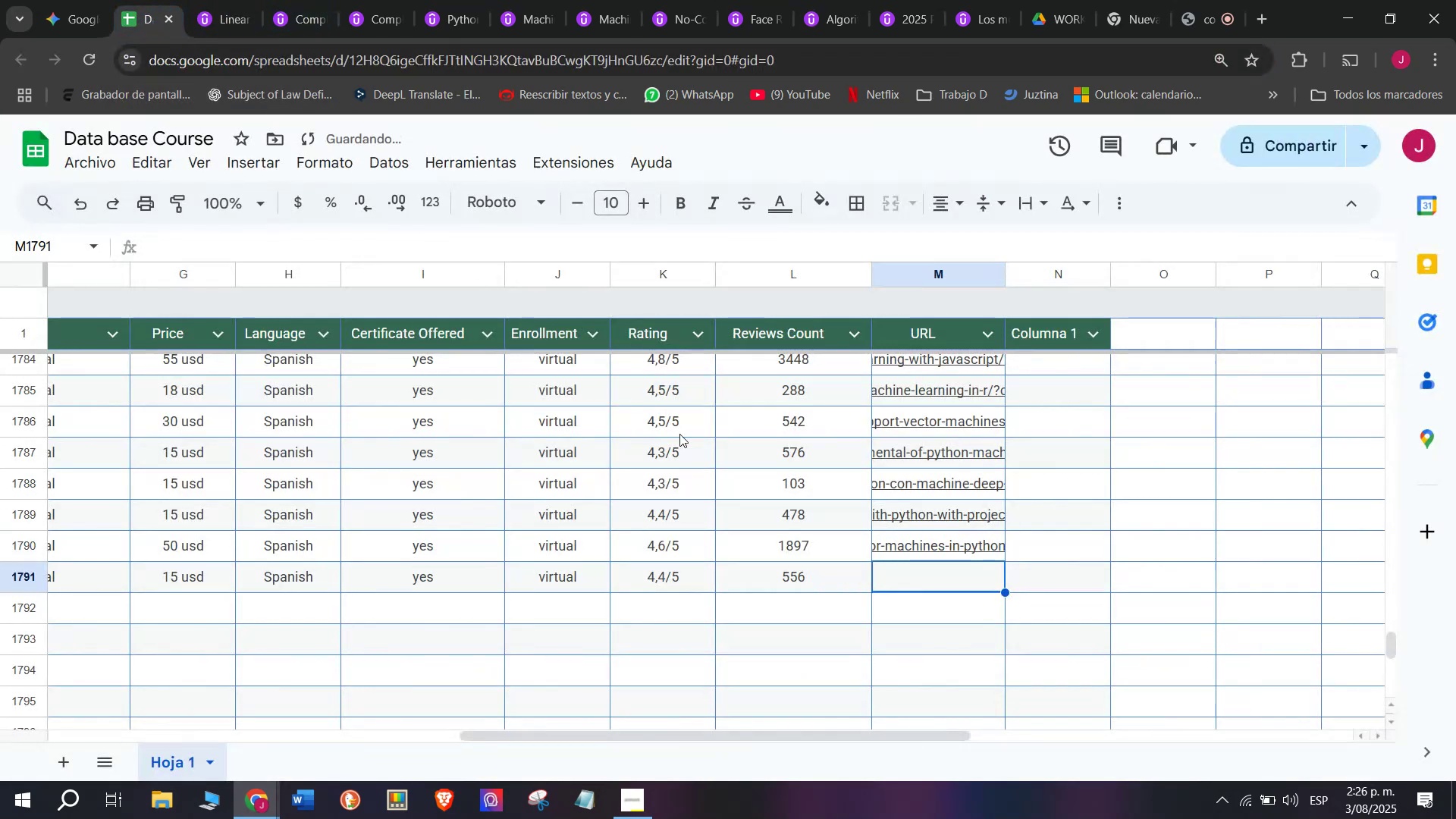 
key(Control+ControlLeft)
 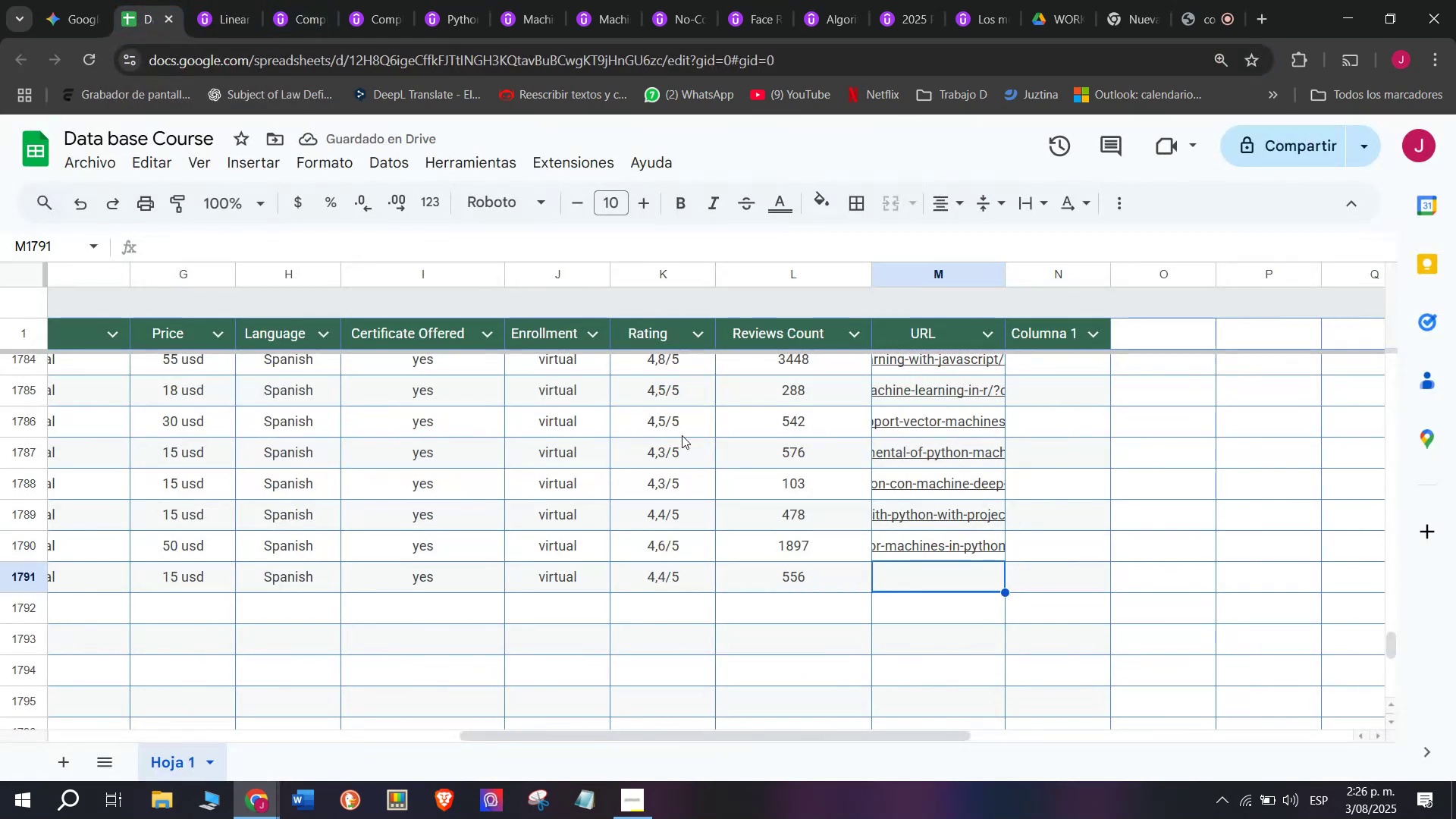 
key(Z)
 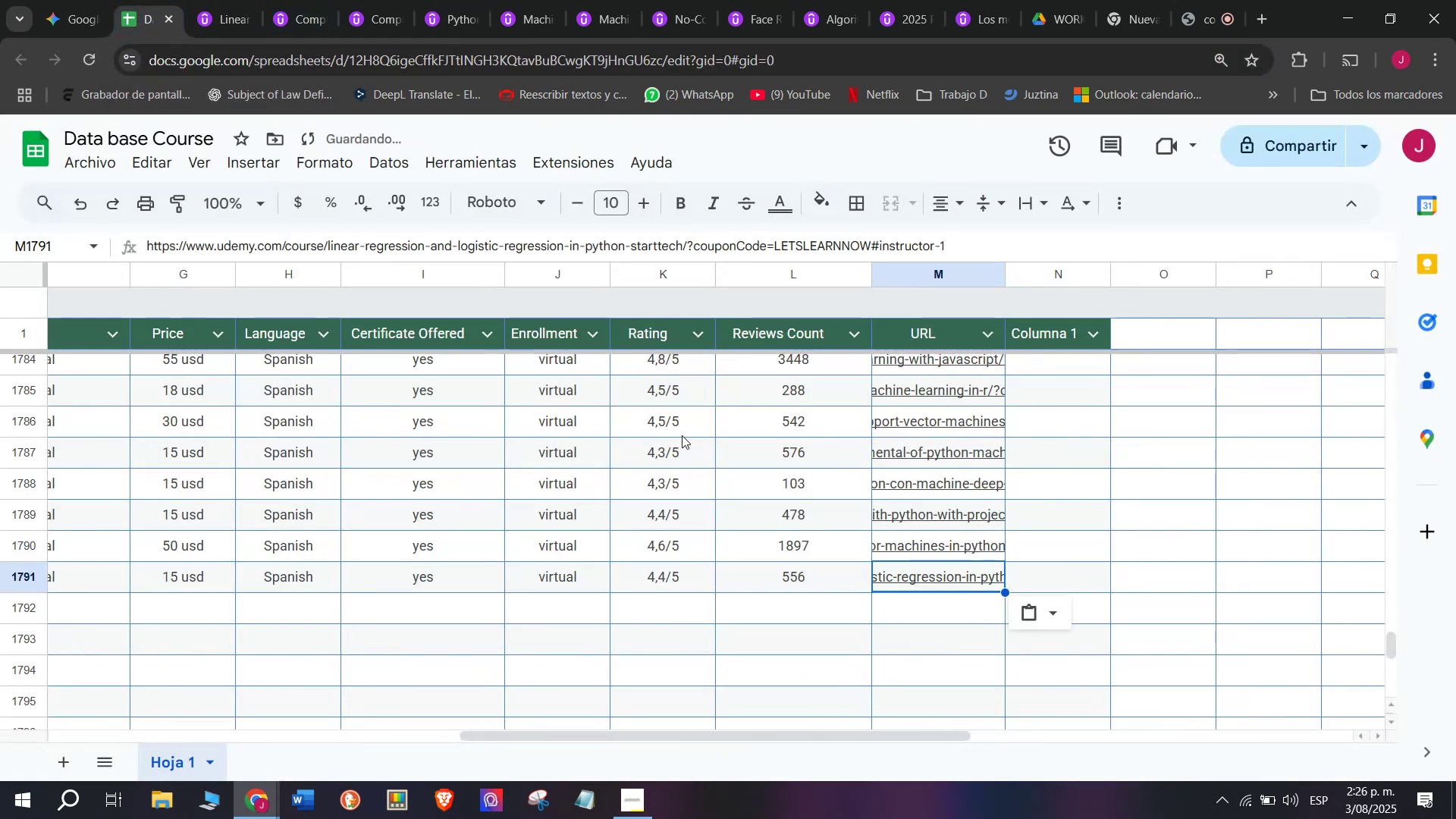 
key(Control+V)
 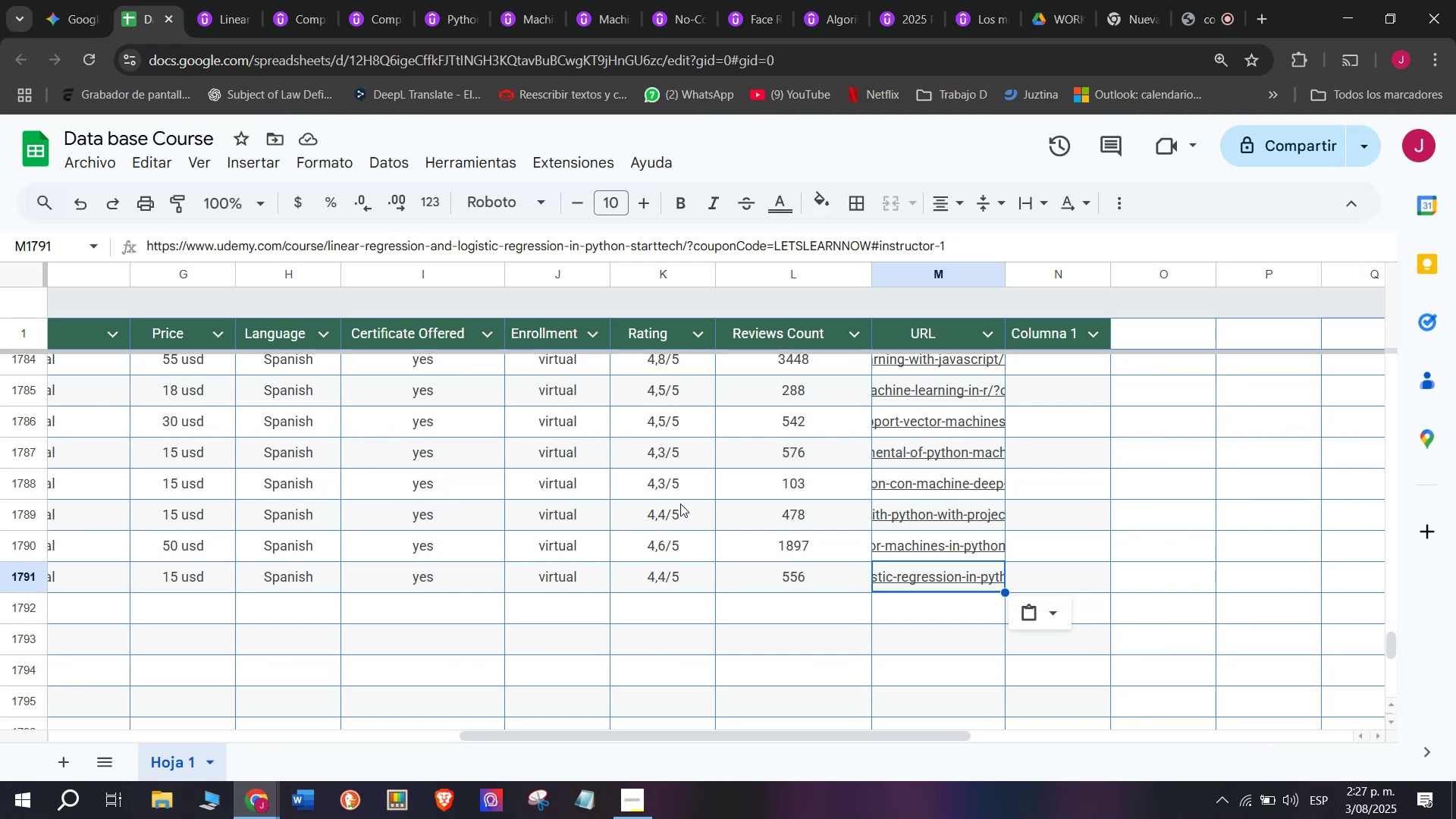 
wait(57.11)
 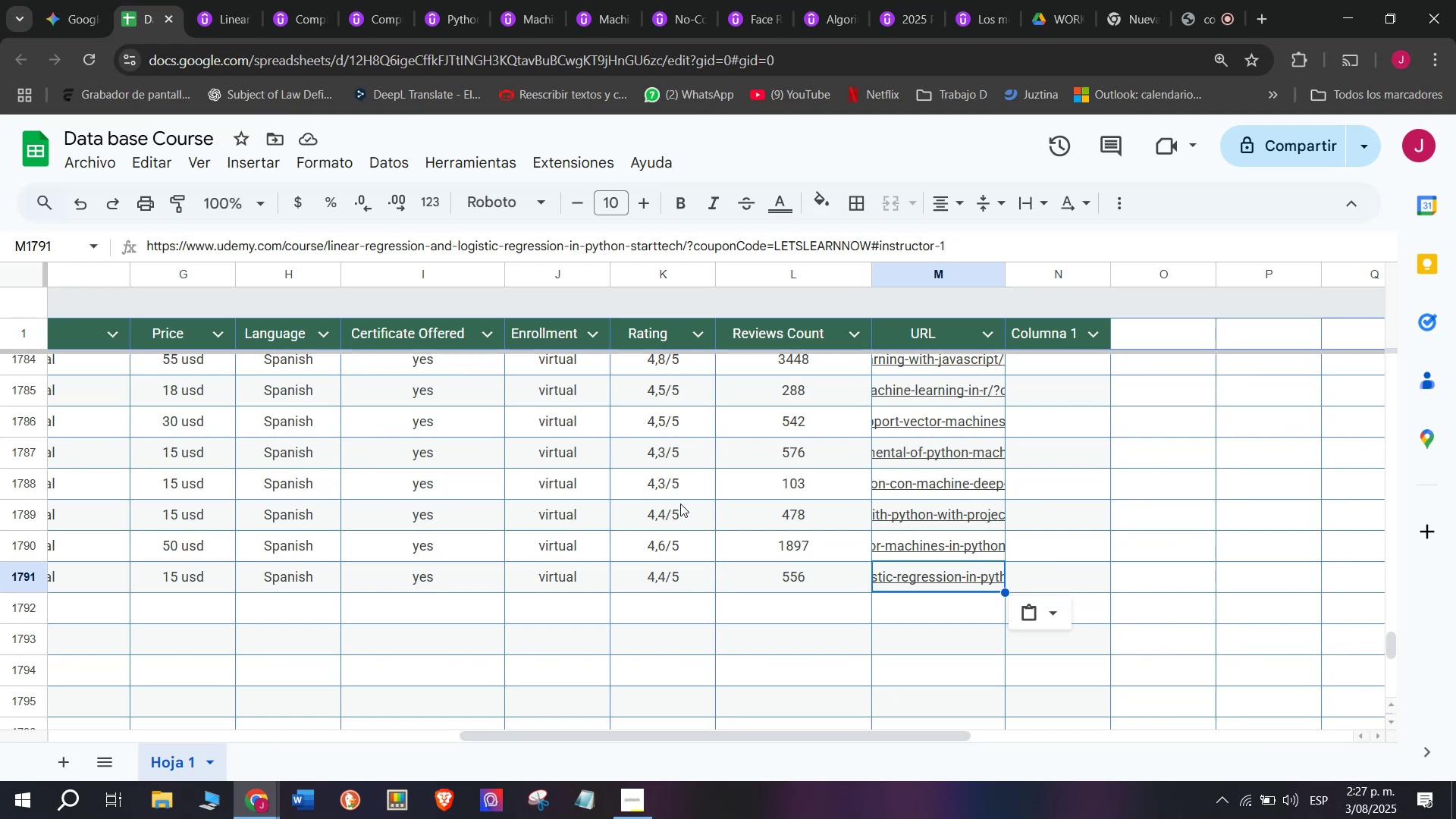 
scroll: coordinate [212, 614], scroll_direction: up, amount: 3.0
 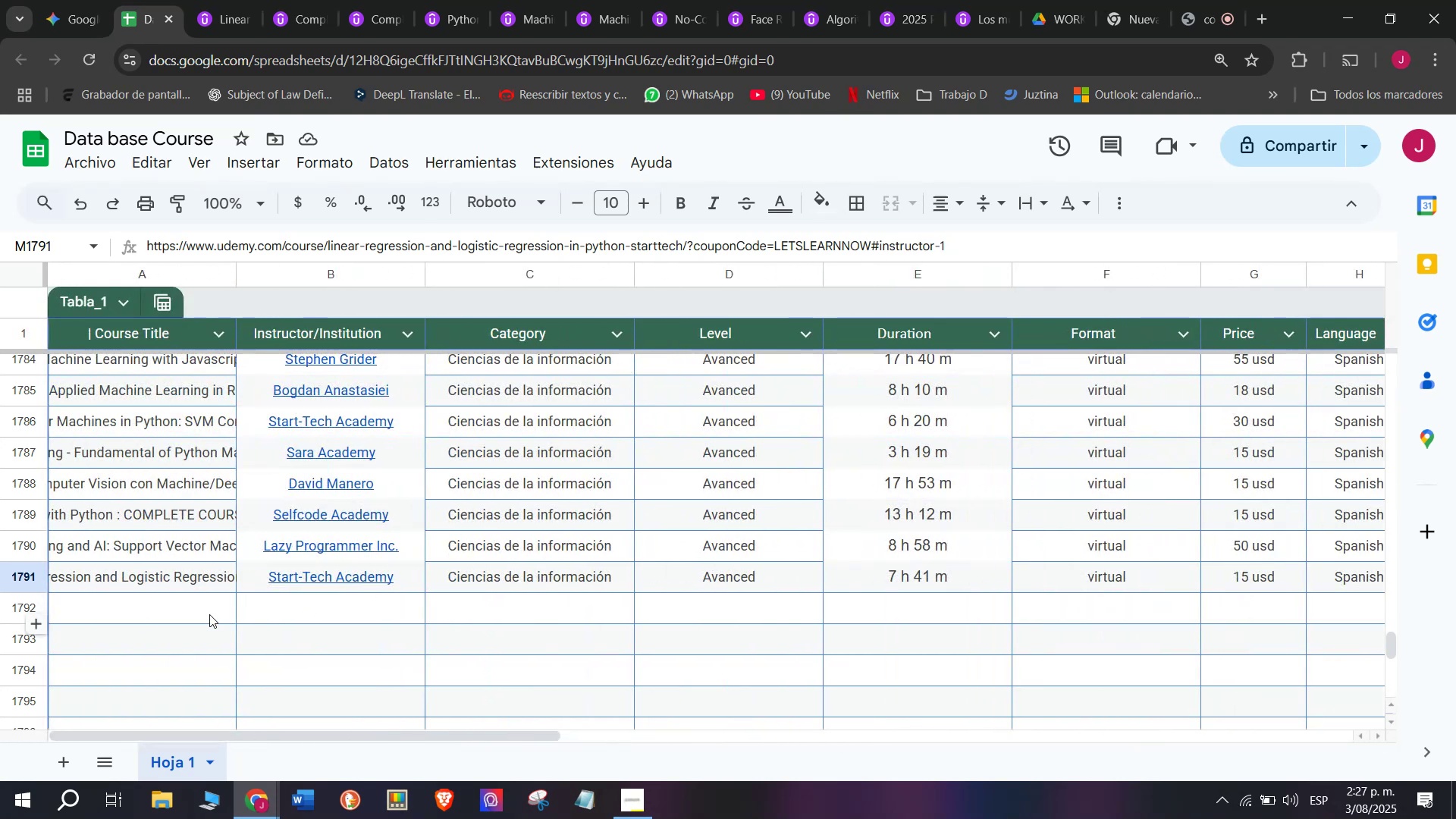 
left_click([209, 614])
 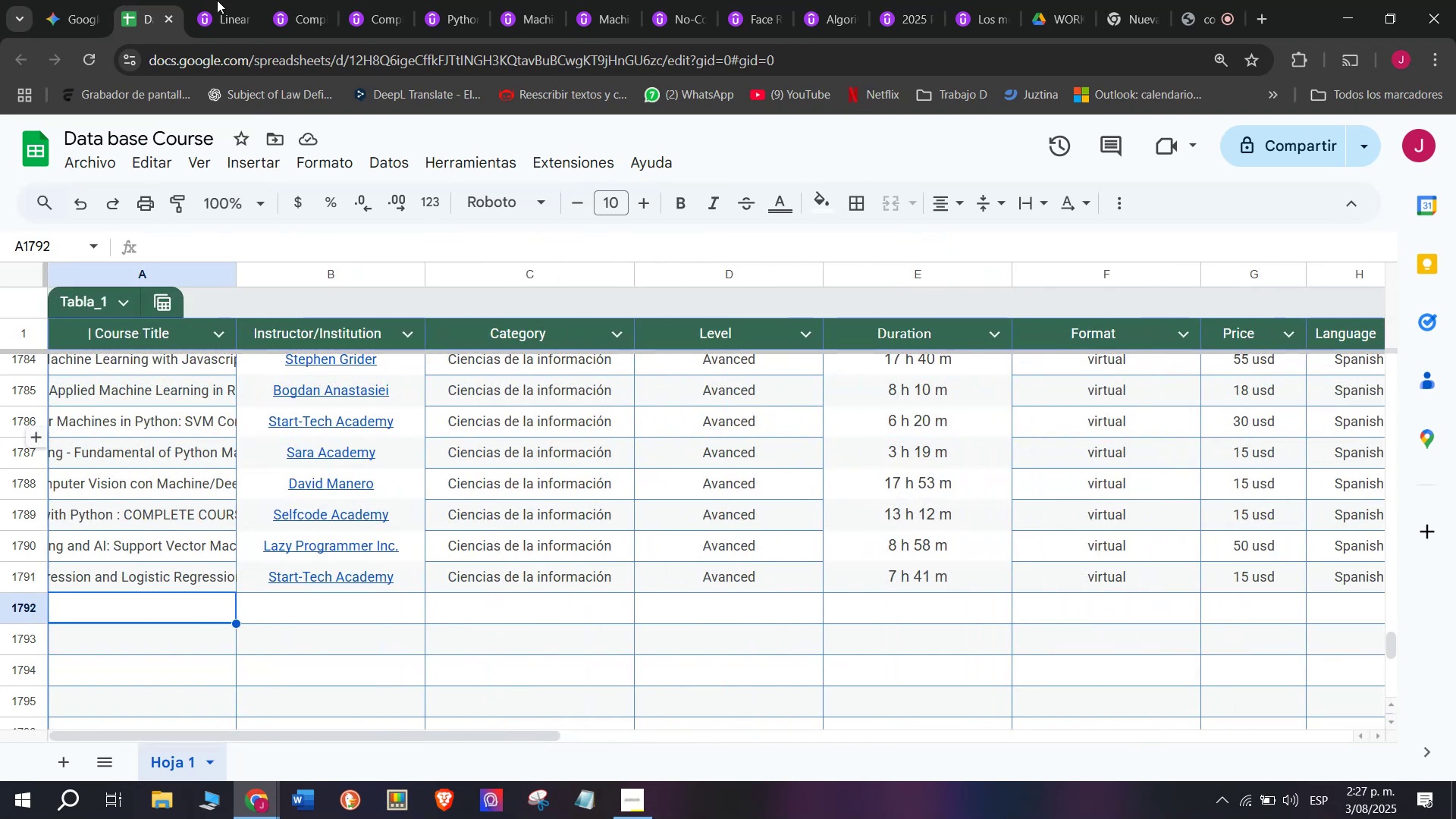 
left_click([223, 0])
 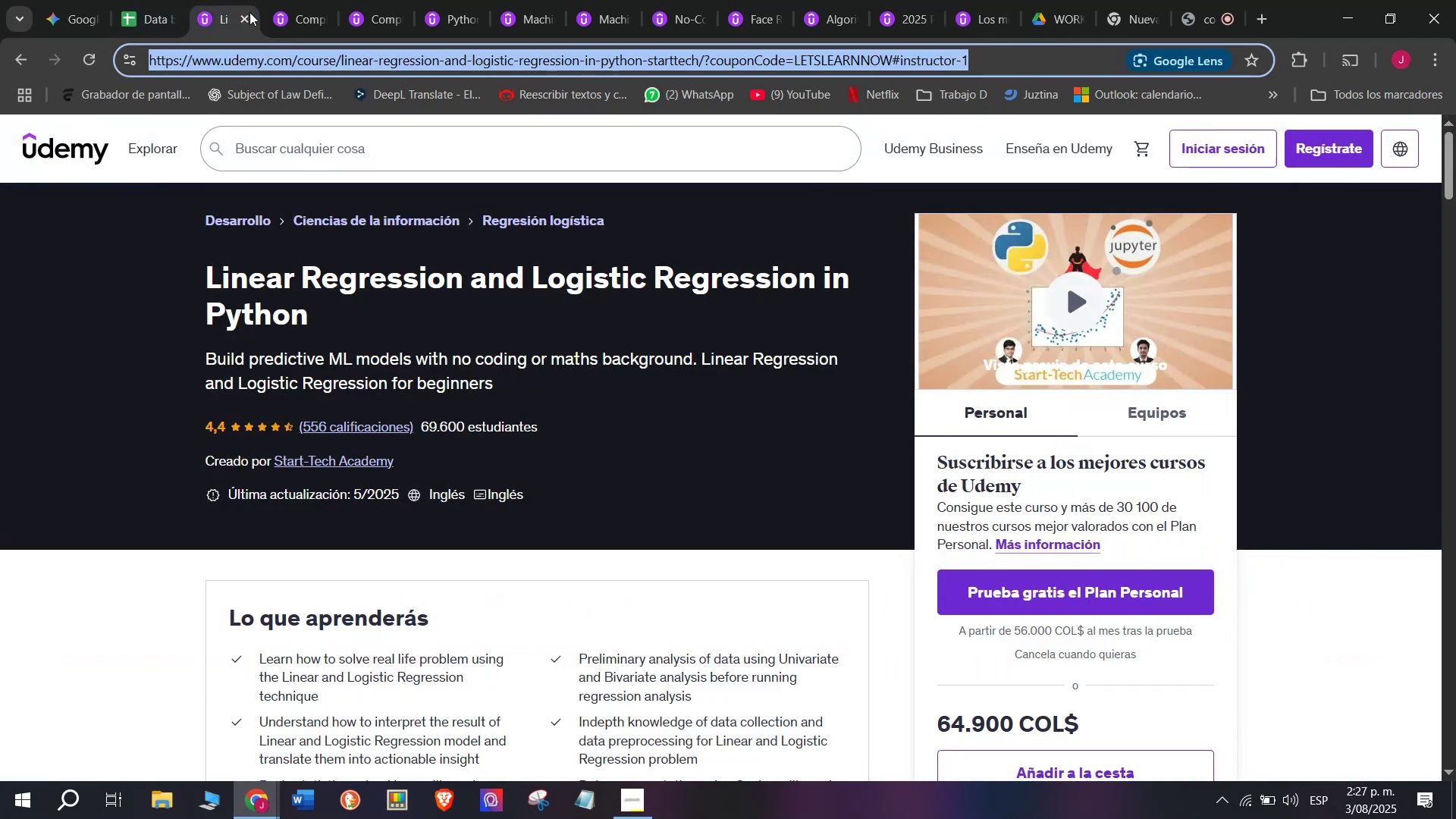 
left_click([250, 16])
 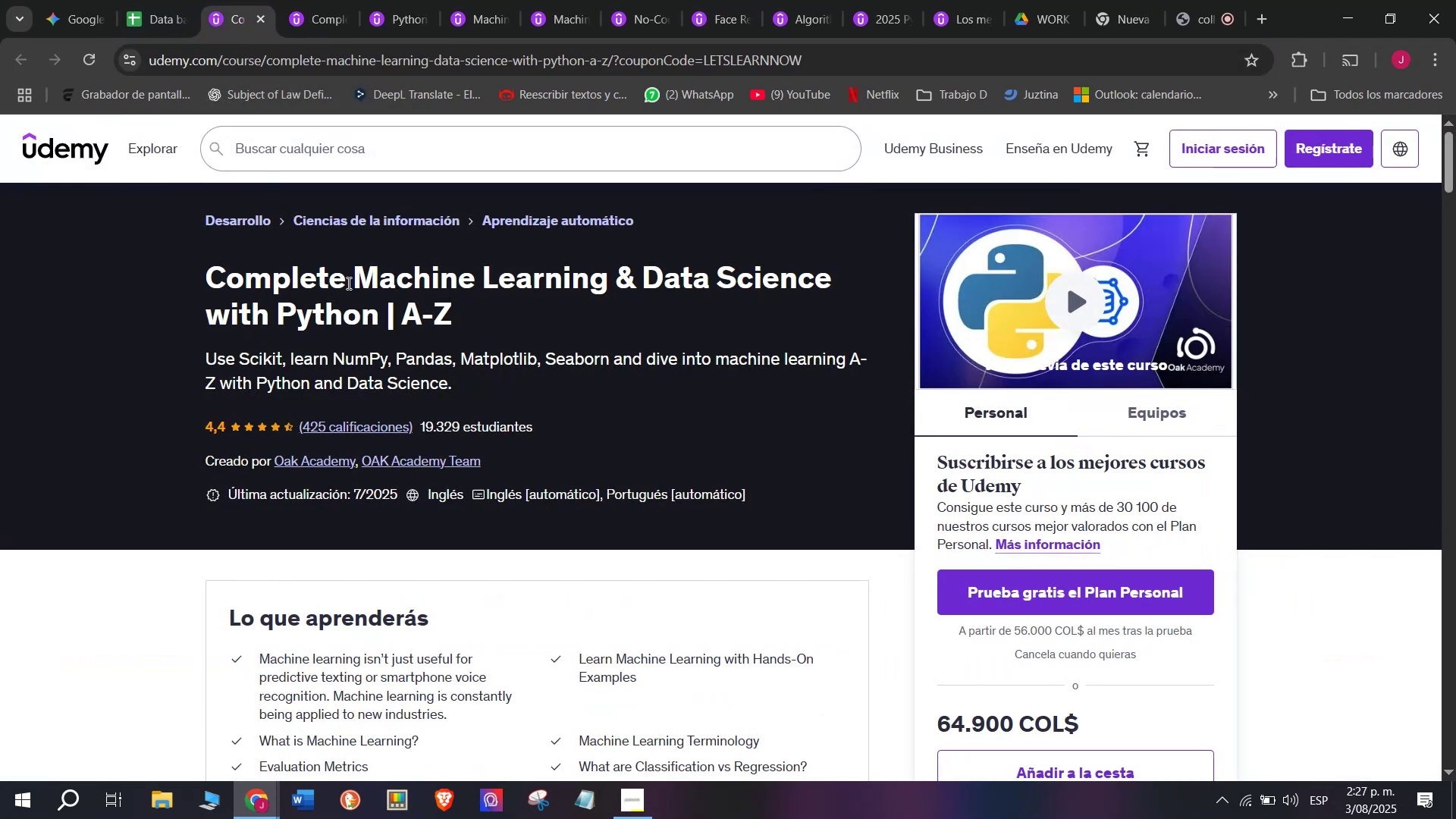 
left_click_drag(start_coordinate=[197, 265], to_coordinate=[555, 318])
 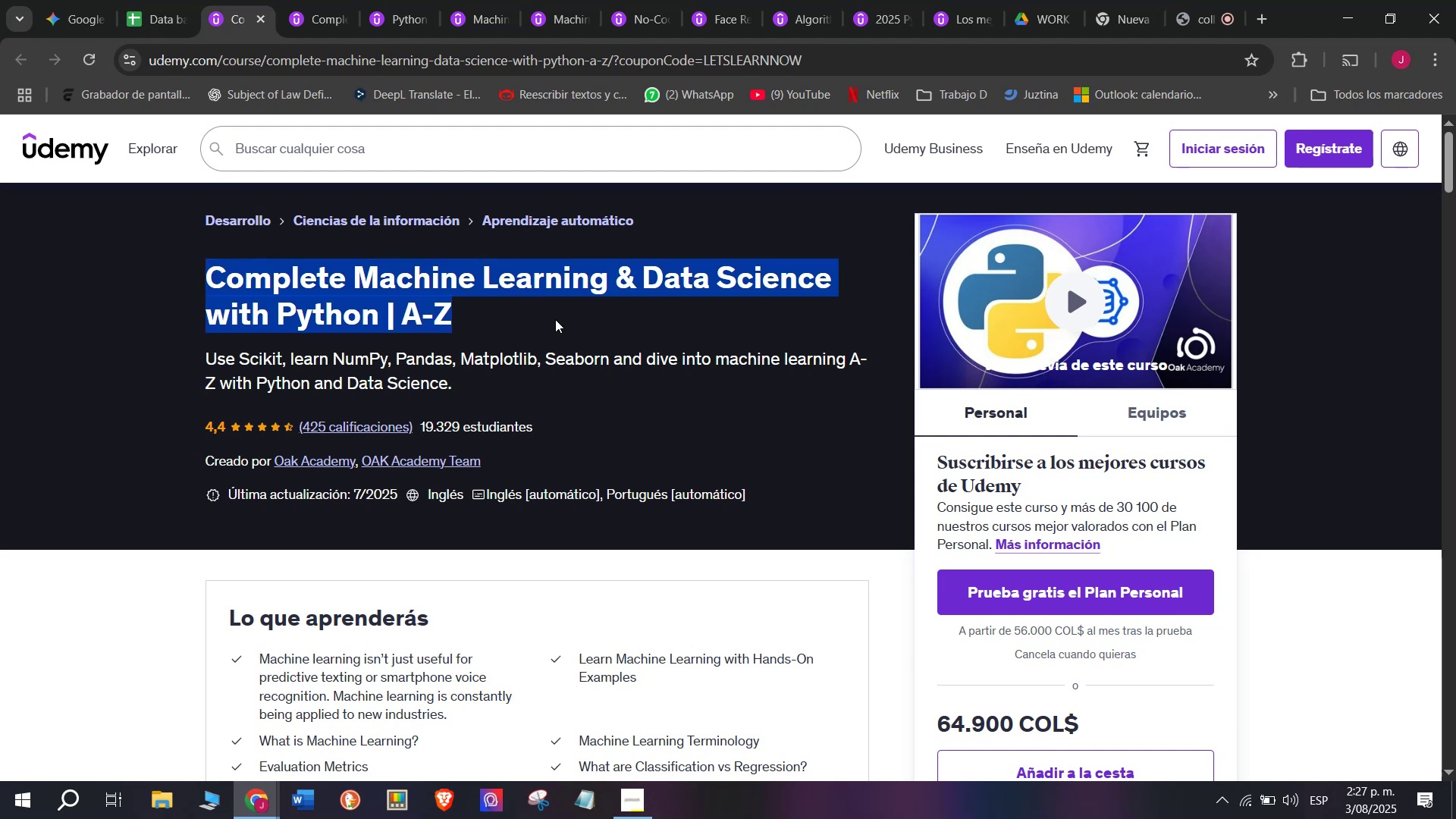 
key(Control+ControlLeft)
 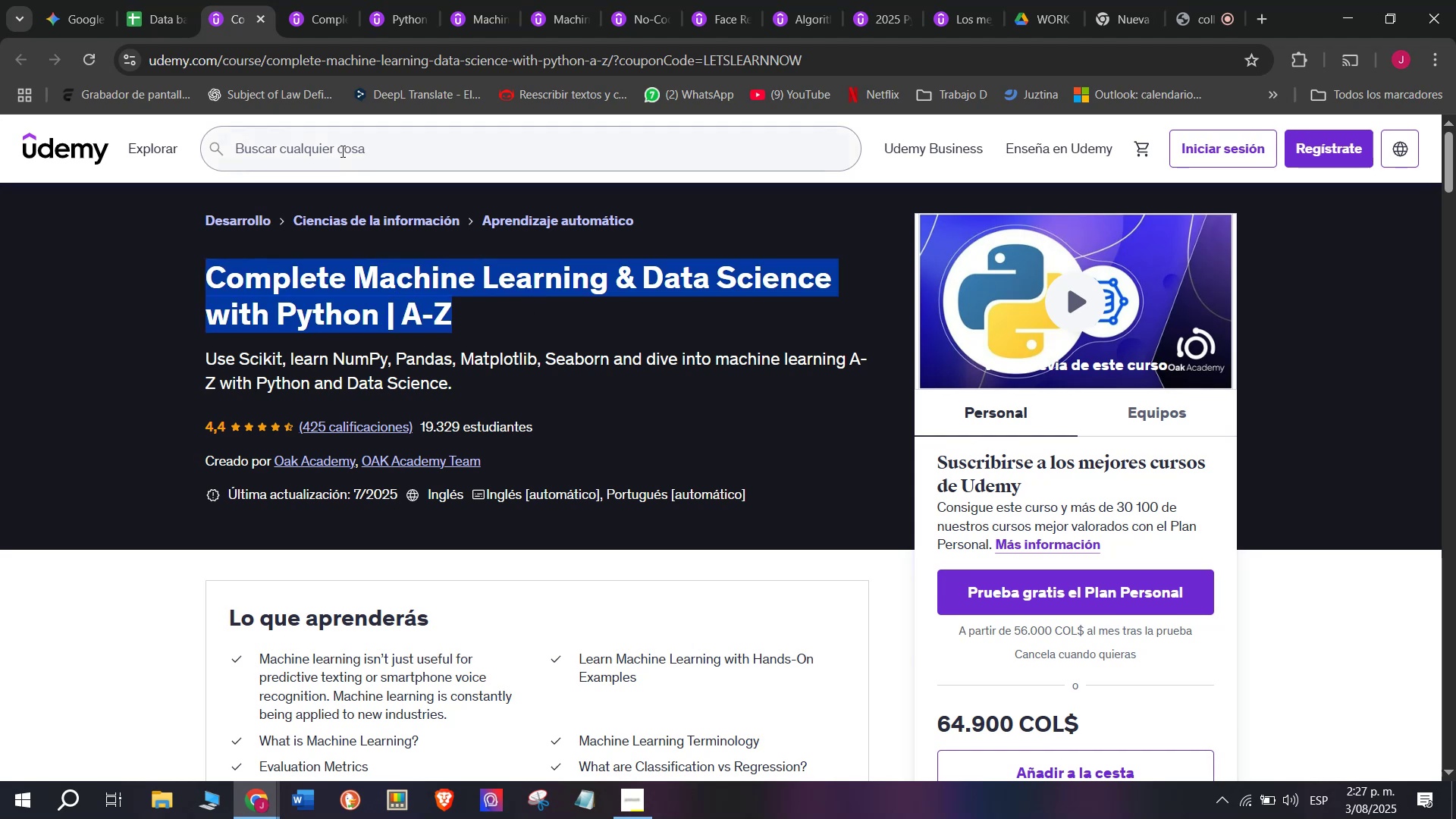 
key(Break)
 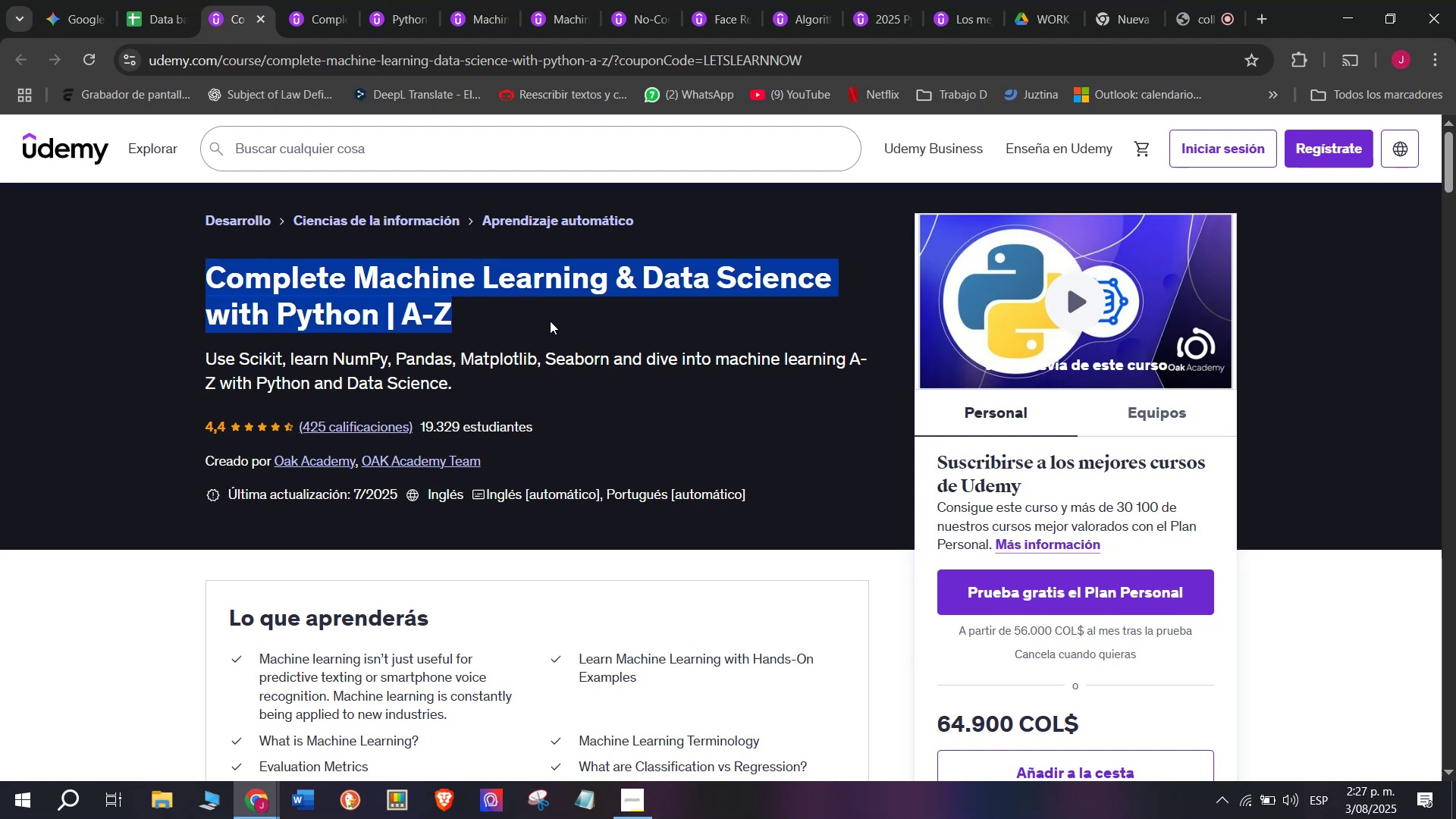 
key(Control+C)
 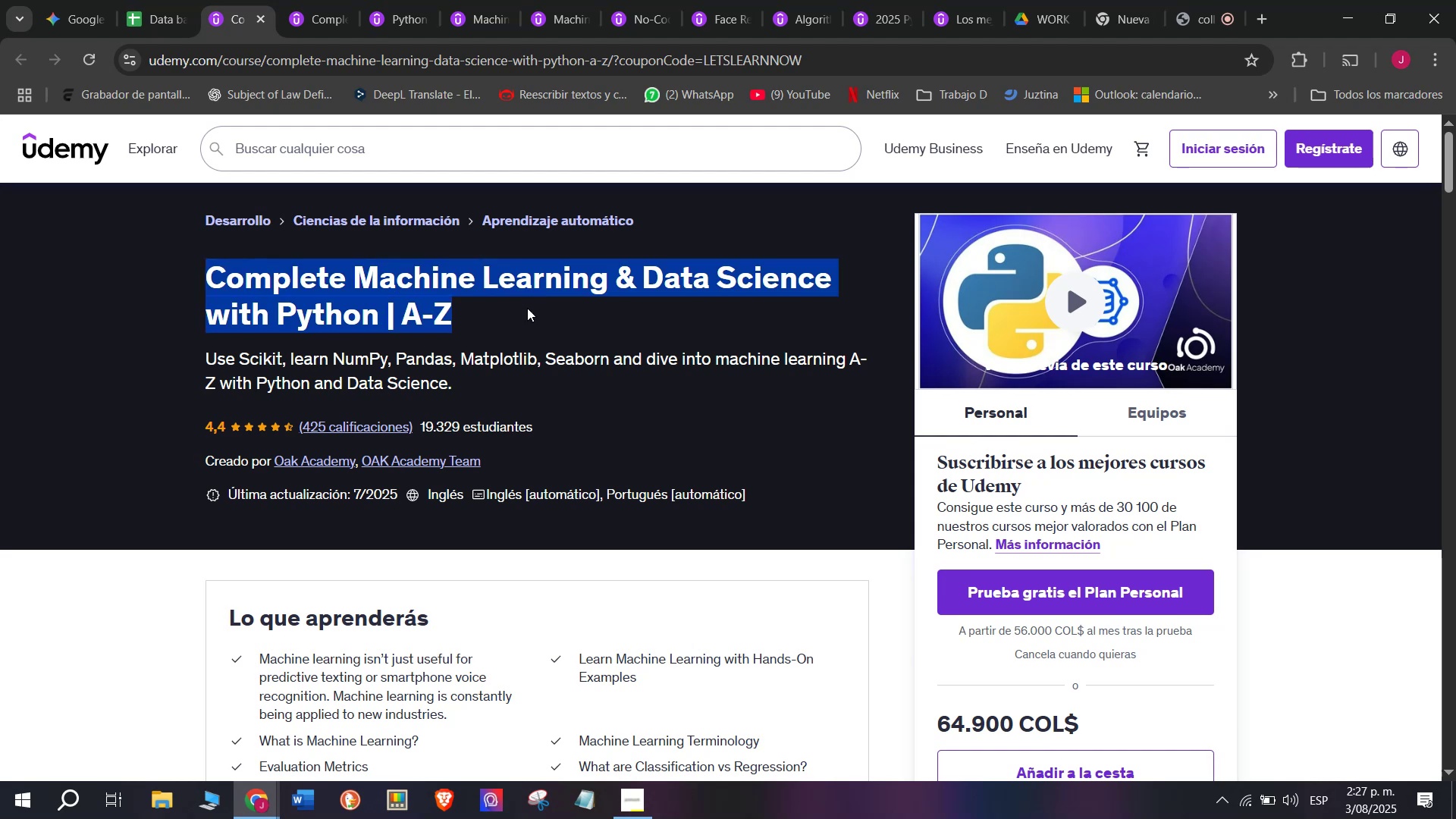 
key(Control+ControlLeft)
 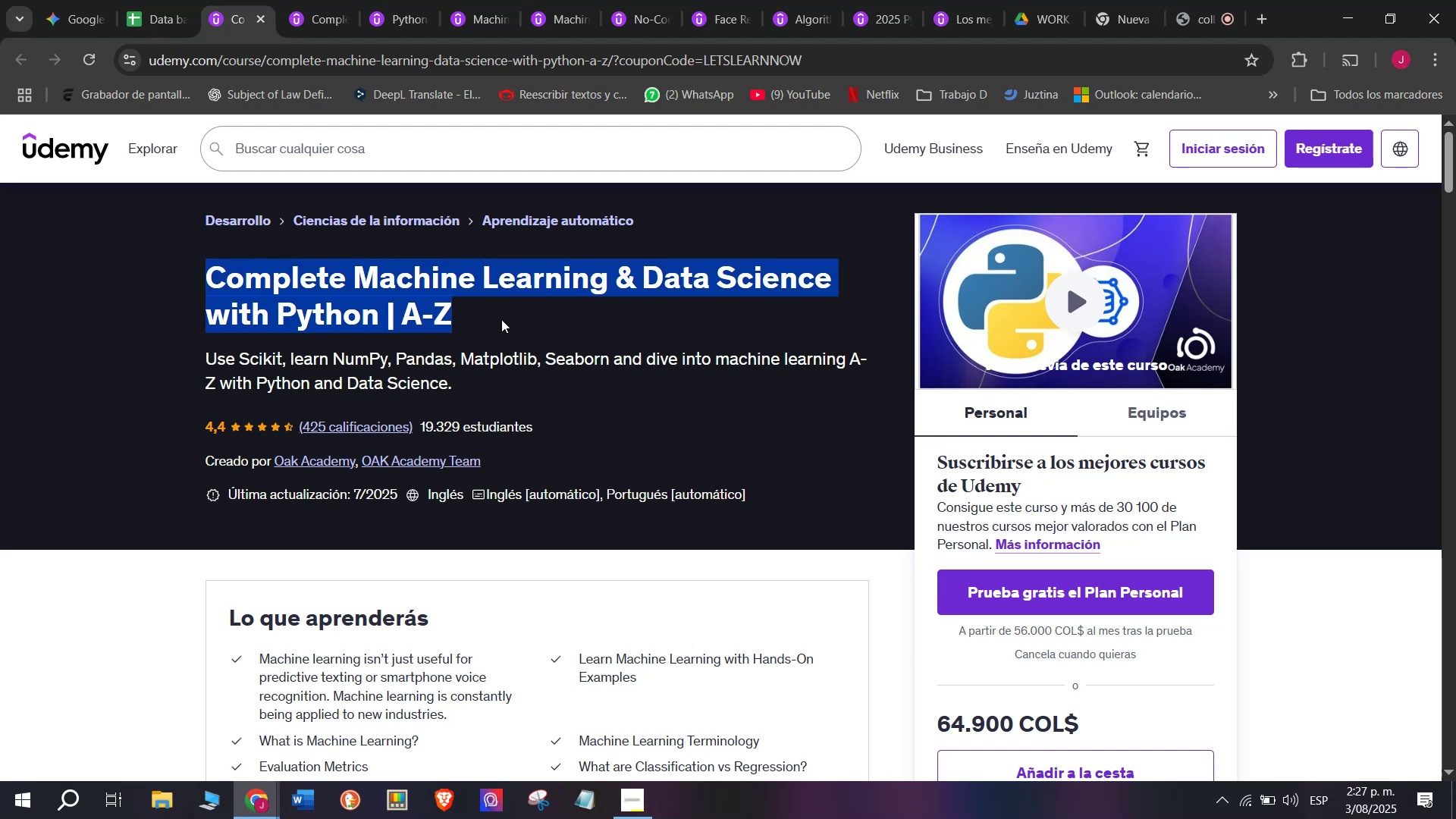 
key(Break)
 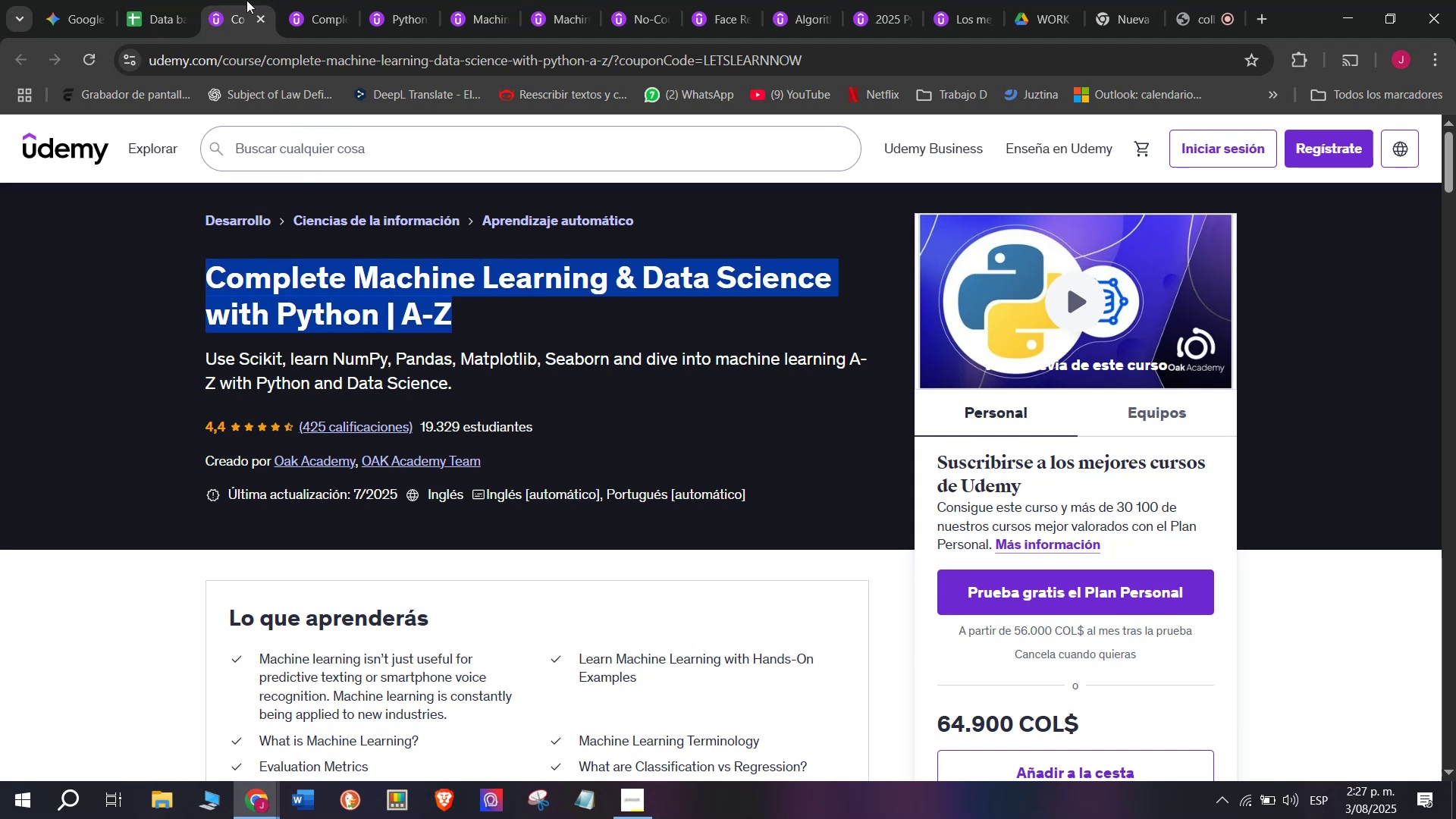 
key(Control+C)
 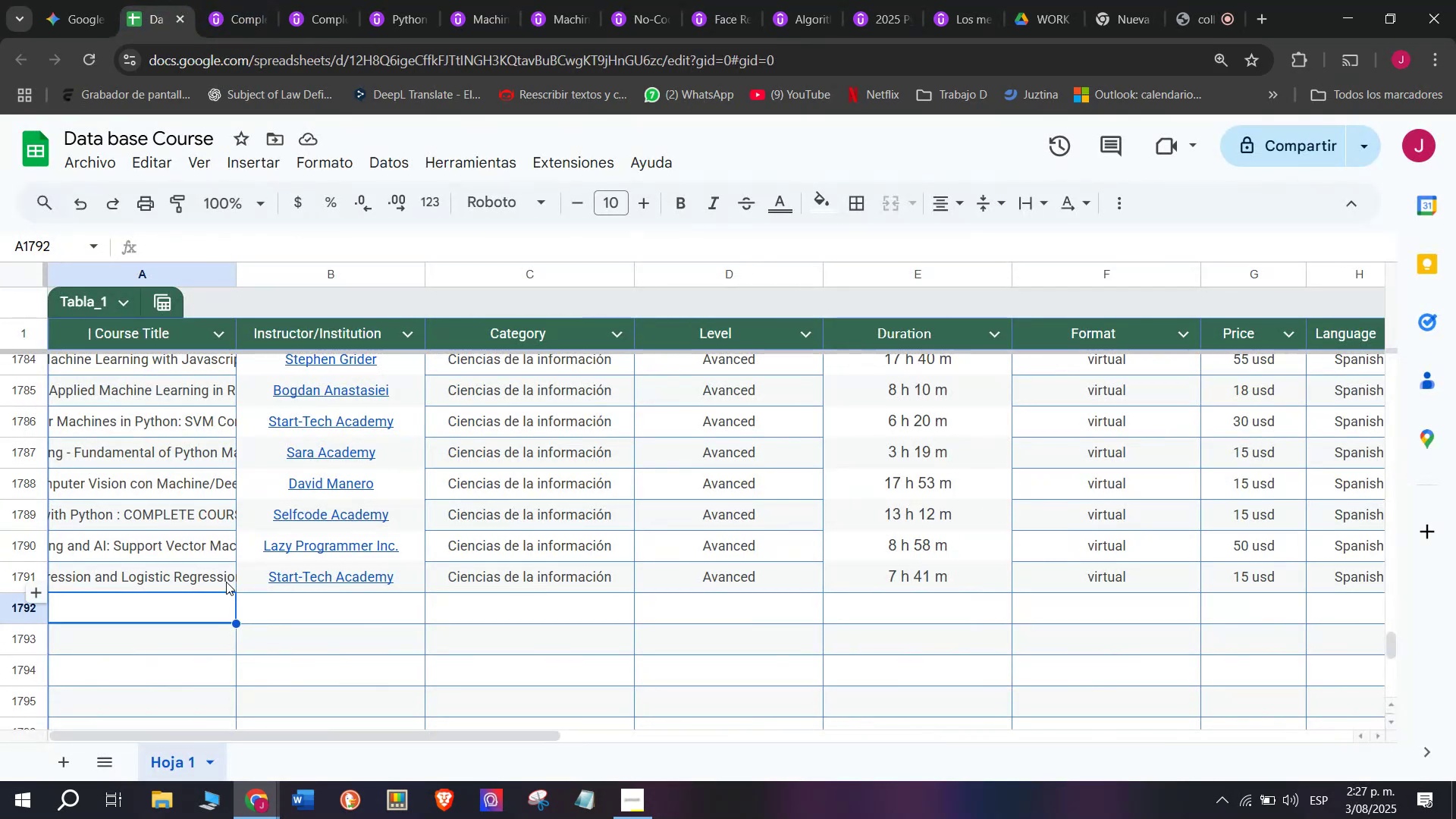 
left_click([204, 617])
 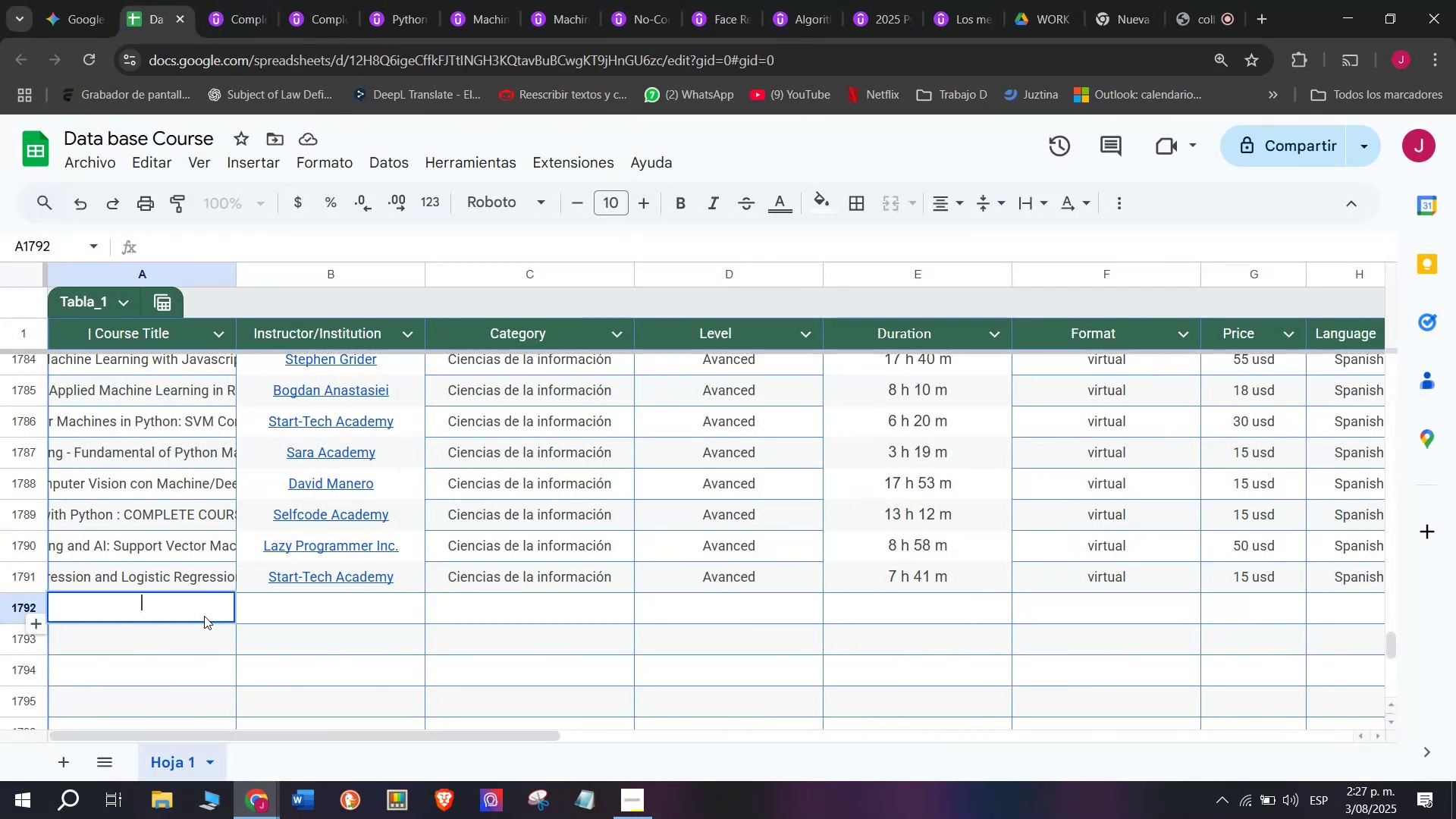 
key(Control+ControlLeft)
 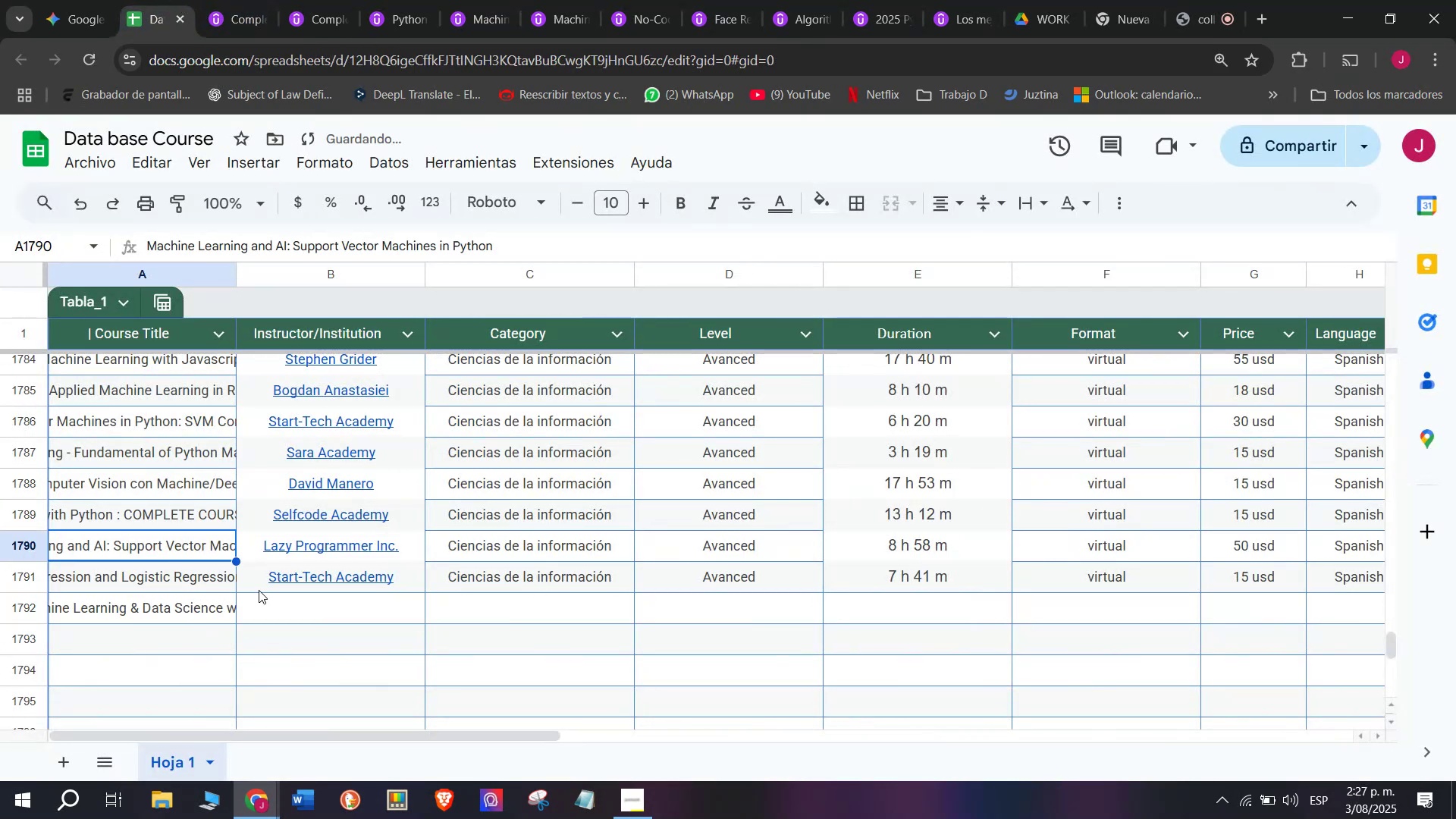 
key(Z)
 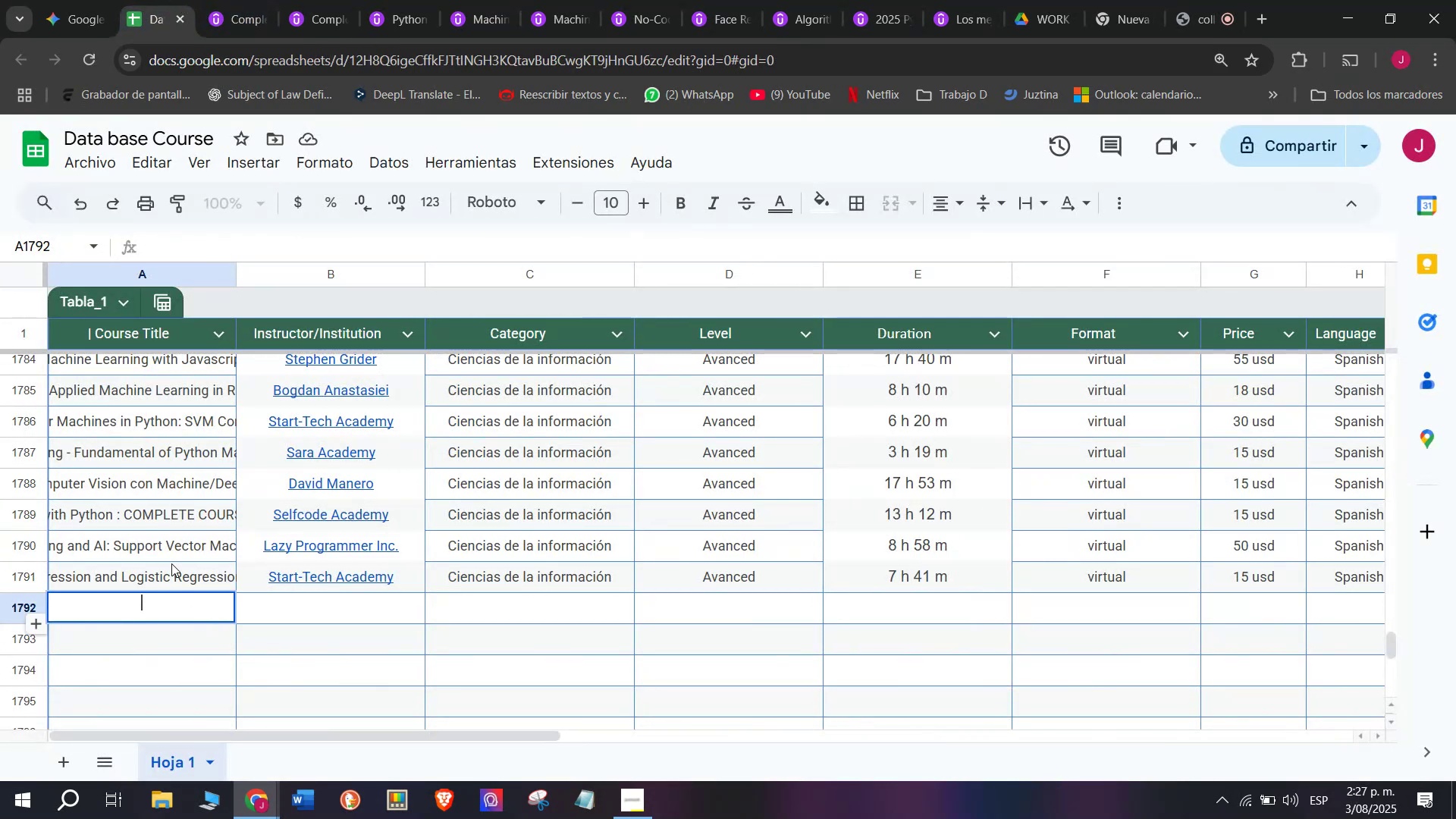 
key(Control+V)
 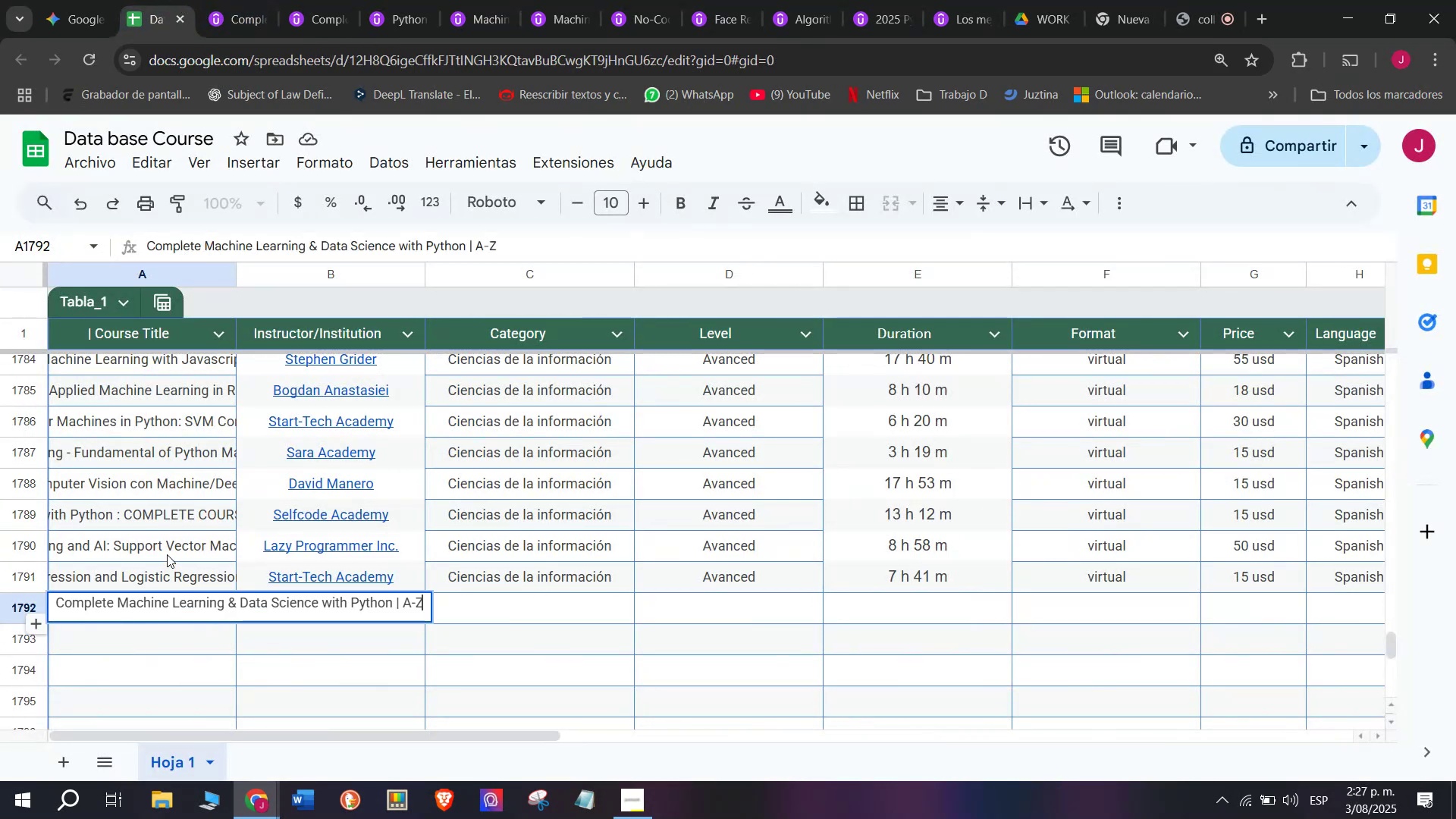 
left_click([167, 554])
 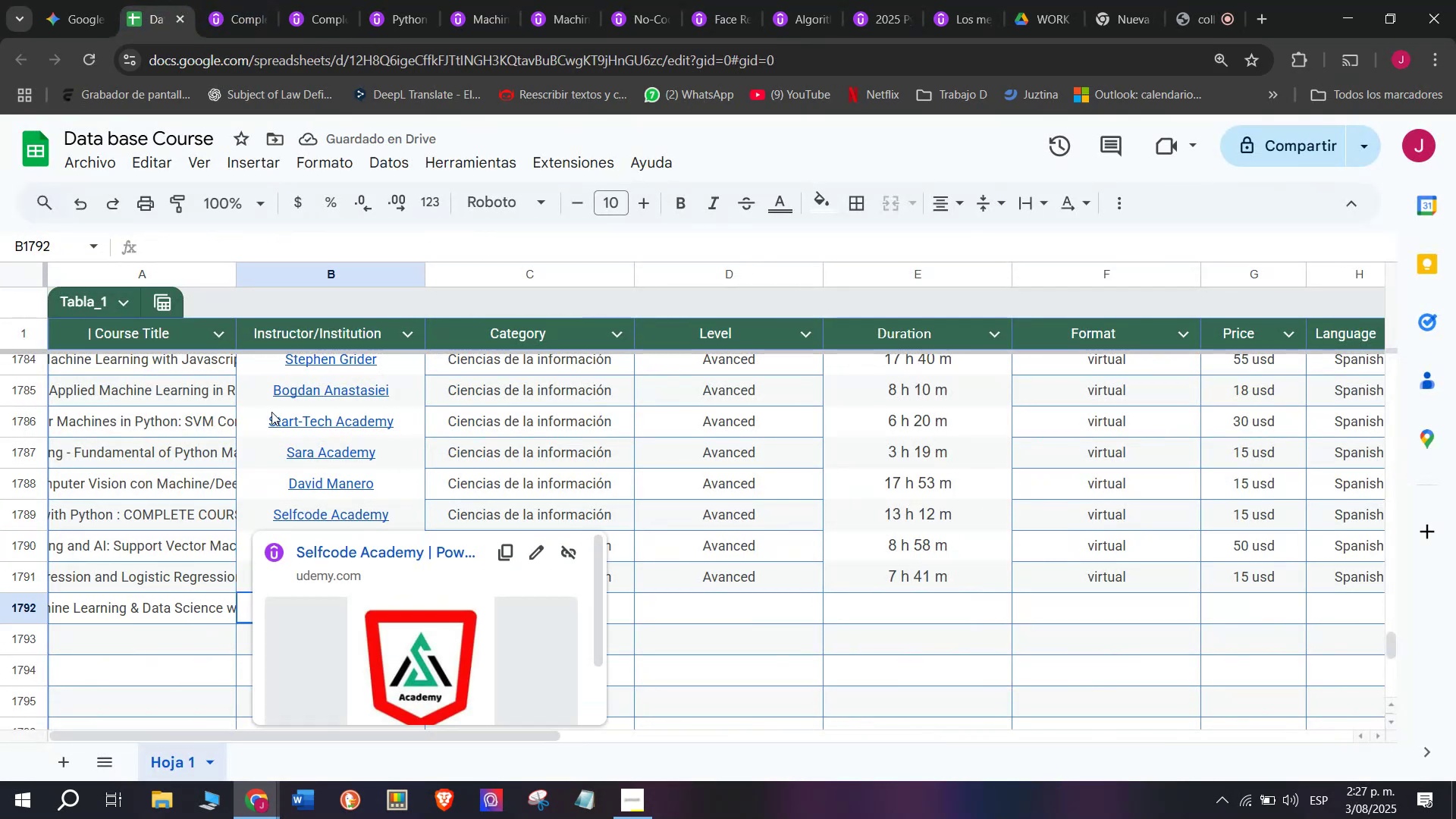 
left_click([257, 0])
 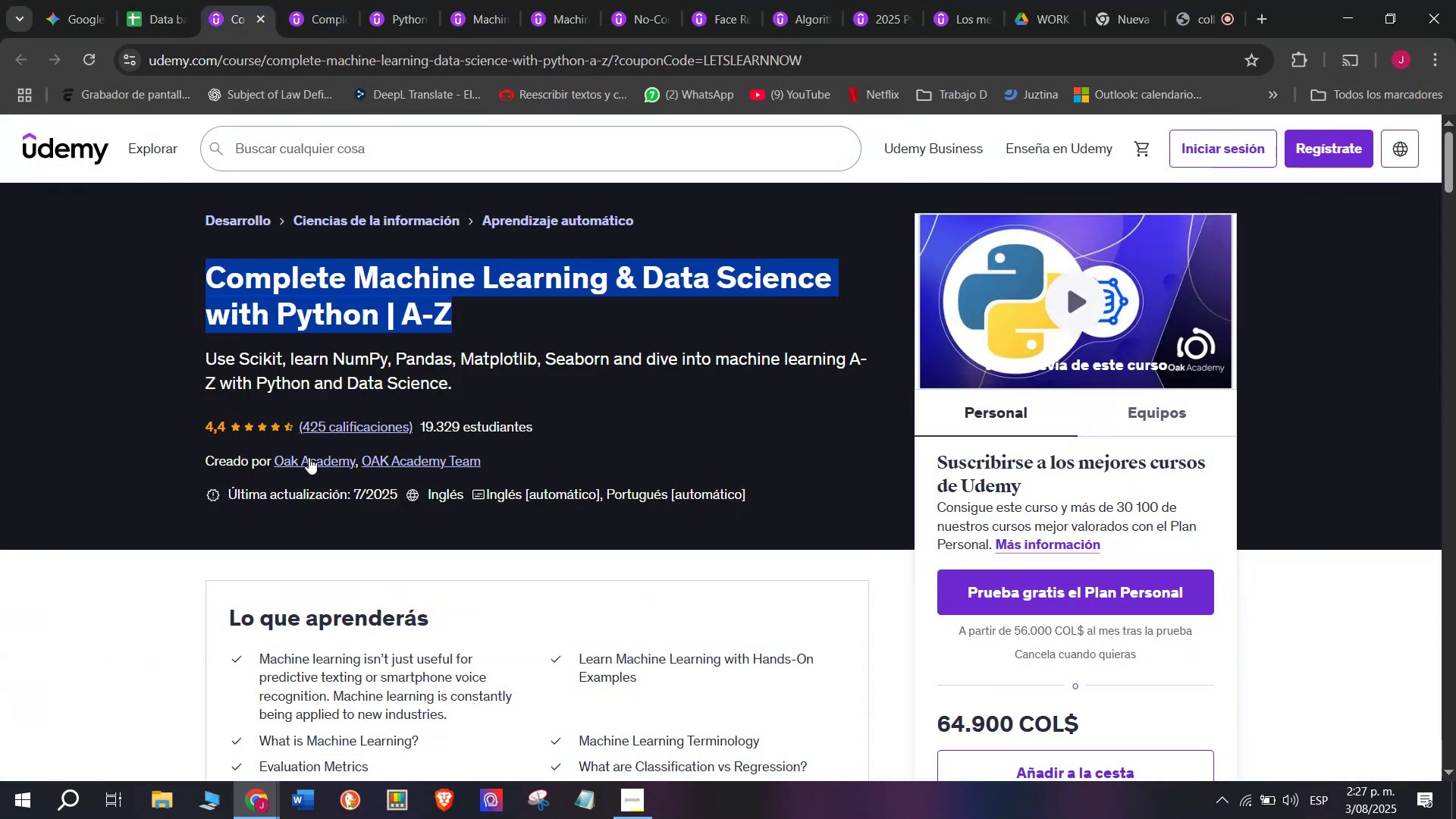 
left_click([307, 463])
 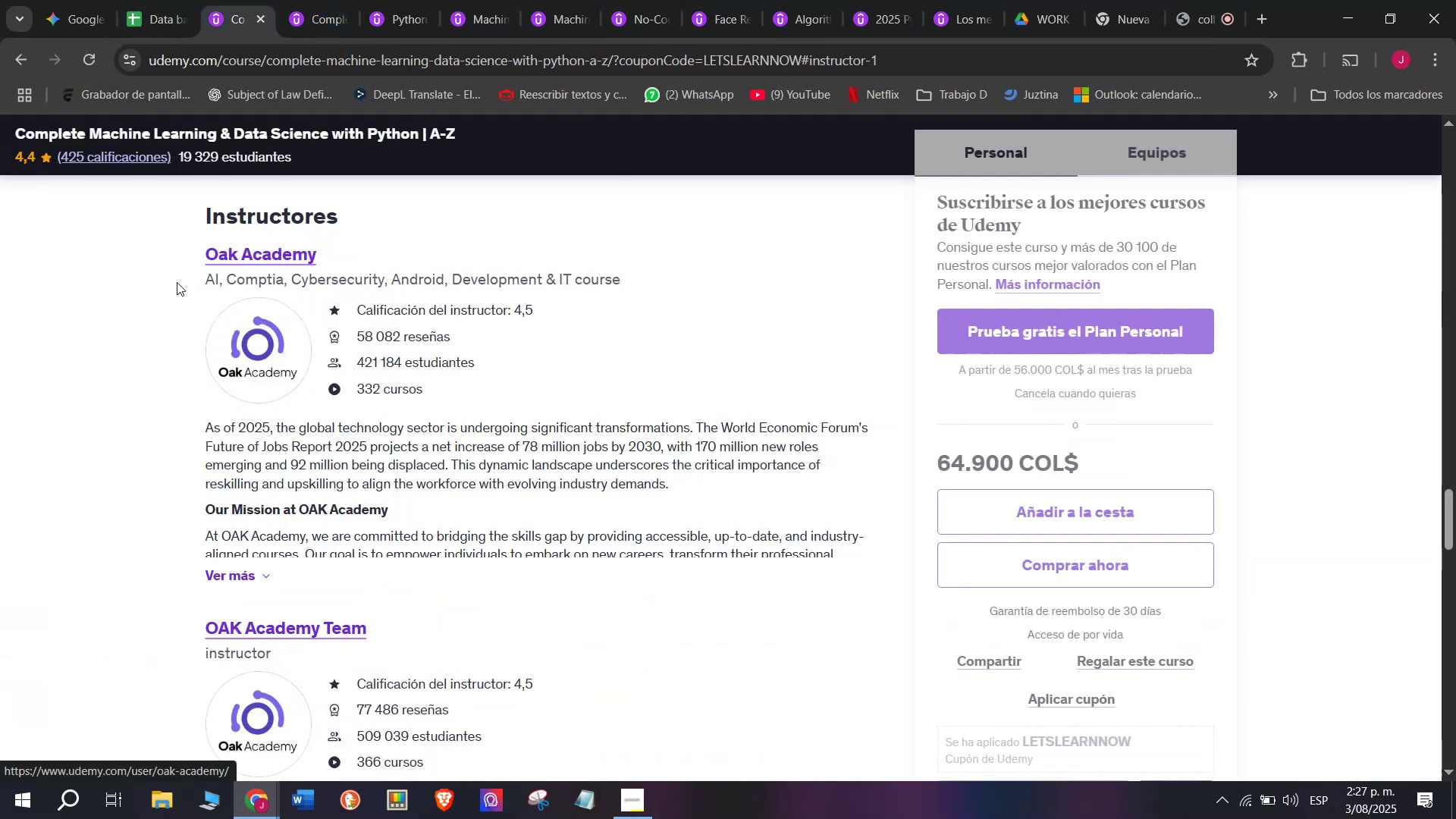 
left_click_drag(start_coordinate=[193, 249], to_coordinate=[353, 254])
 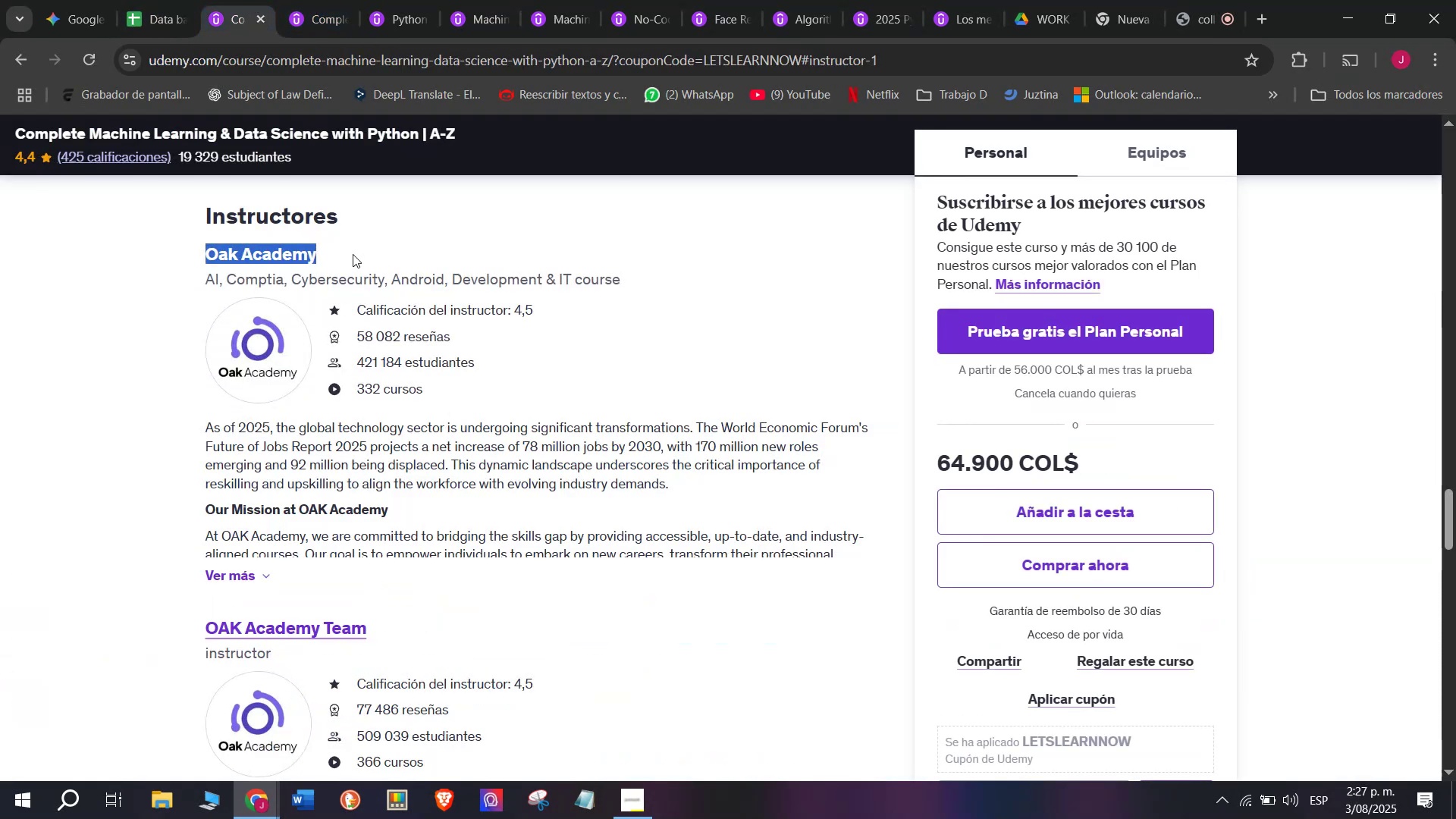 
key(Control+ControlLeft)
 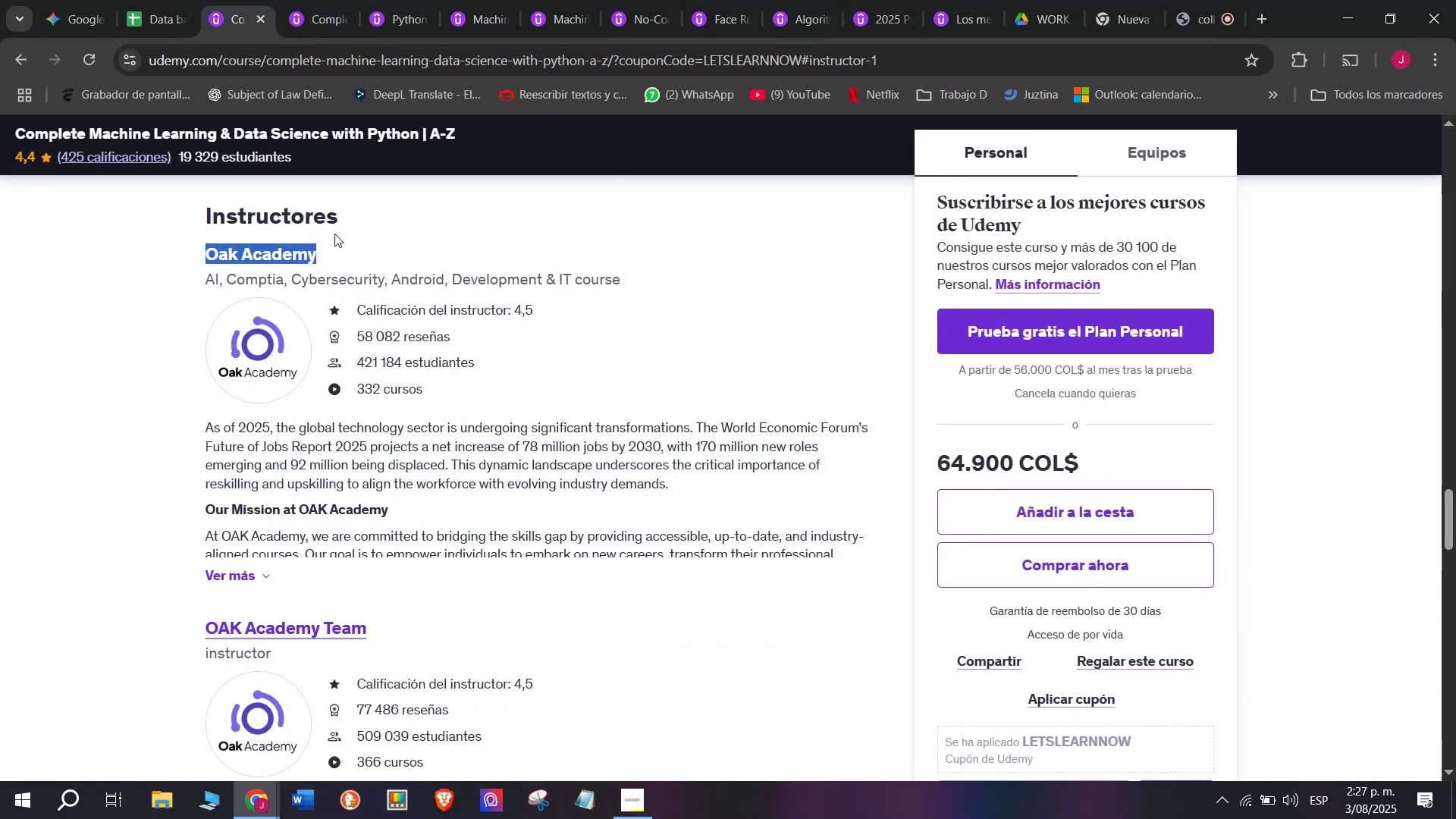 
key(Break)
 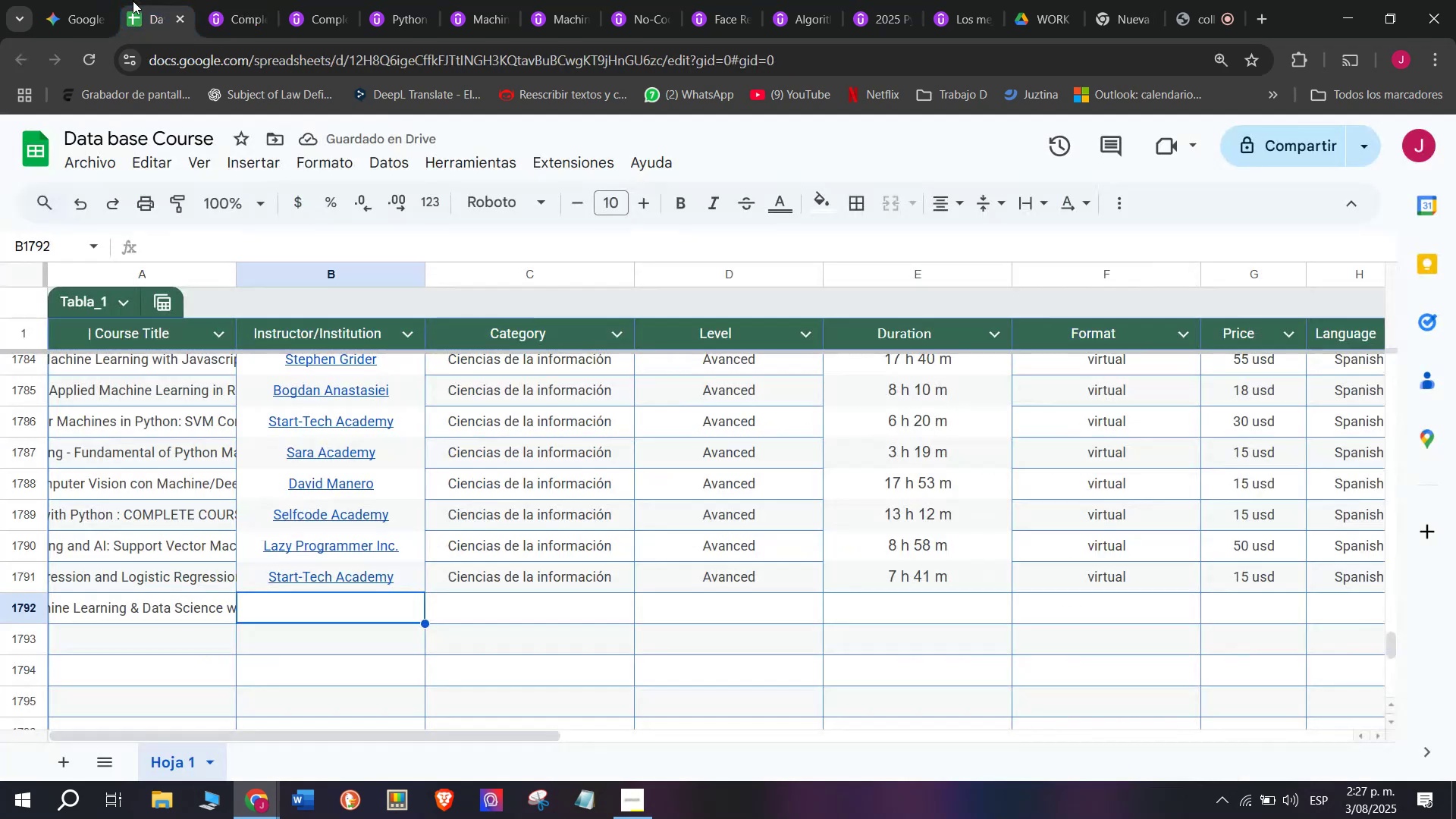 
key(Control+C)
 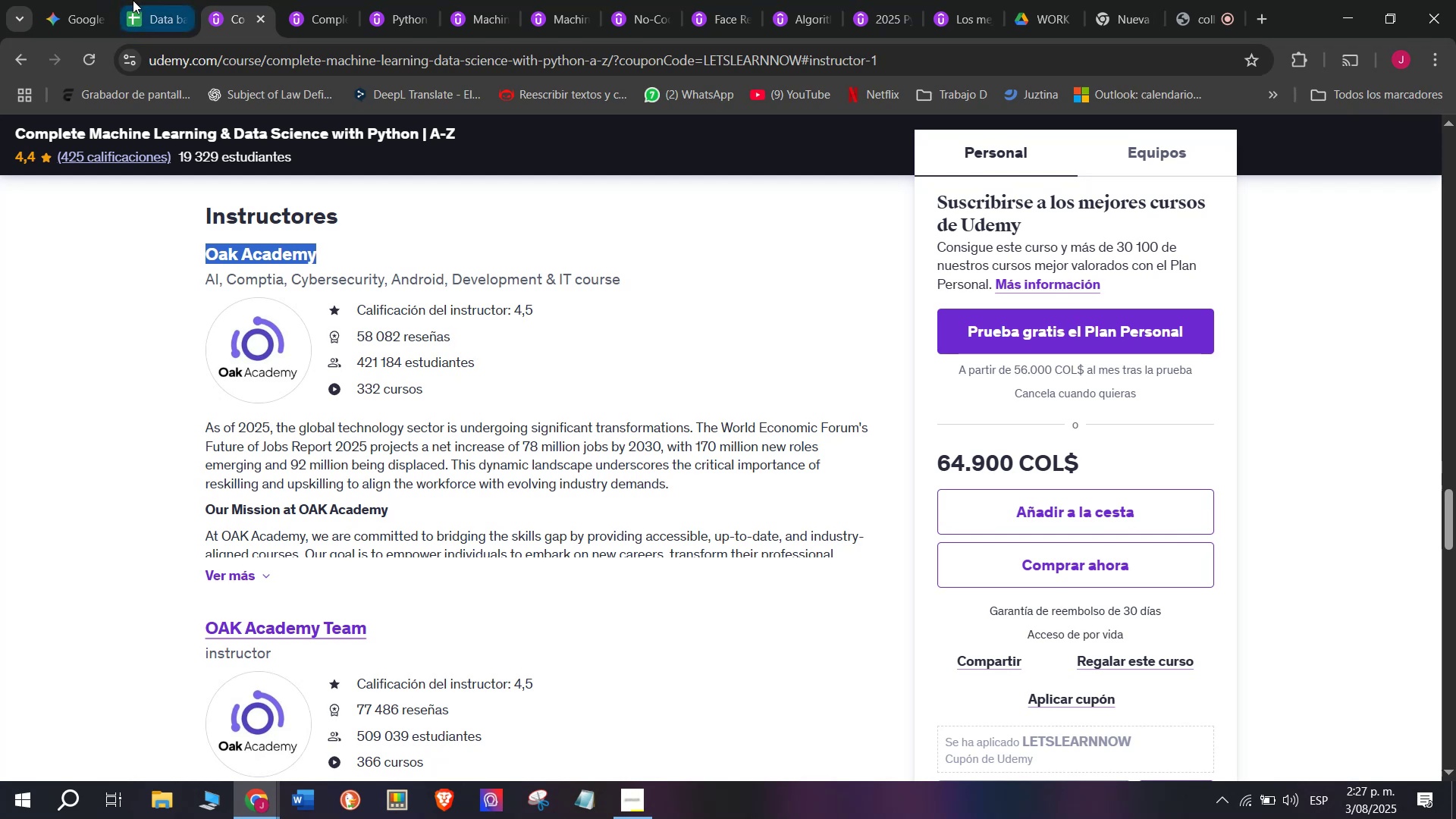 
left_click([133, 0])
 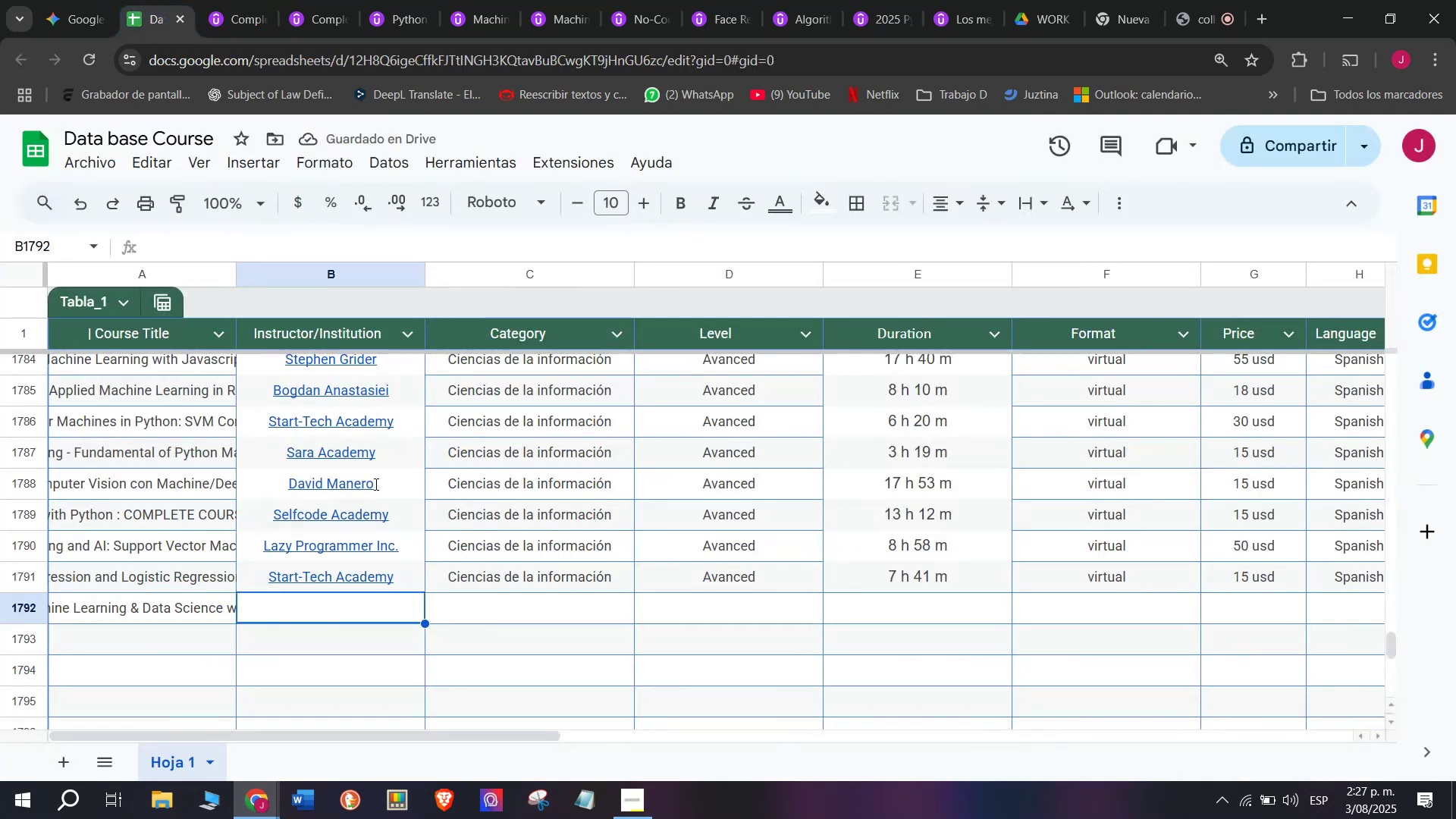 
key(Z)
 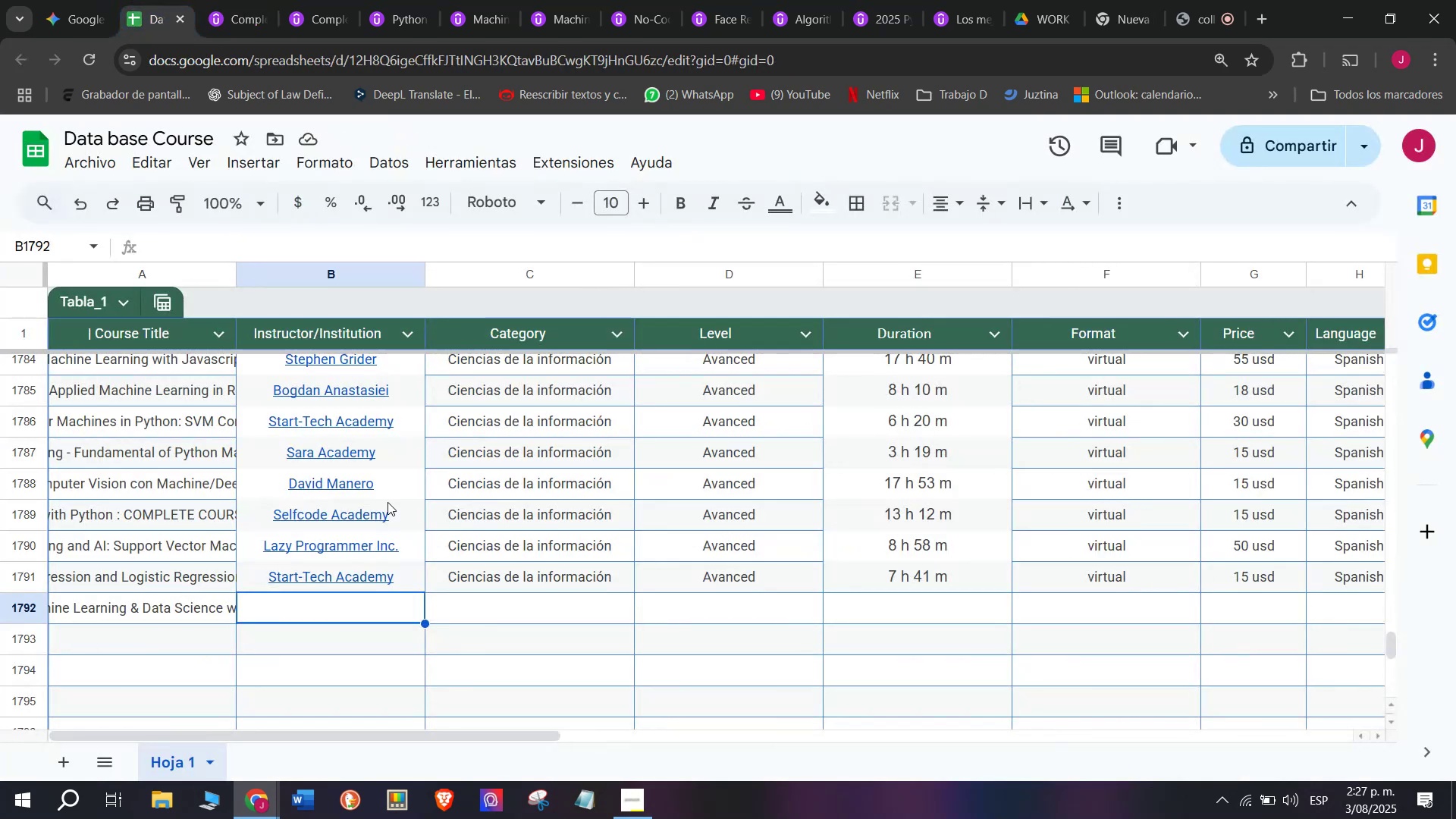 
key(Control+ControlLeft)
 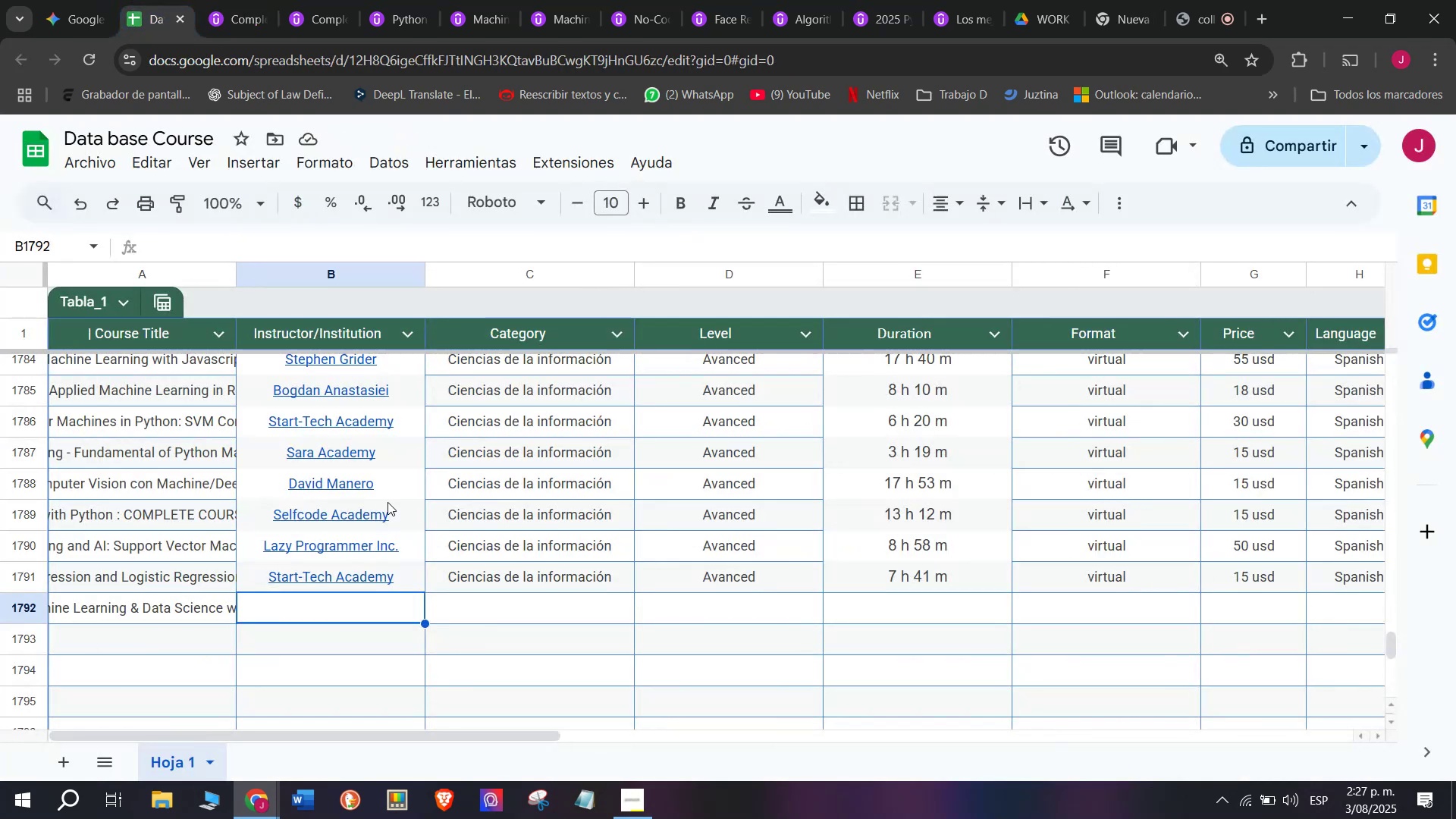 
key(Control+V)
 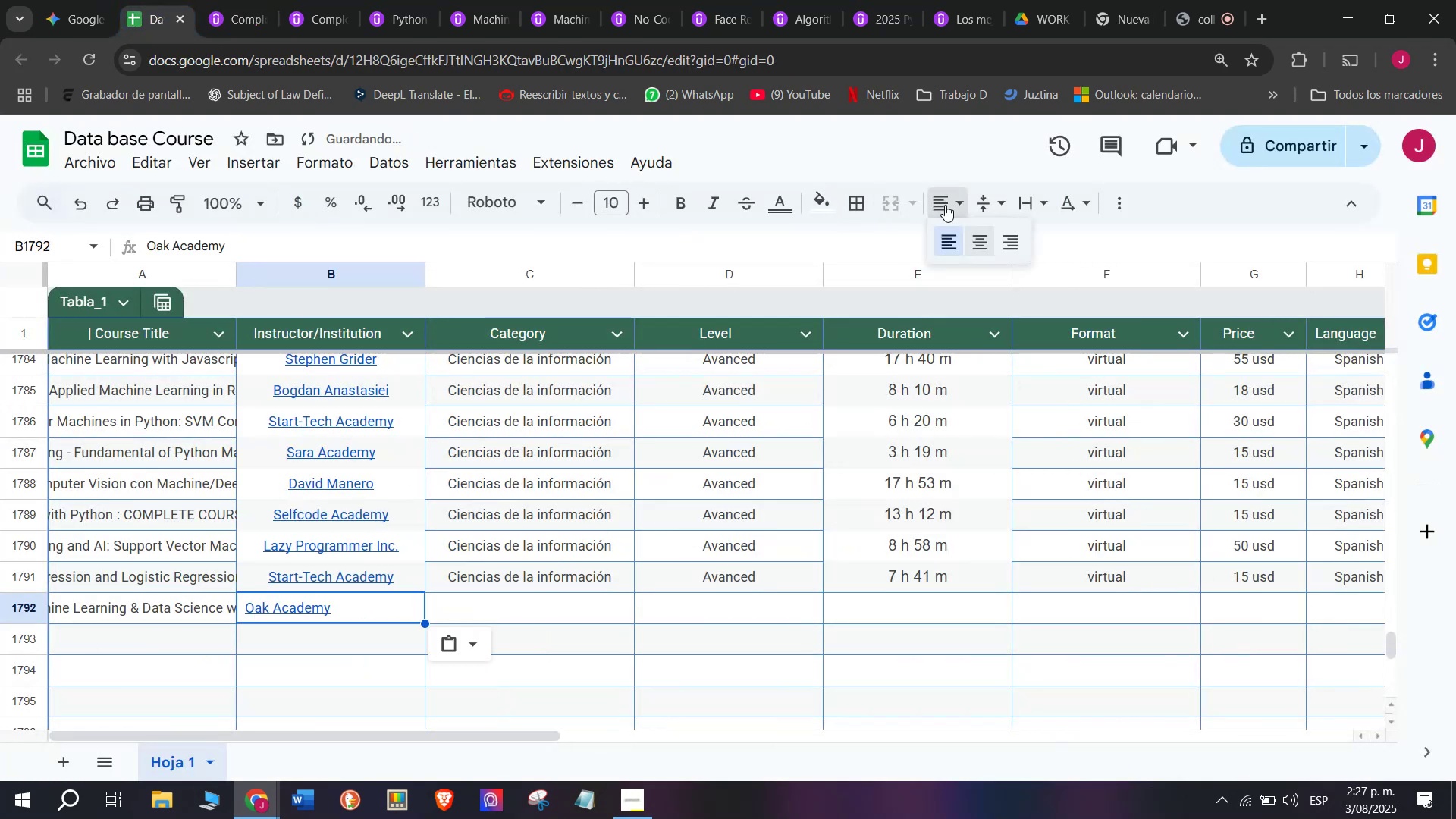 
double_click([977, 241])
 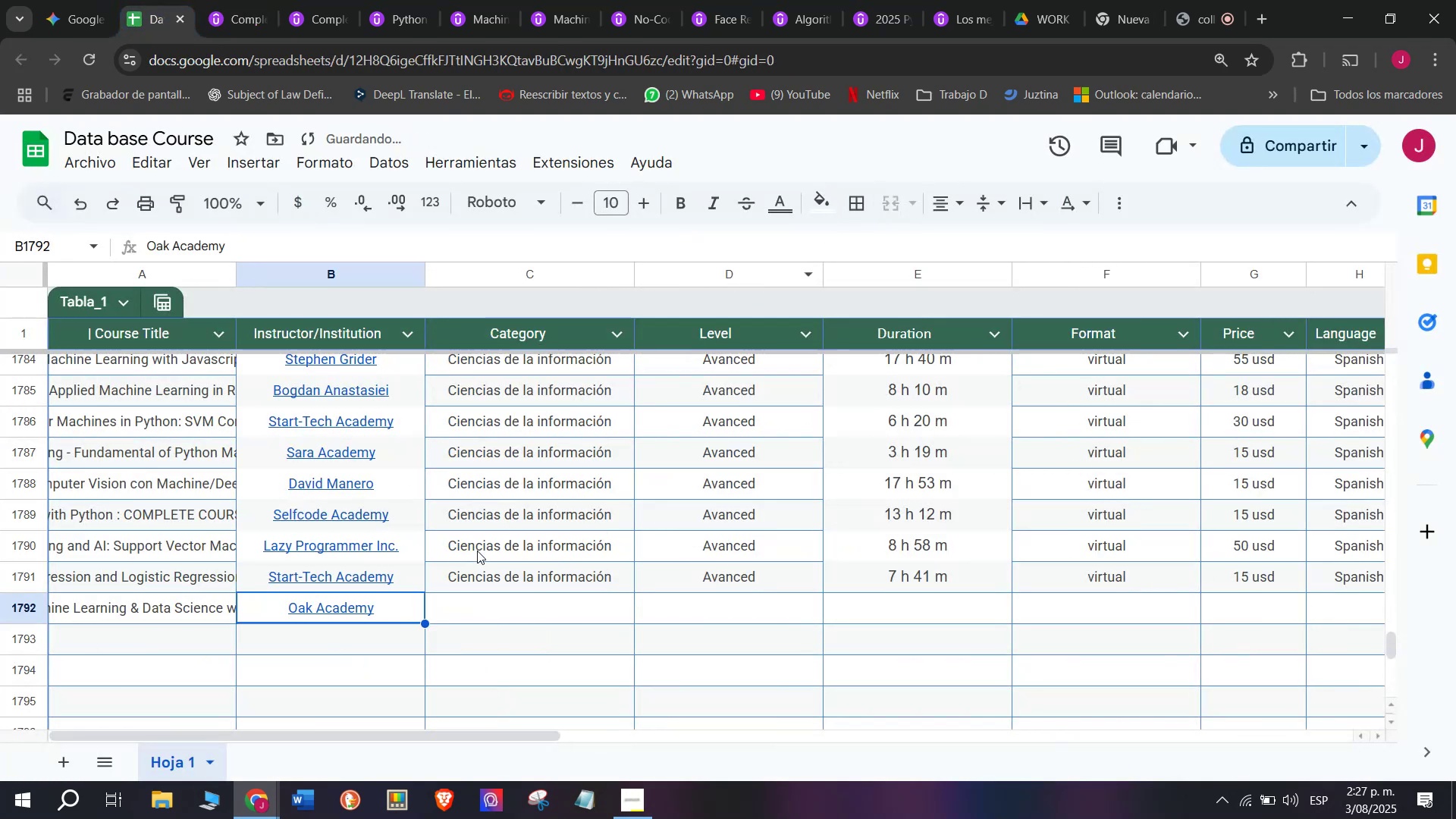 
key(Break)
 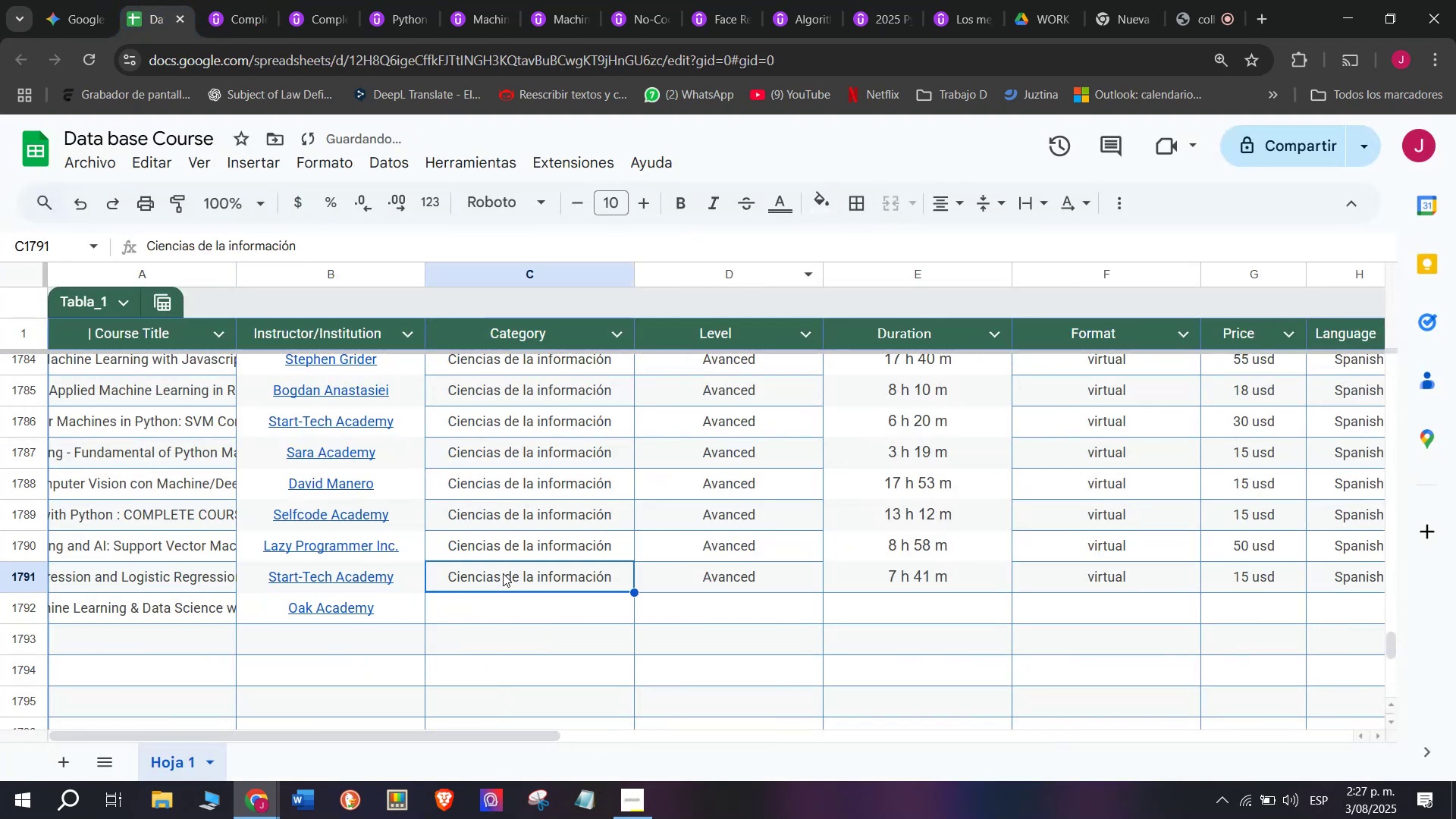 
key(Control+ControlLeft)
 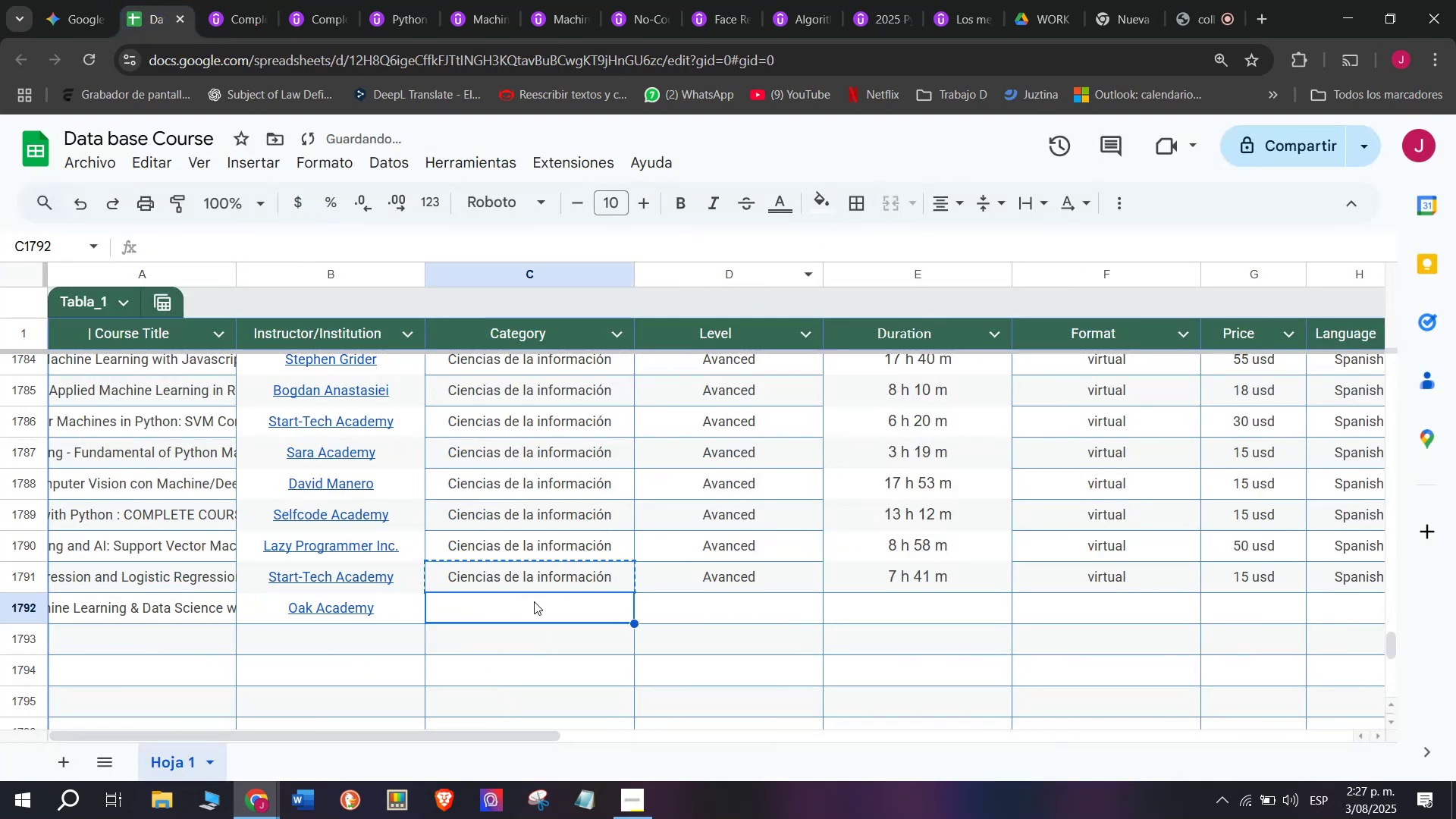 
key(Control+C)
 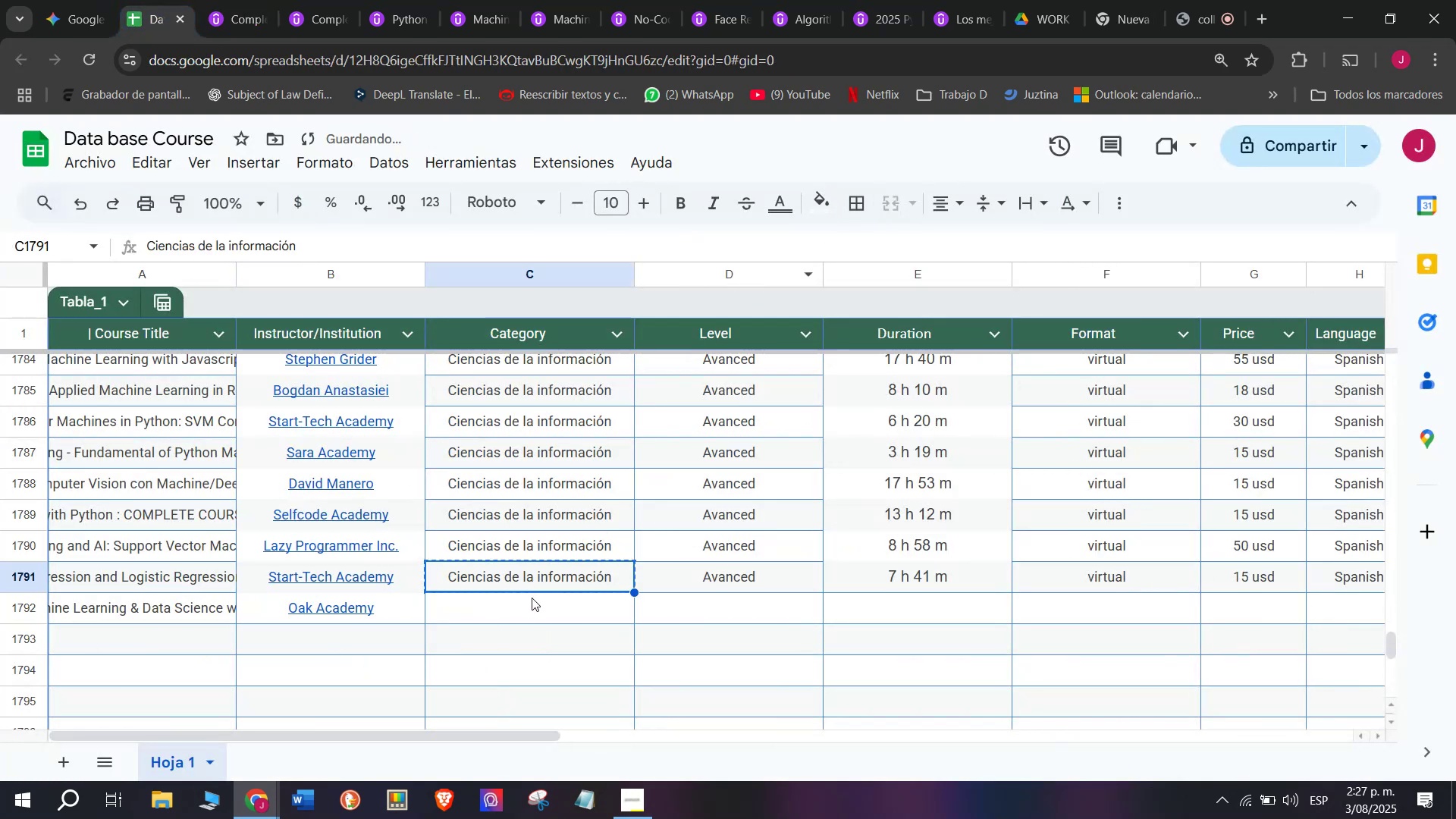 
double_click([532, 598])
 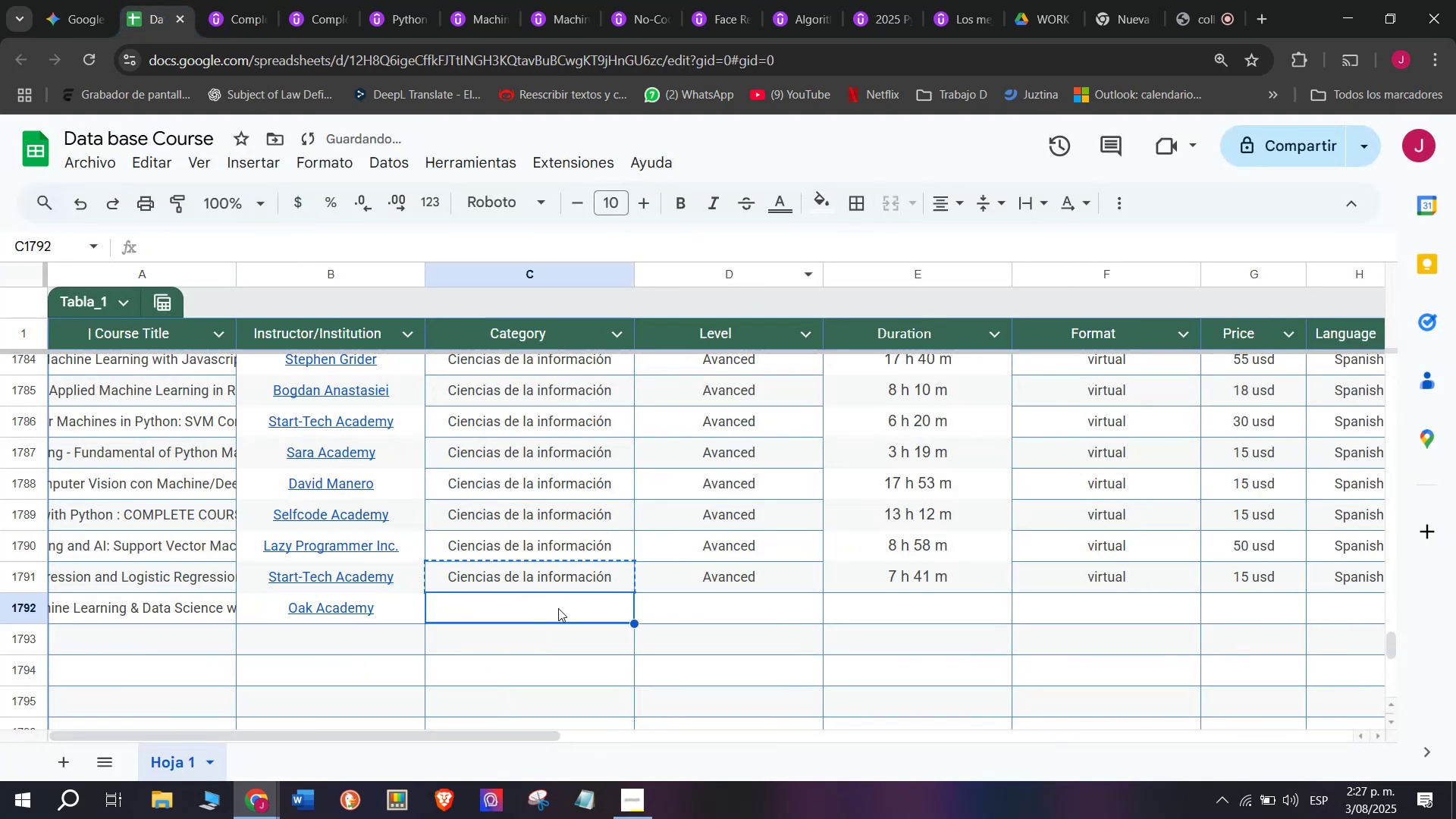 
key(Z)
 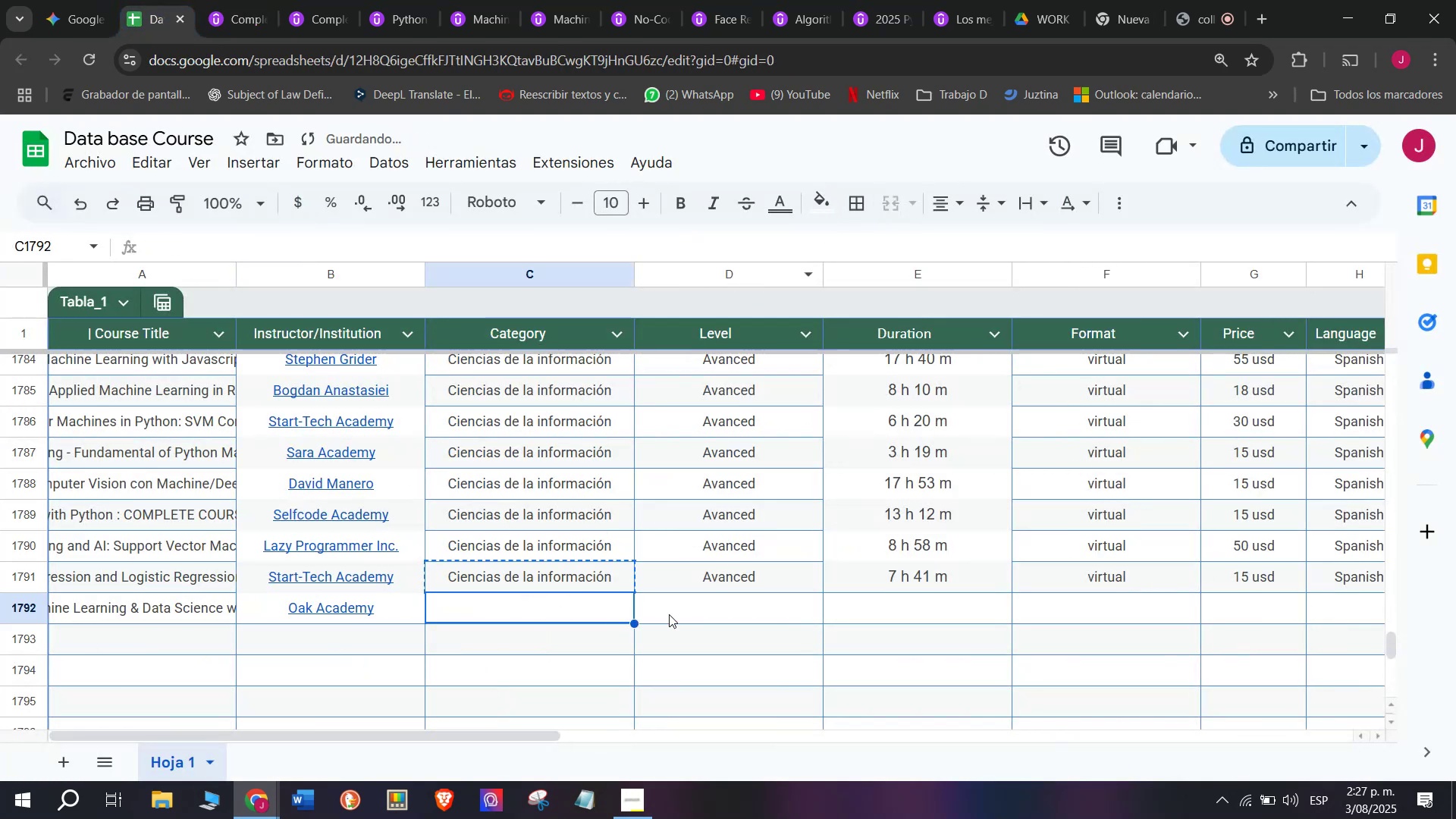 
key(Control+ControlLeft)
 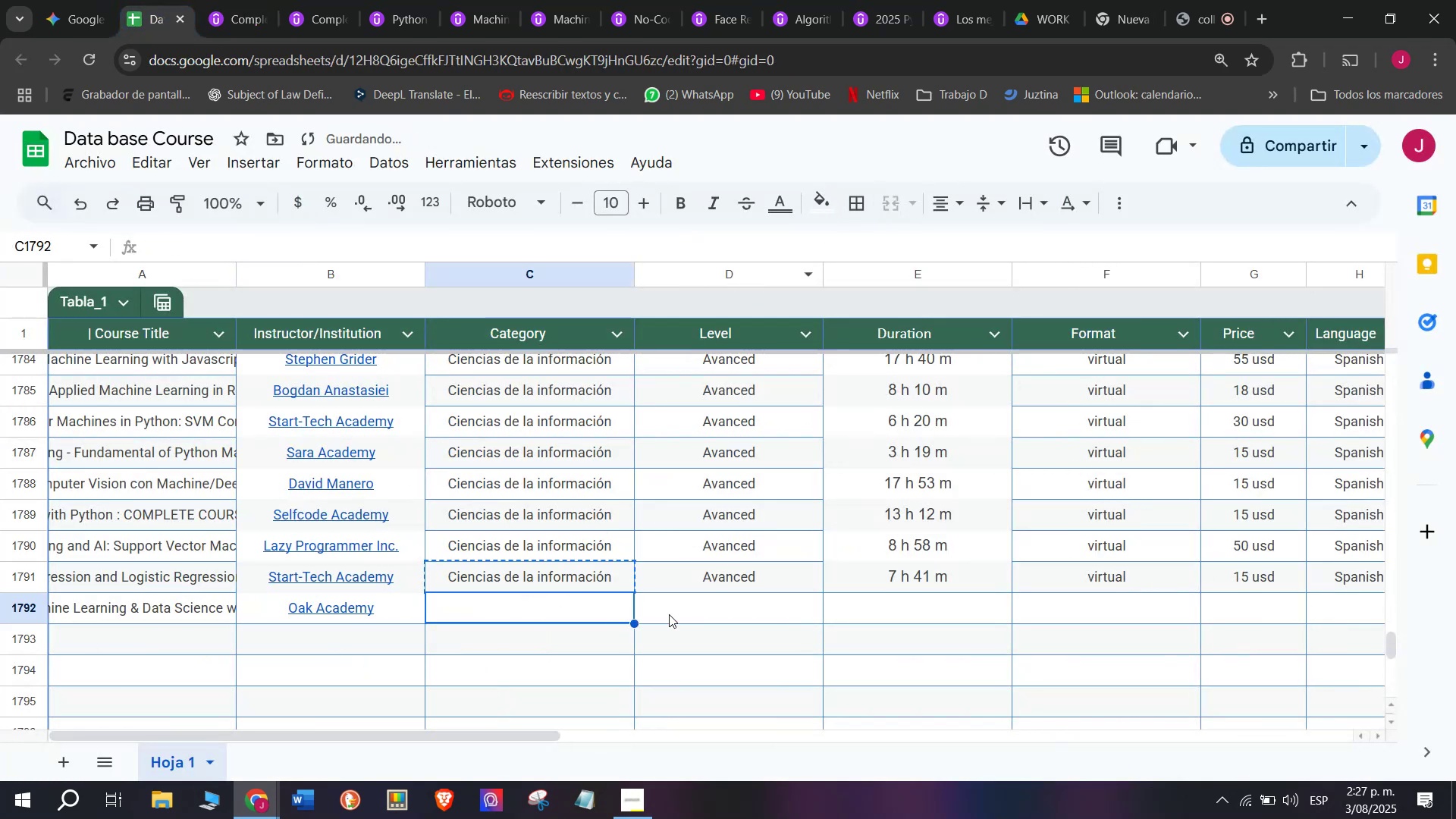 
key(Control+V)
 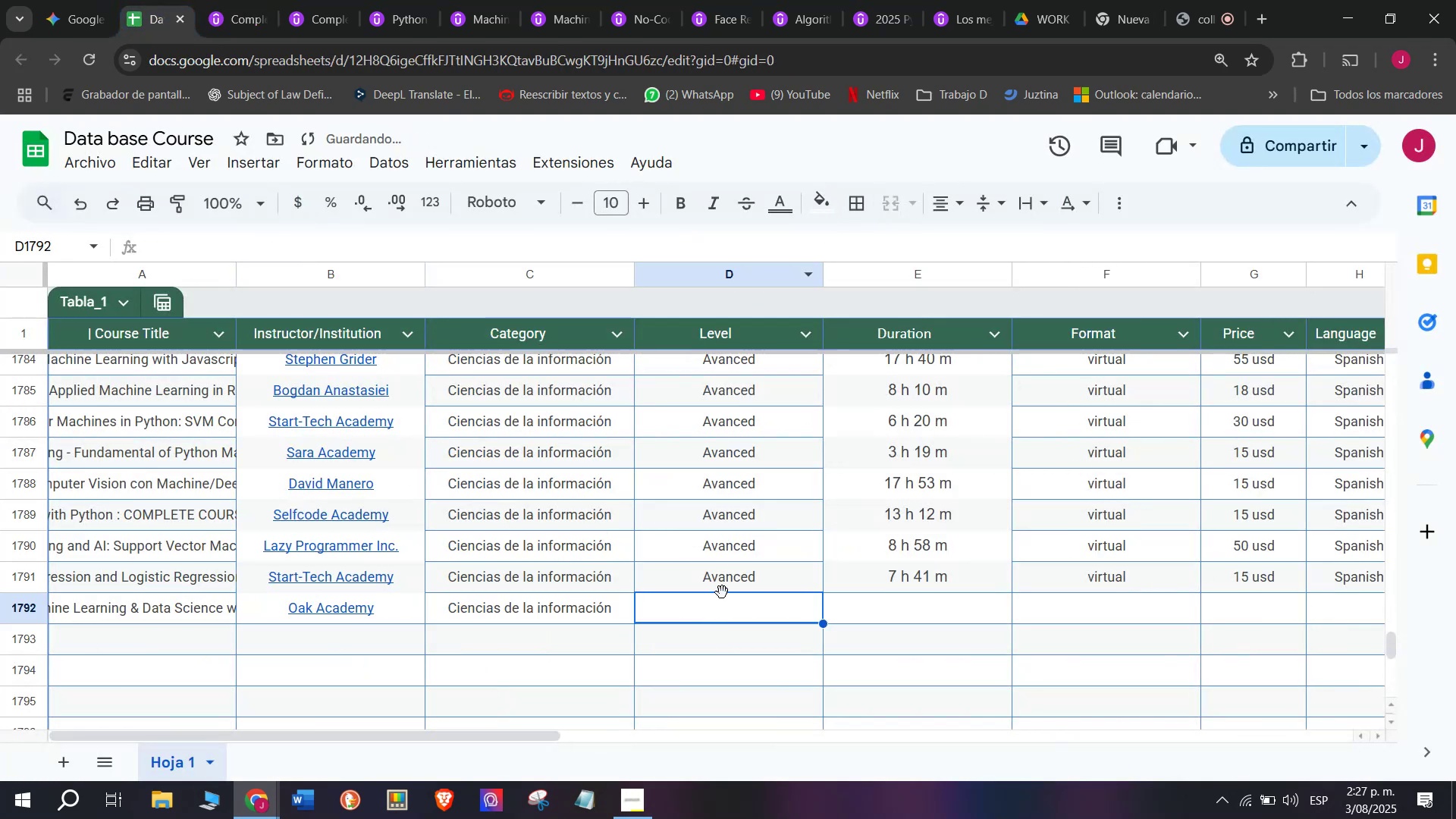 
key(Control+ControlLeft)
 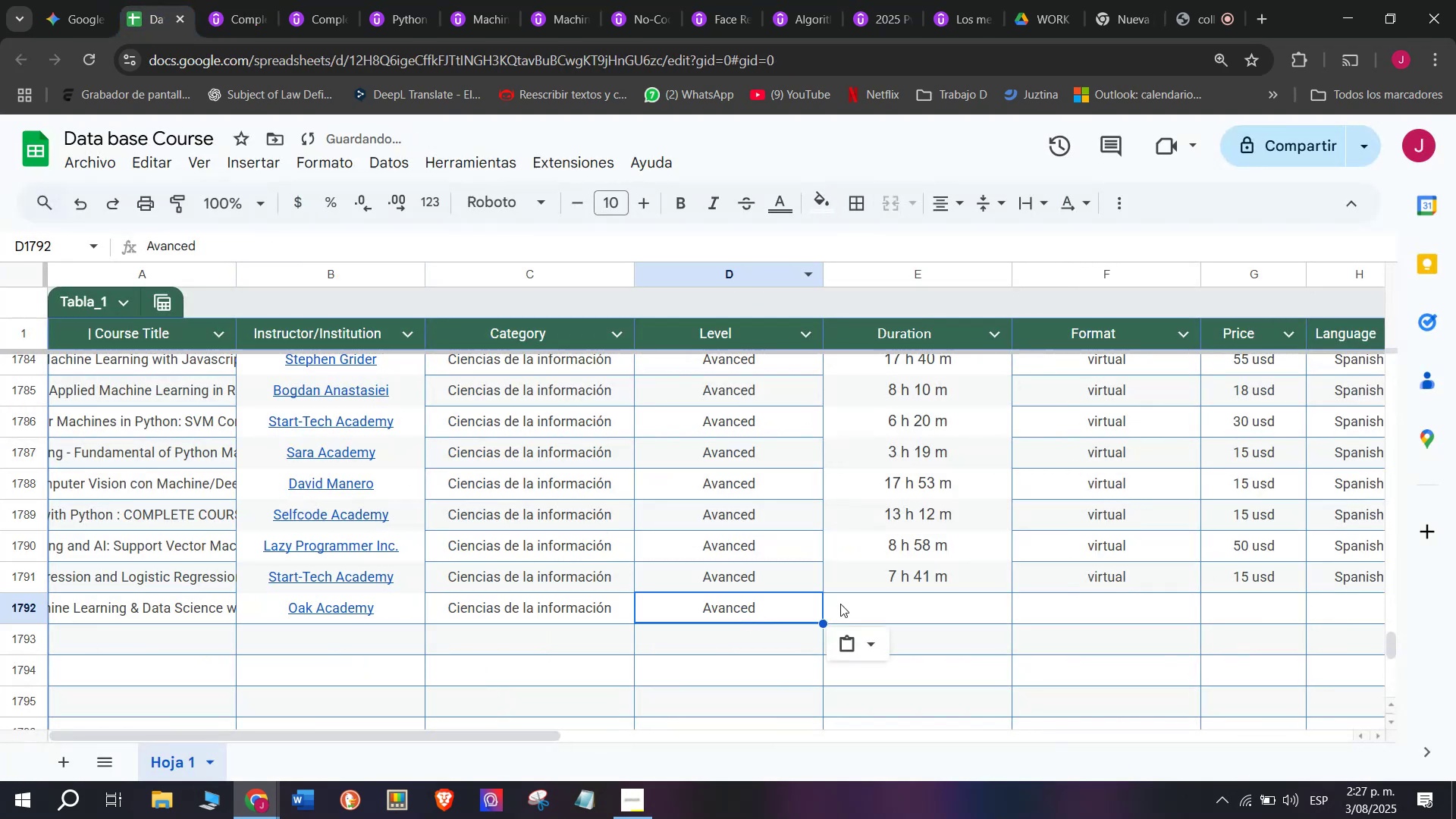 
key(Break)
 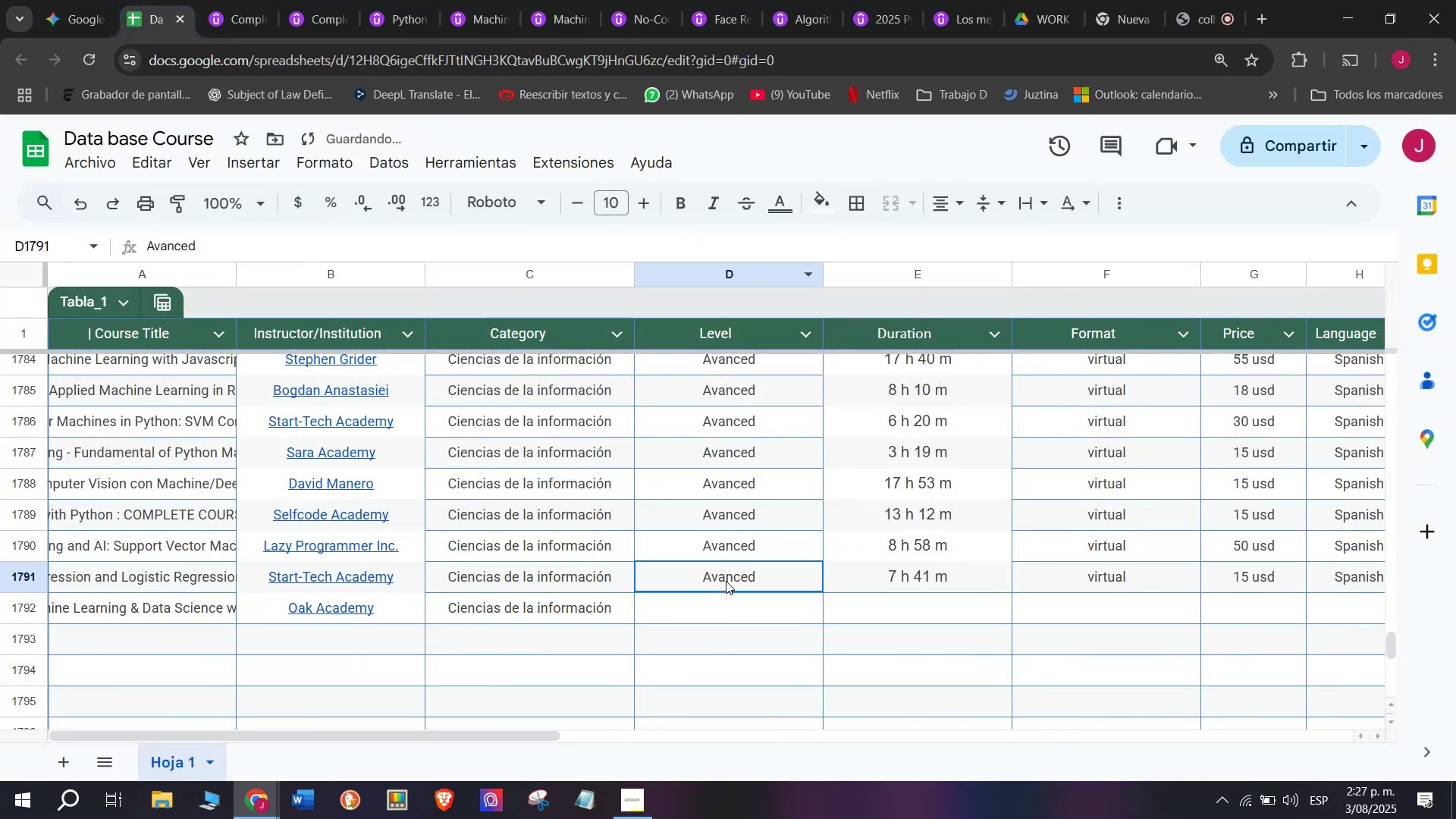 
key(Control+C)
 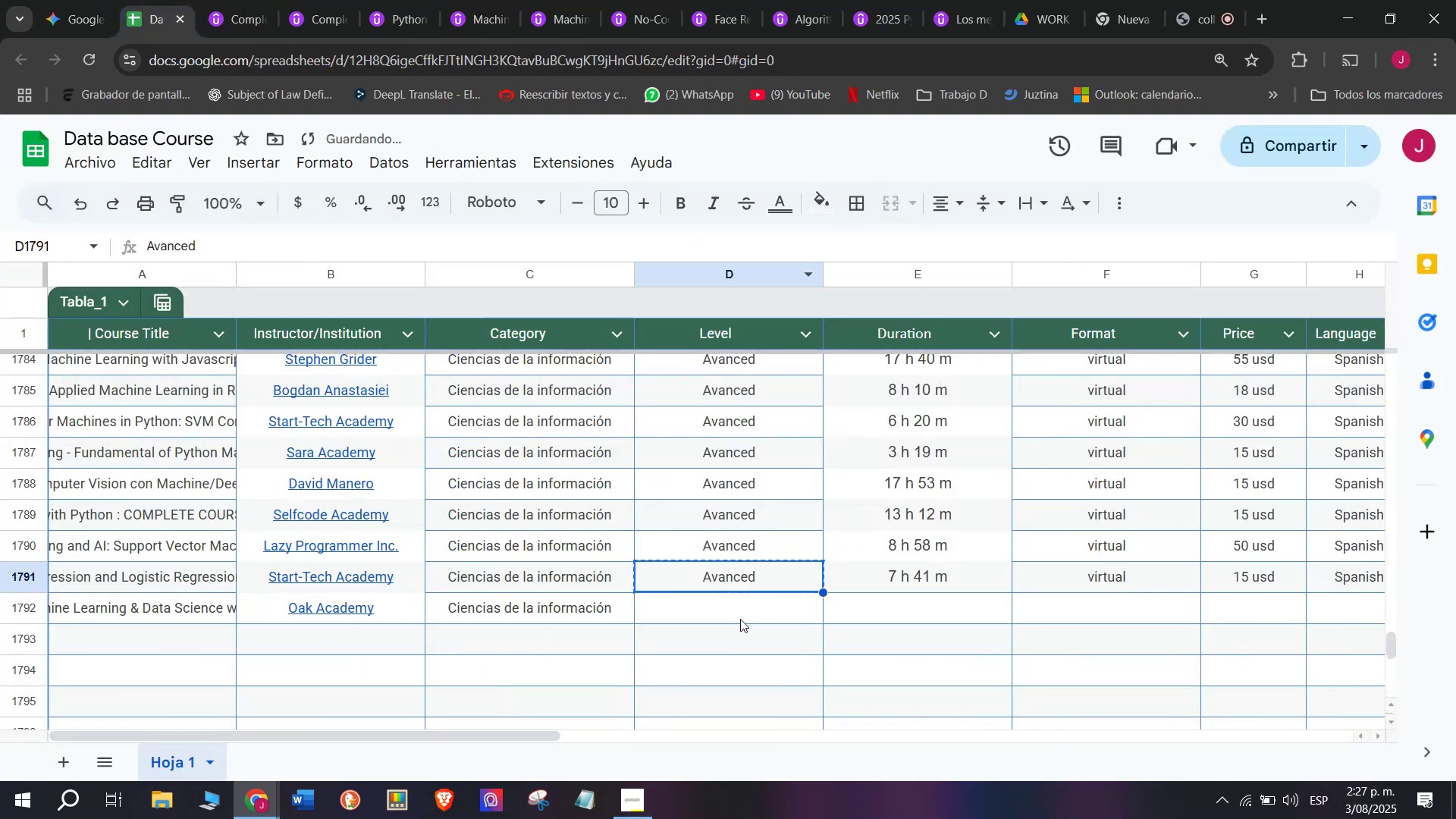 
key(Z)
 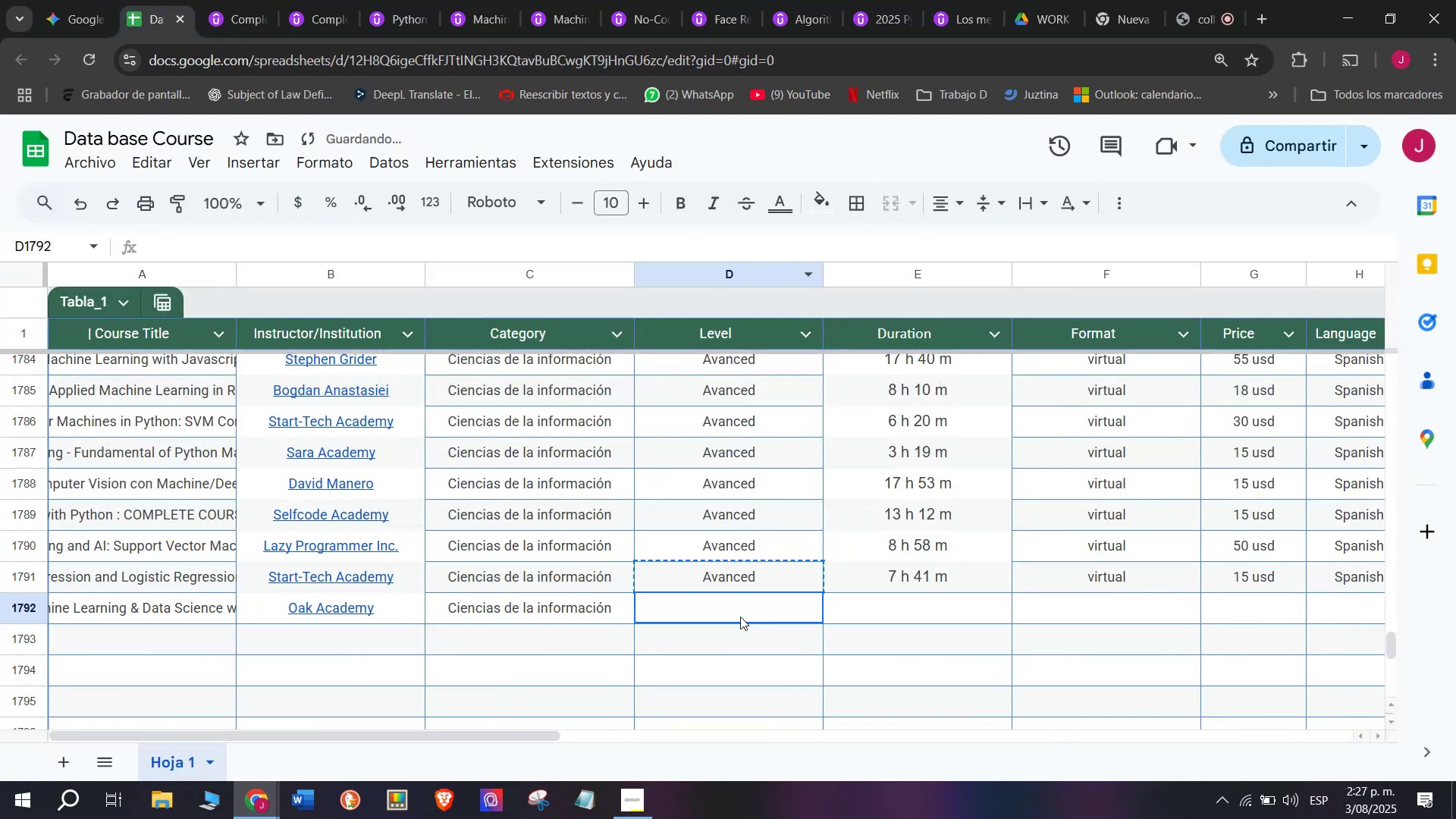 
key(Control+ControlLeft)
 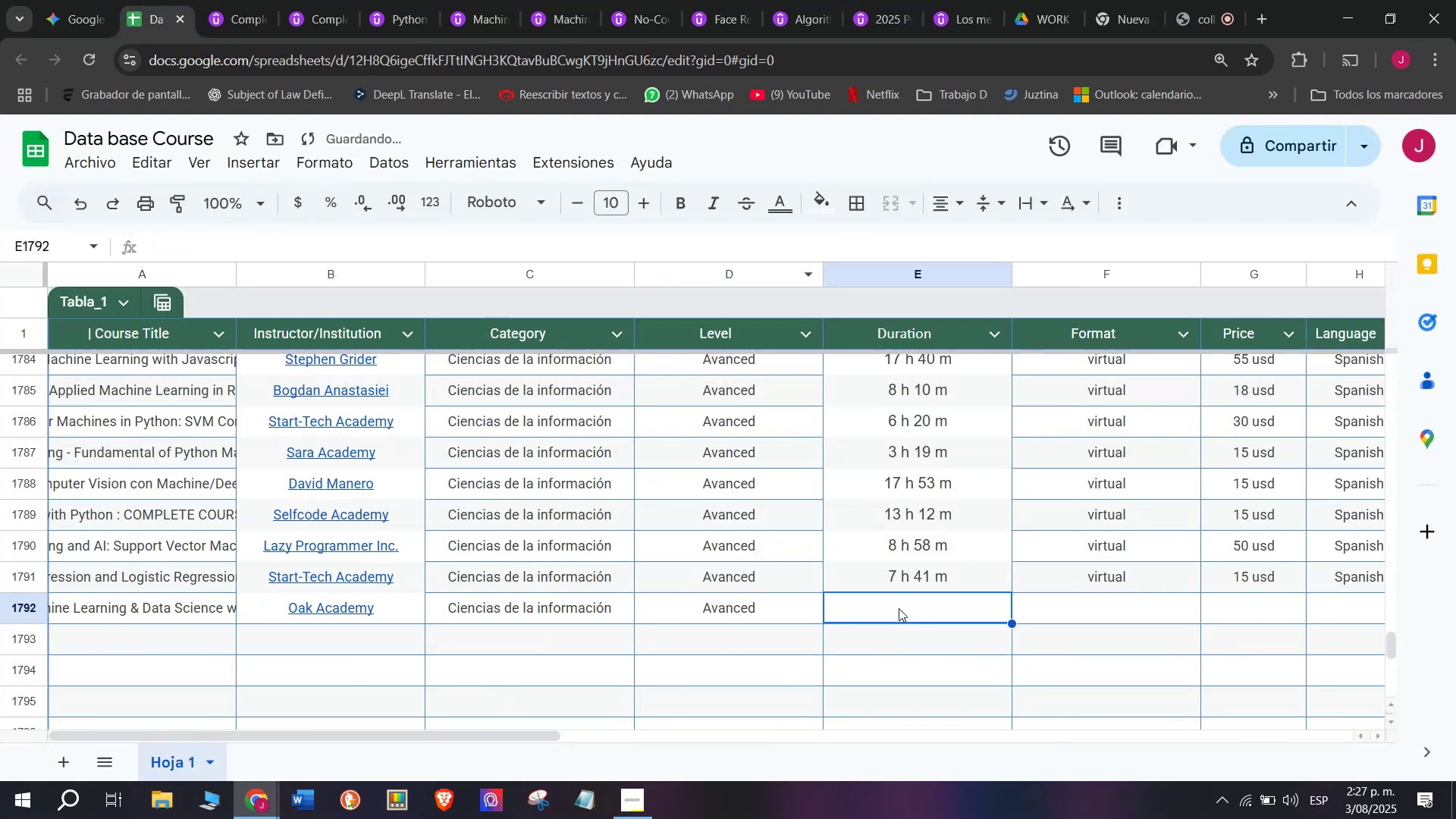 
key(Control+V)
 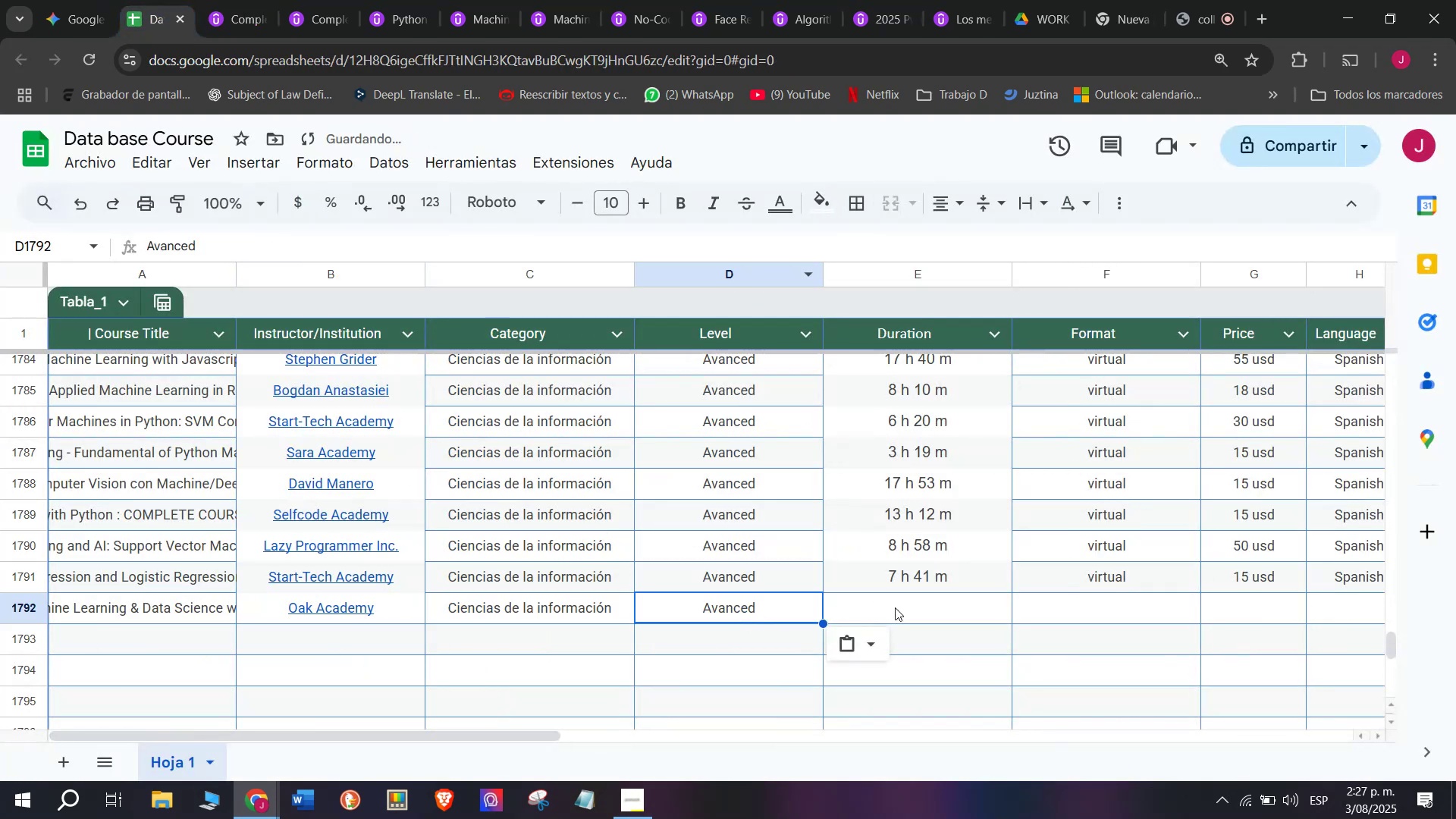 
triple_click([899, 608])
 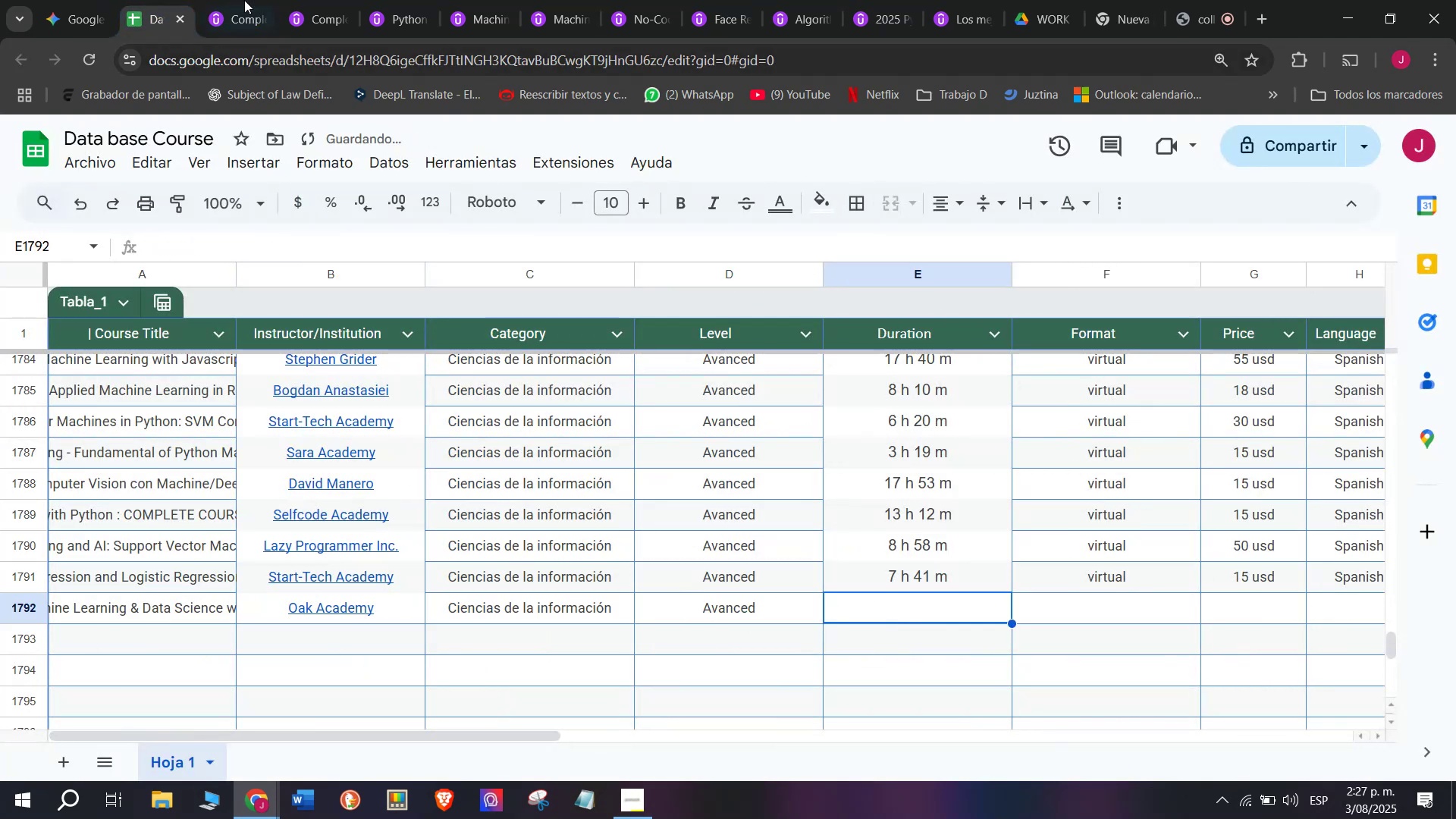 
left_click([237, 0])
 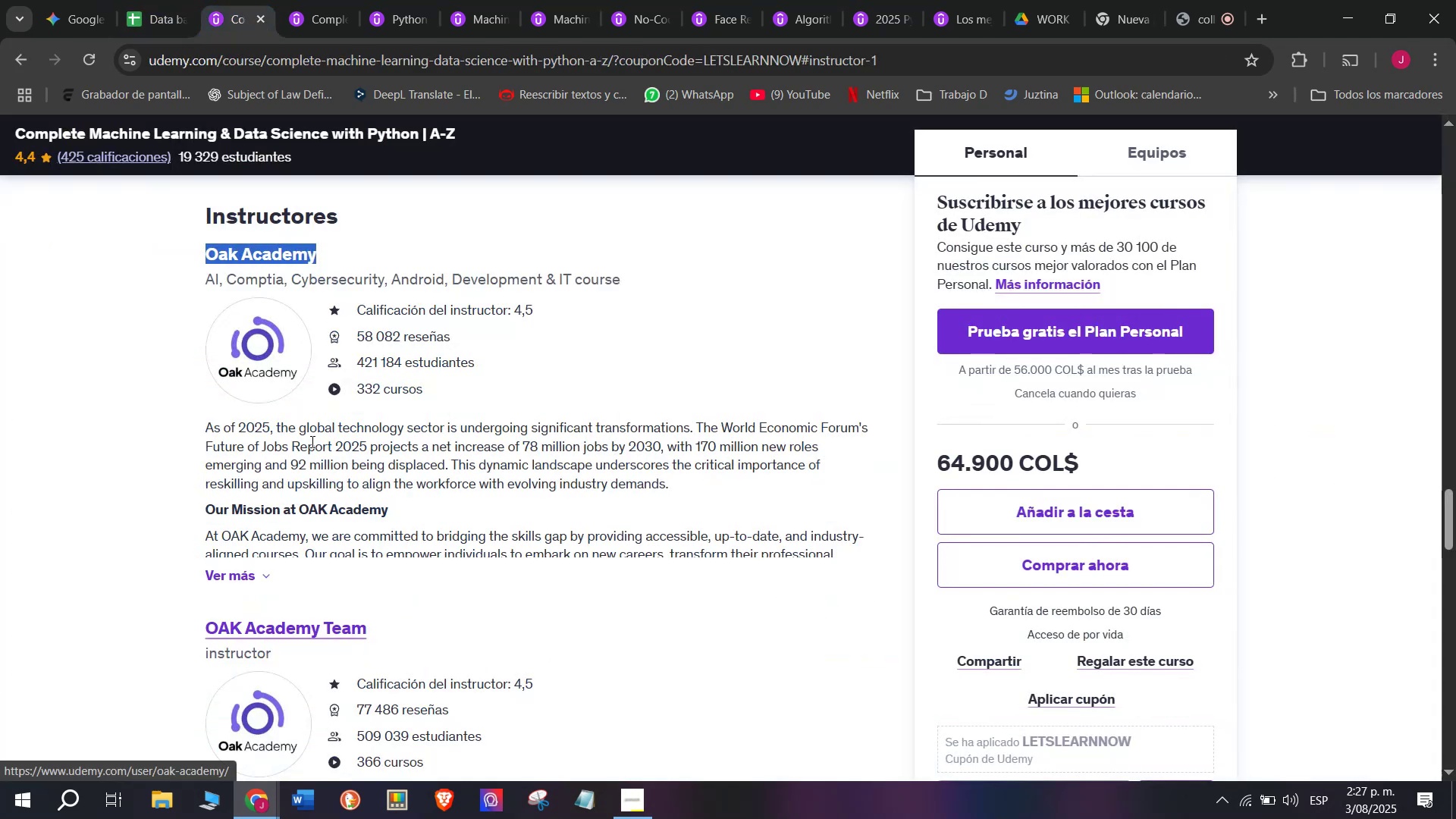 
scroll: coordinate [289, 490], scroll_direction: up, amount: 11.0
 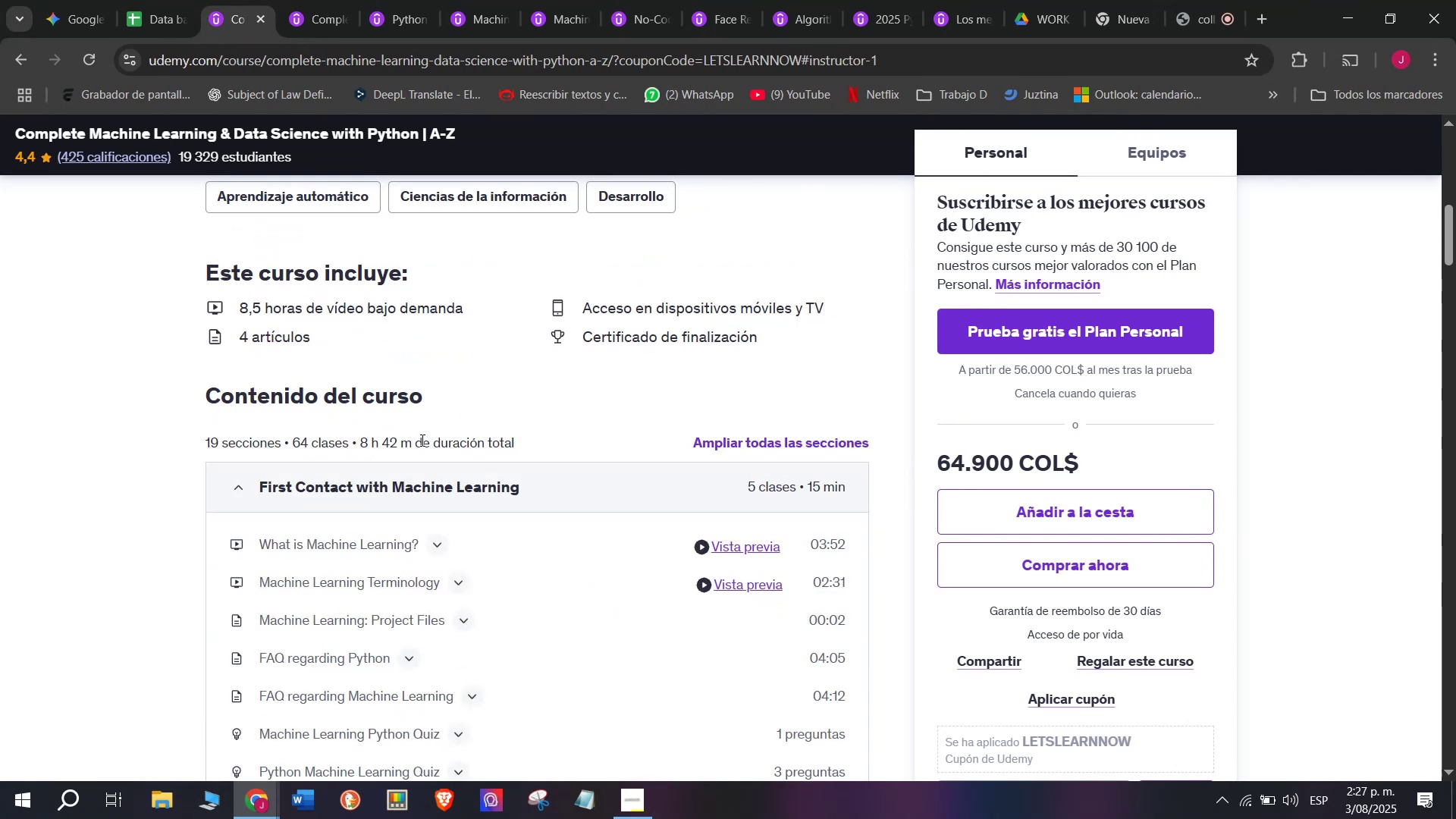 
left_click_drag(start_coordinate=[413, 440], to_coordinate=[359, 435])
 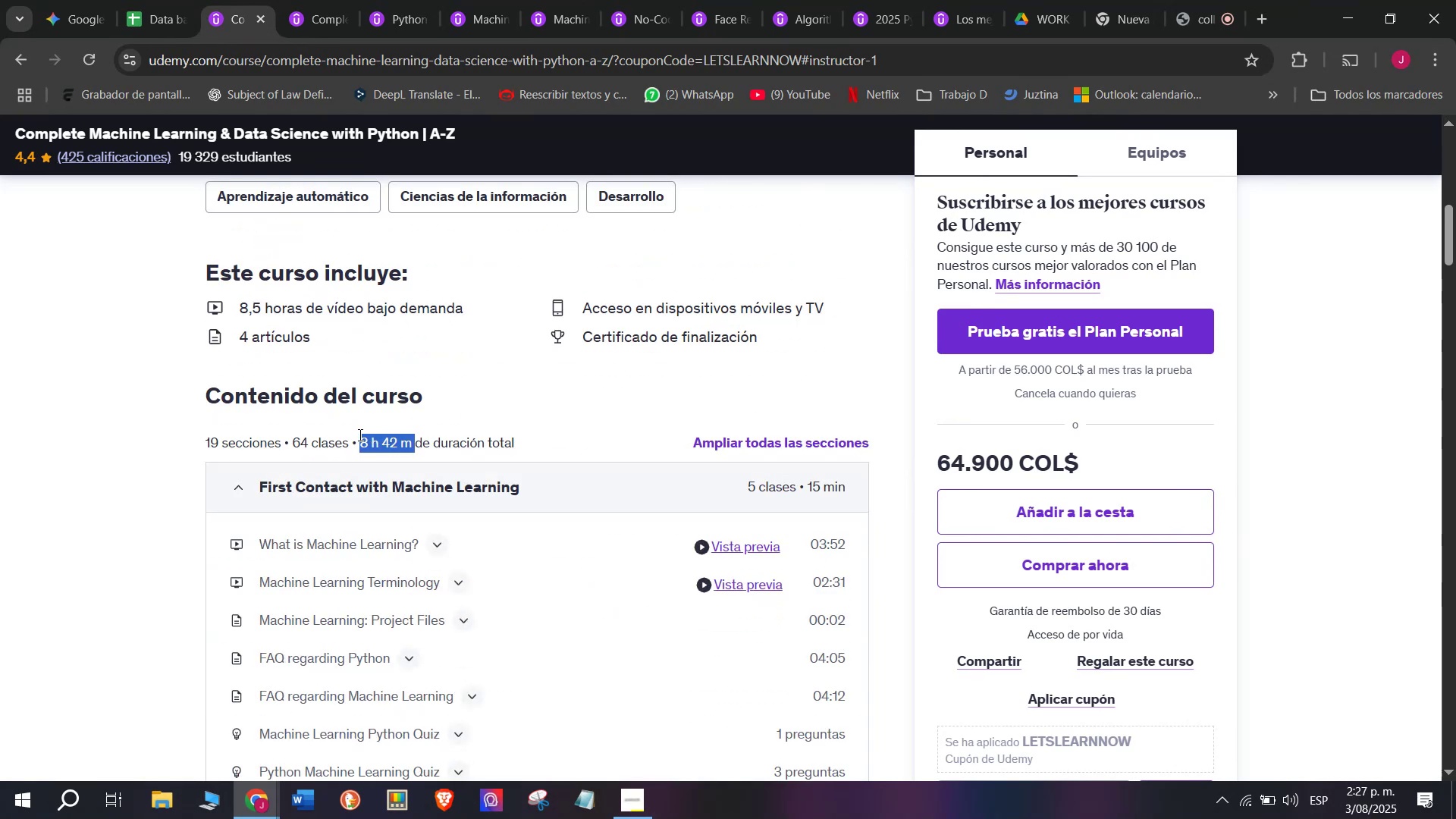 
key(Break)
 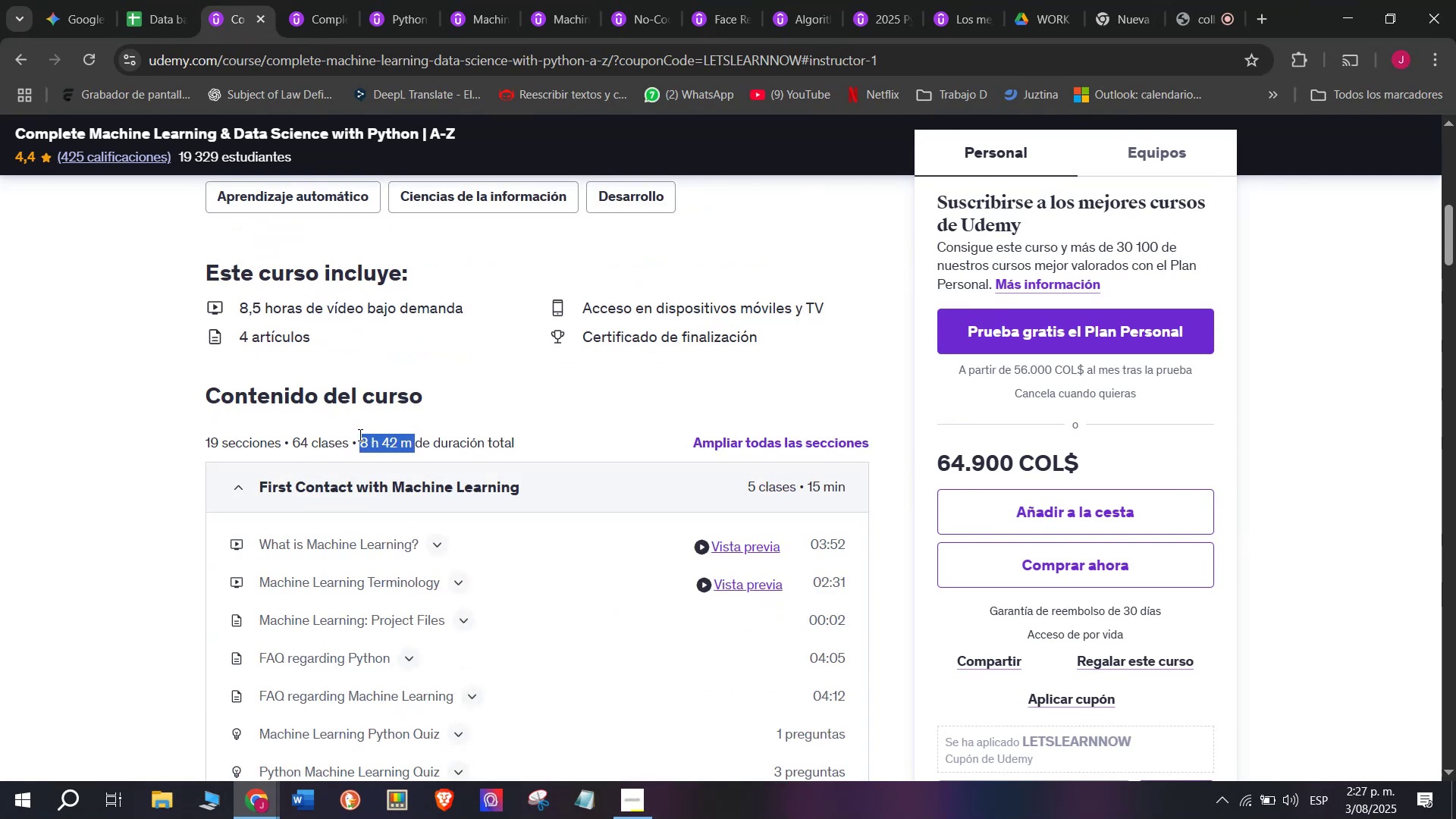 
key(Control+ControlLeft)
 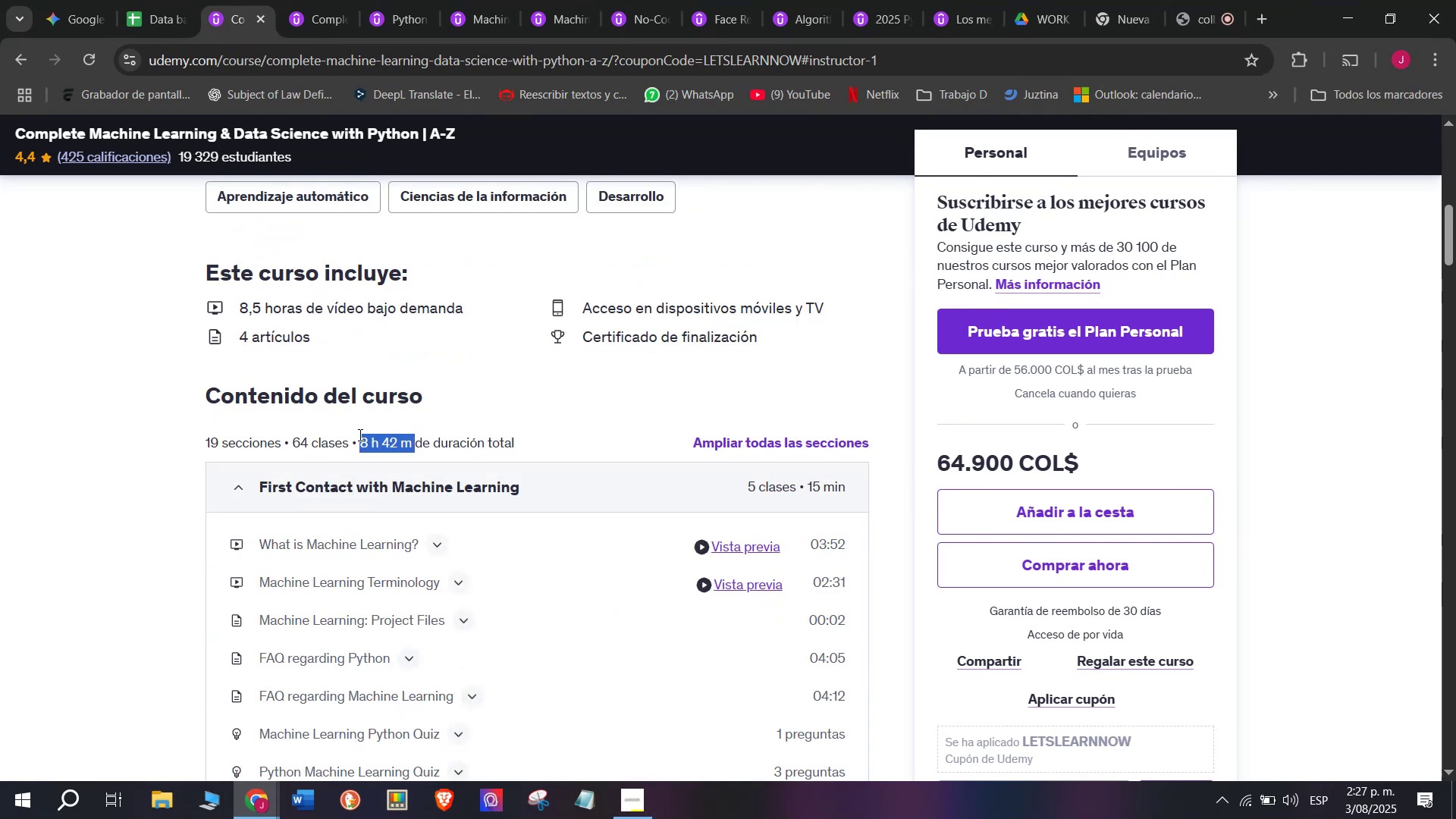 
key(Control+C)
 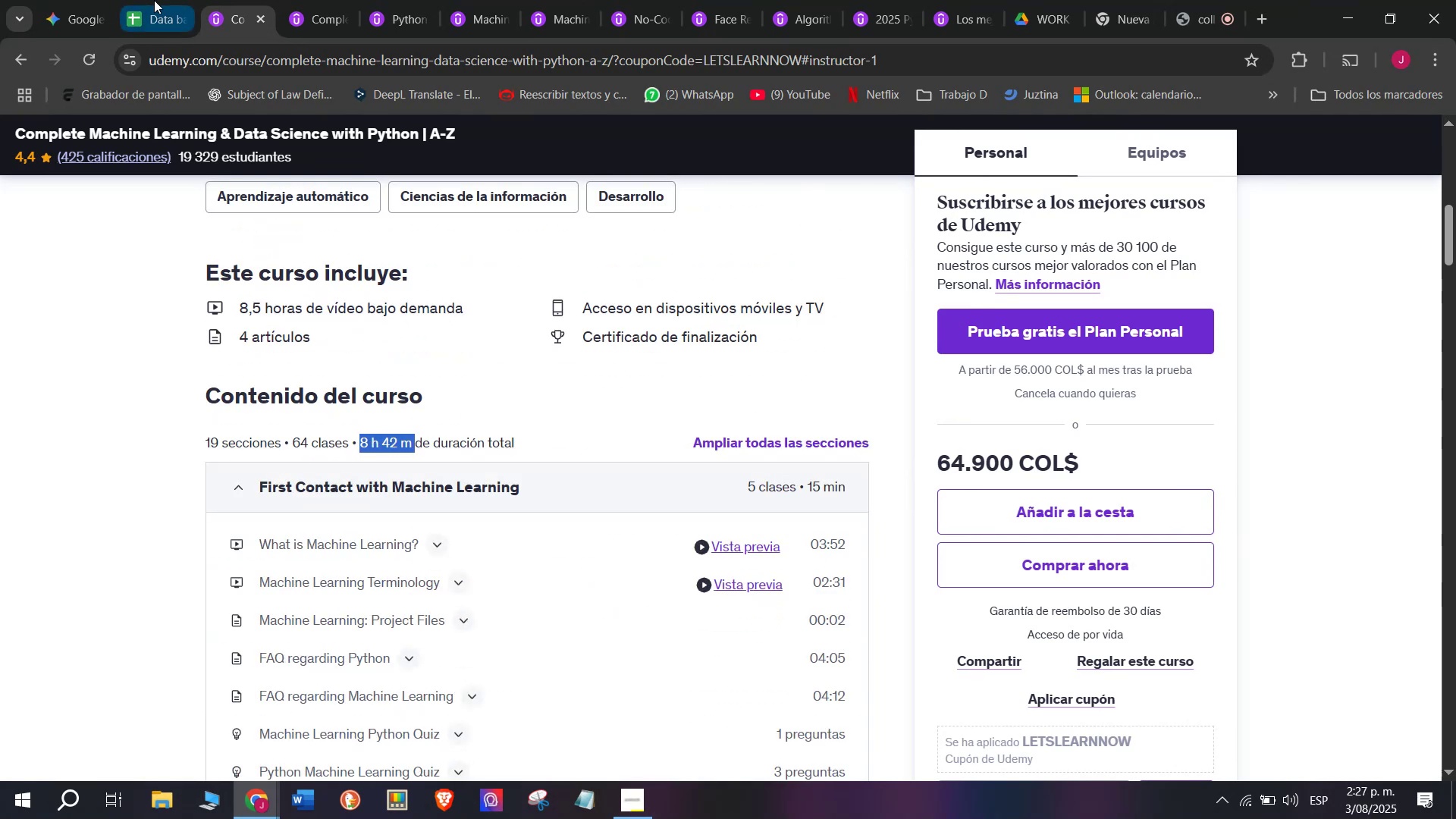 
left_click([154, 0])
 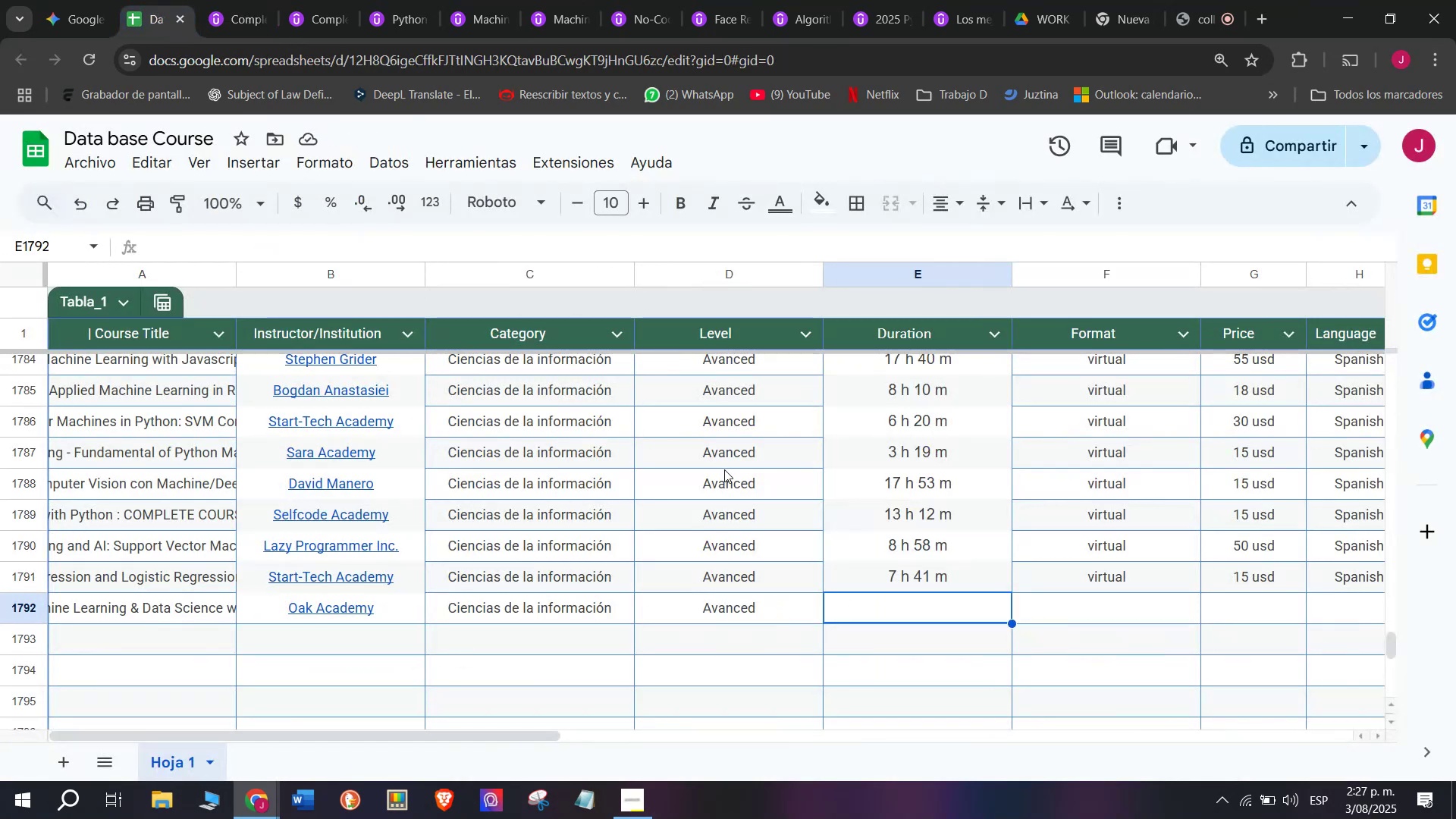 
key(Z)
 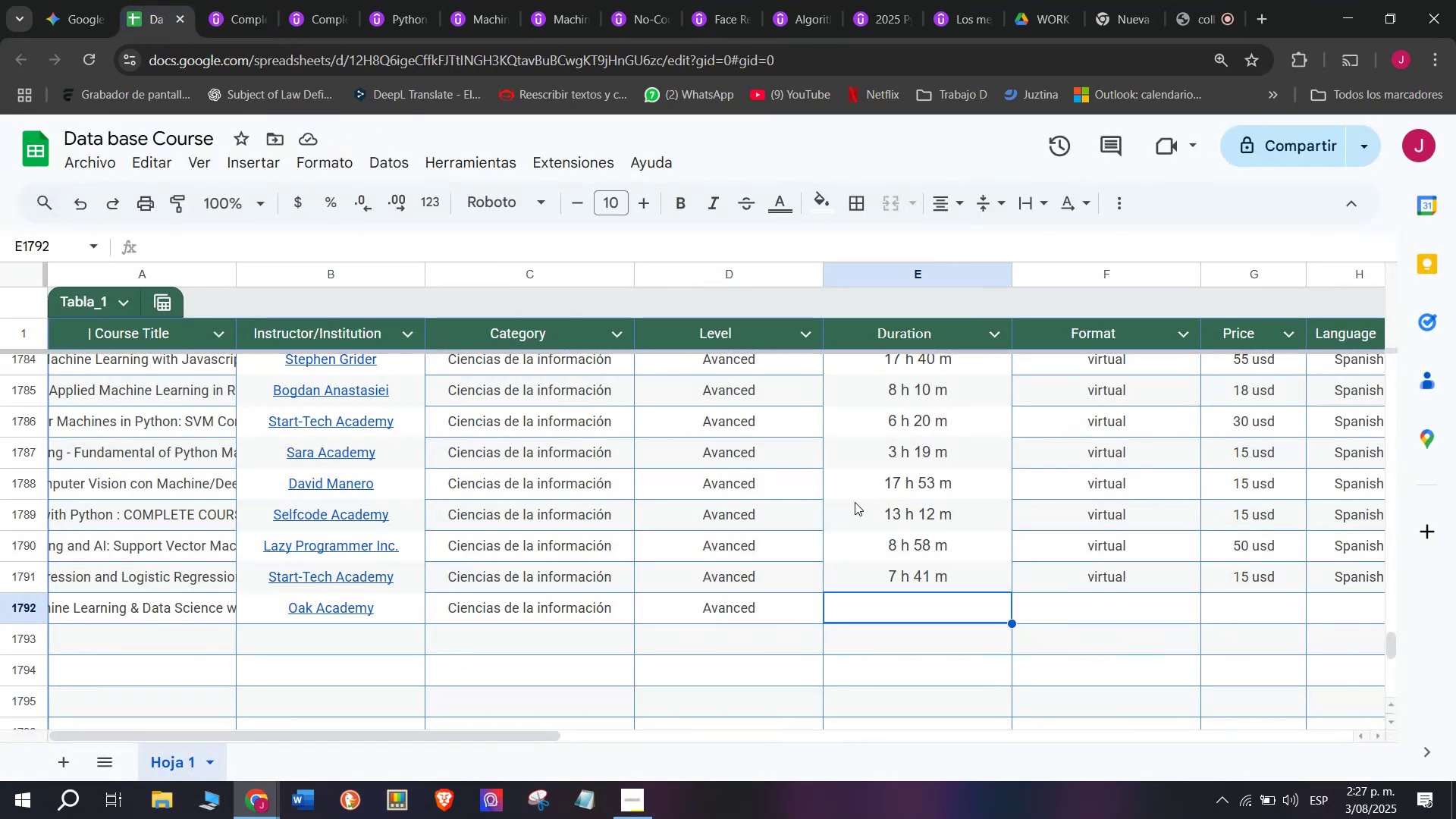 
key(Control+ControlLeft)
 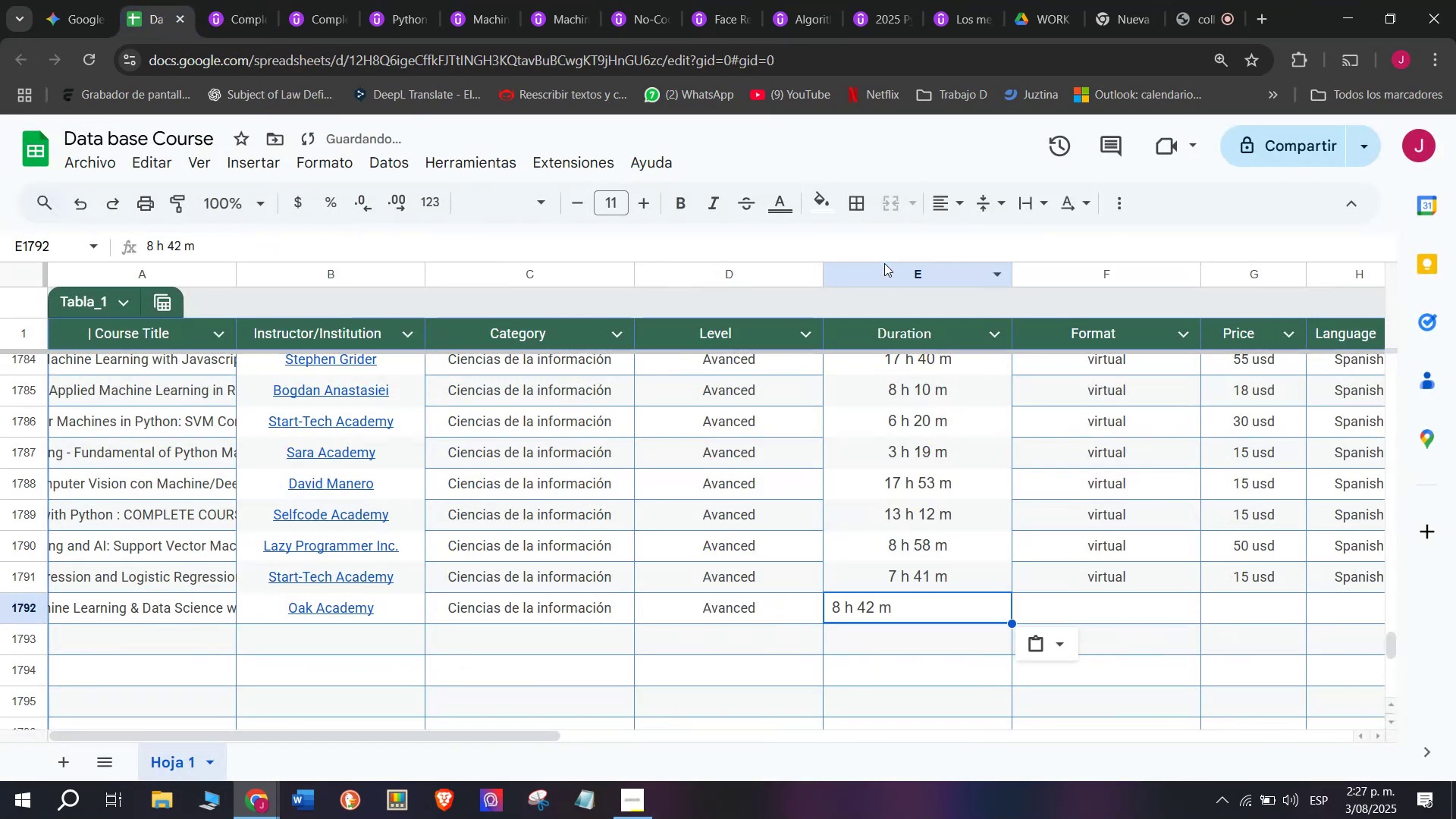 
key(Control+V)
 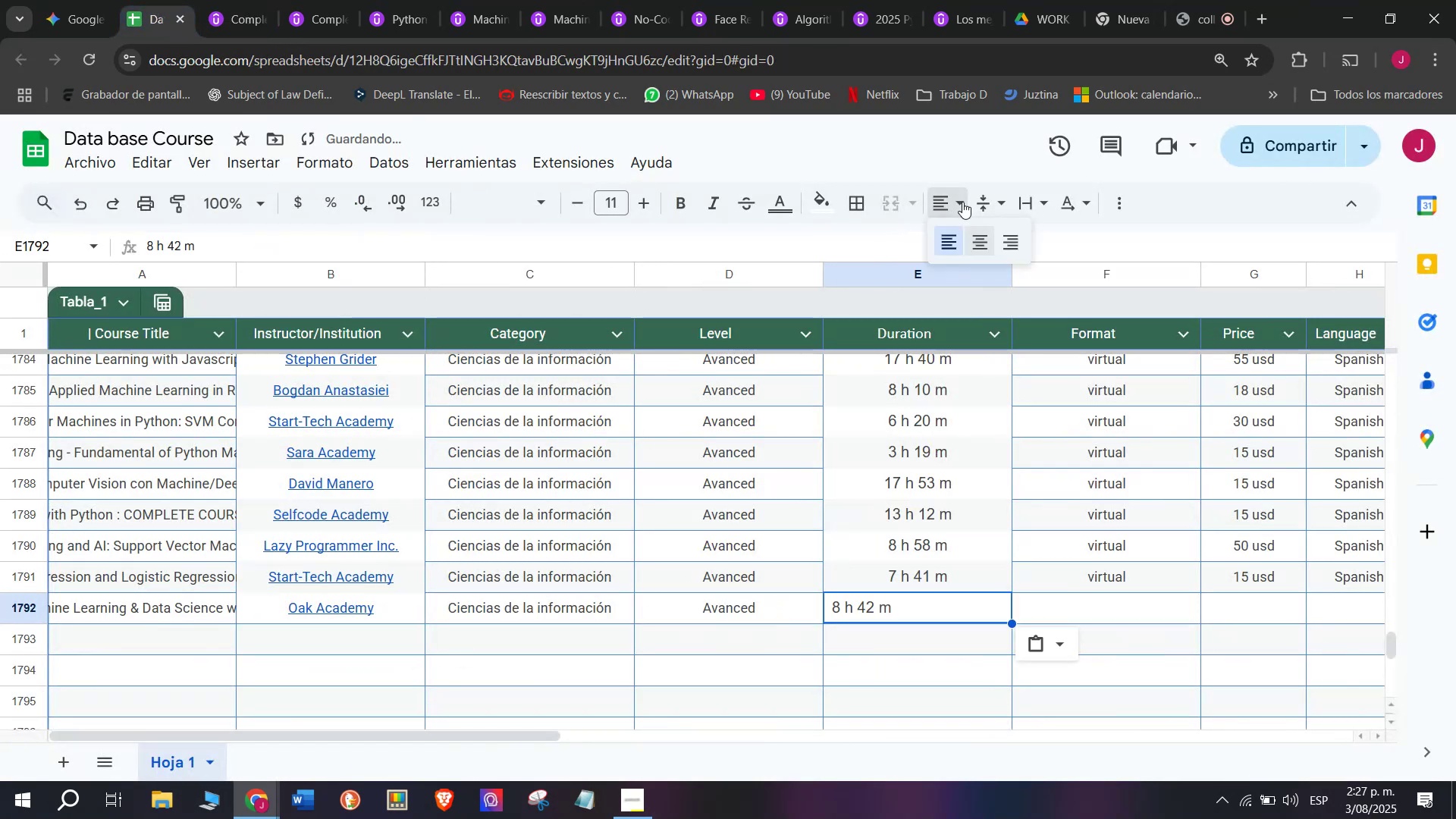 
double_click([989, 233])
 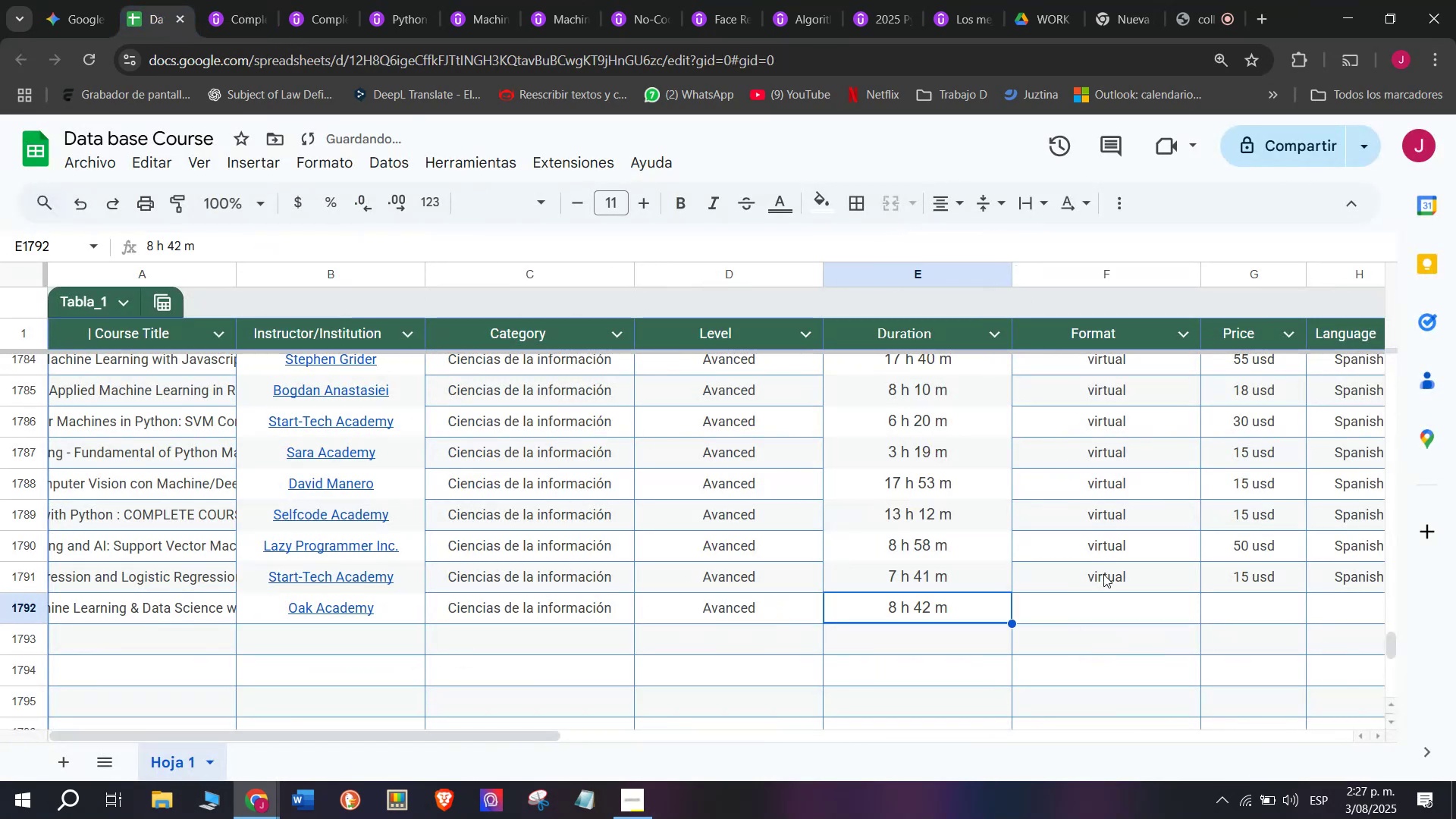 
left_click([1103, 574])
 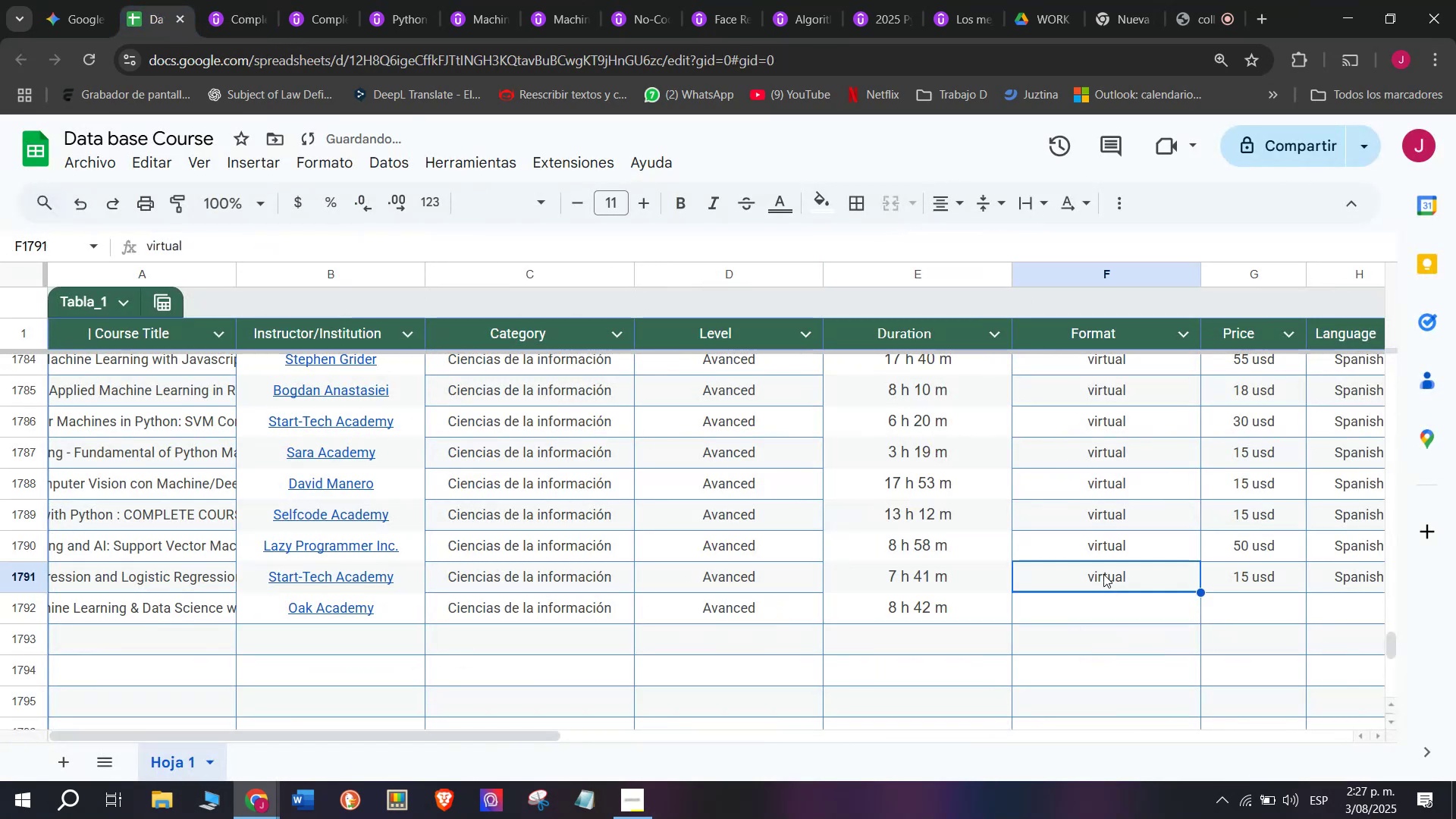 
key(Control+ControlLeft)
 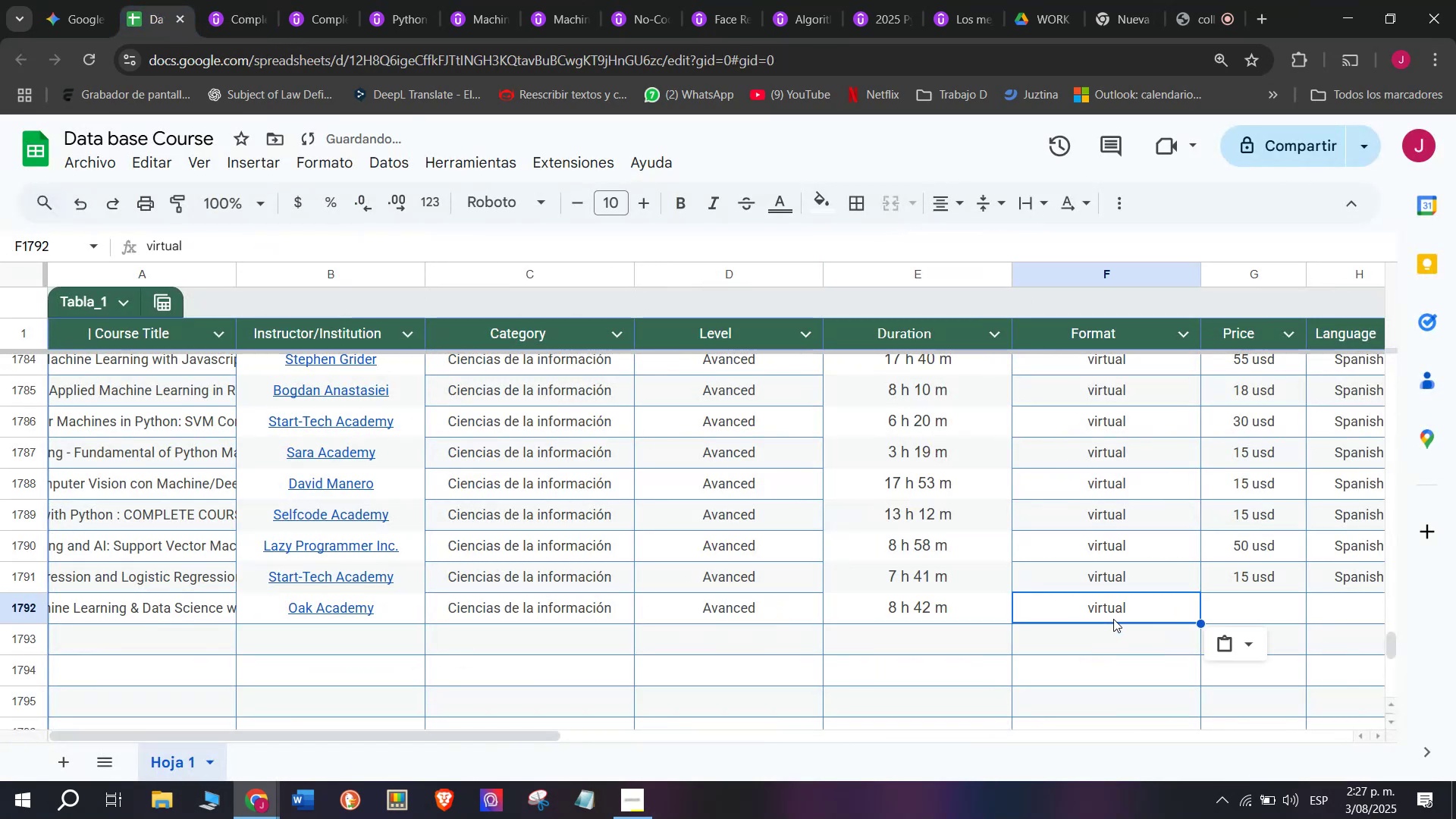 
key(Break)
 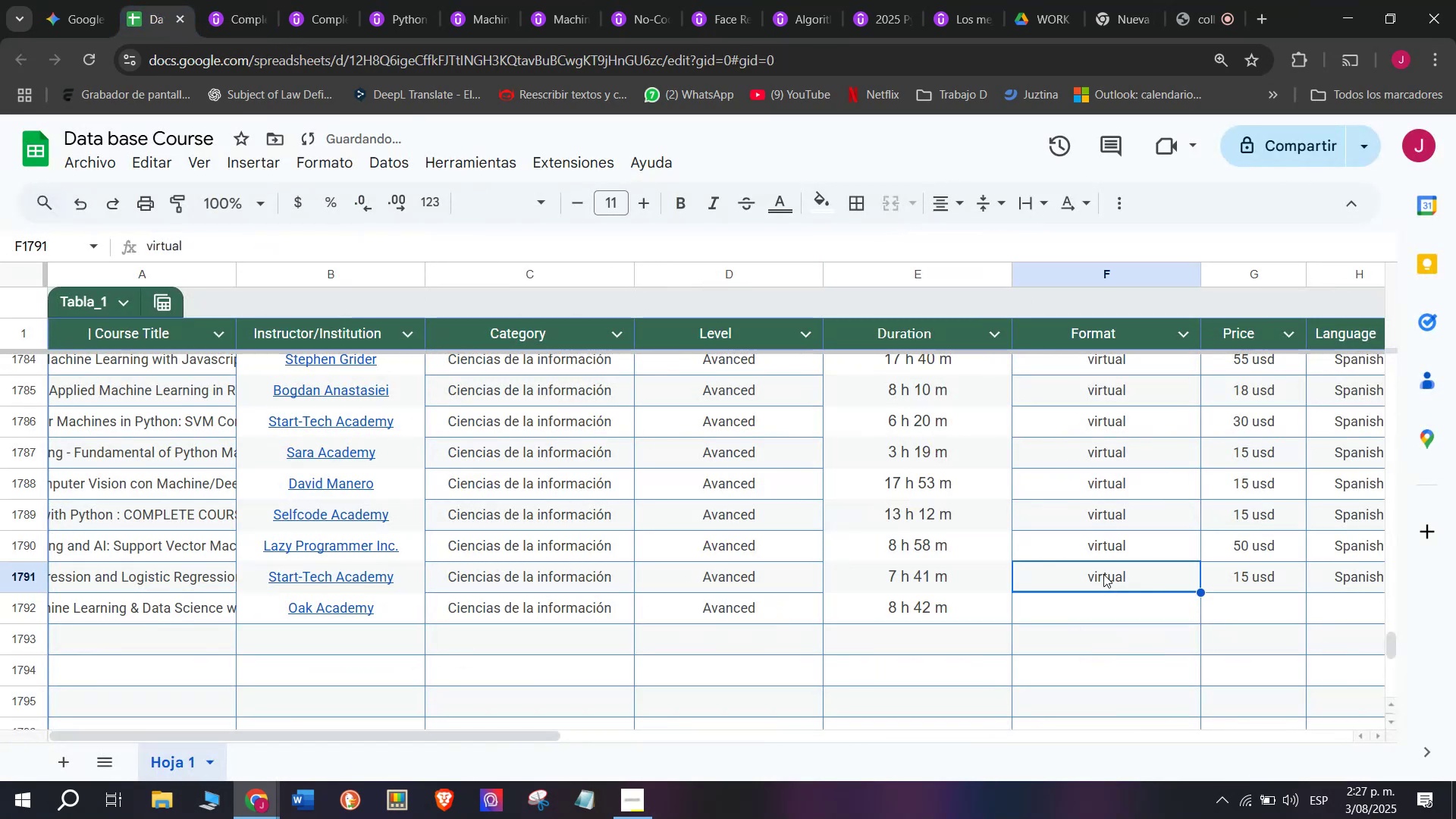 
key(Control+C)
 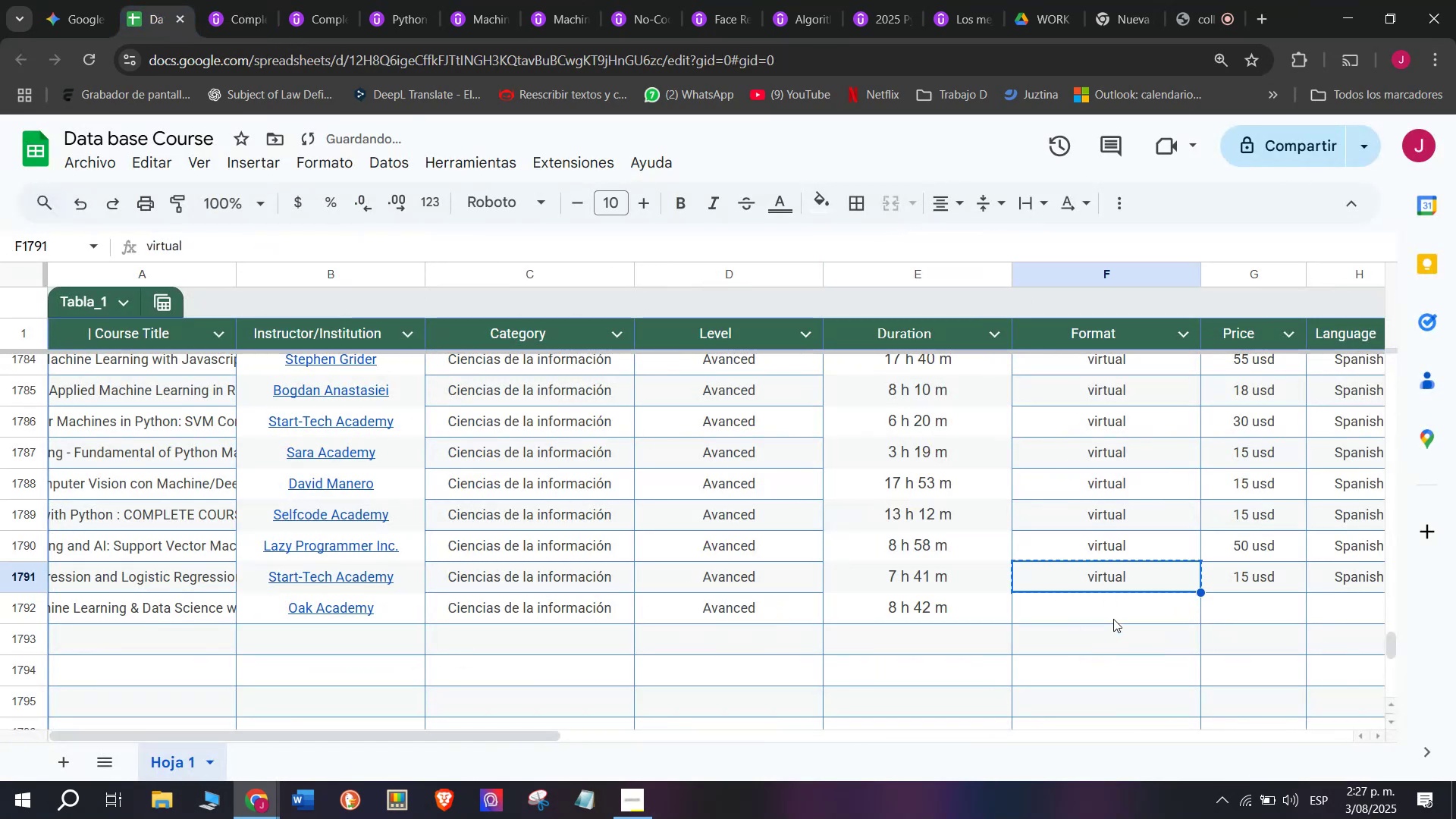 
left_click([1113, 619])
 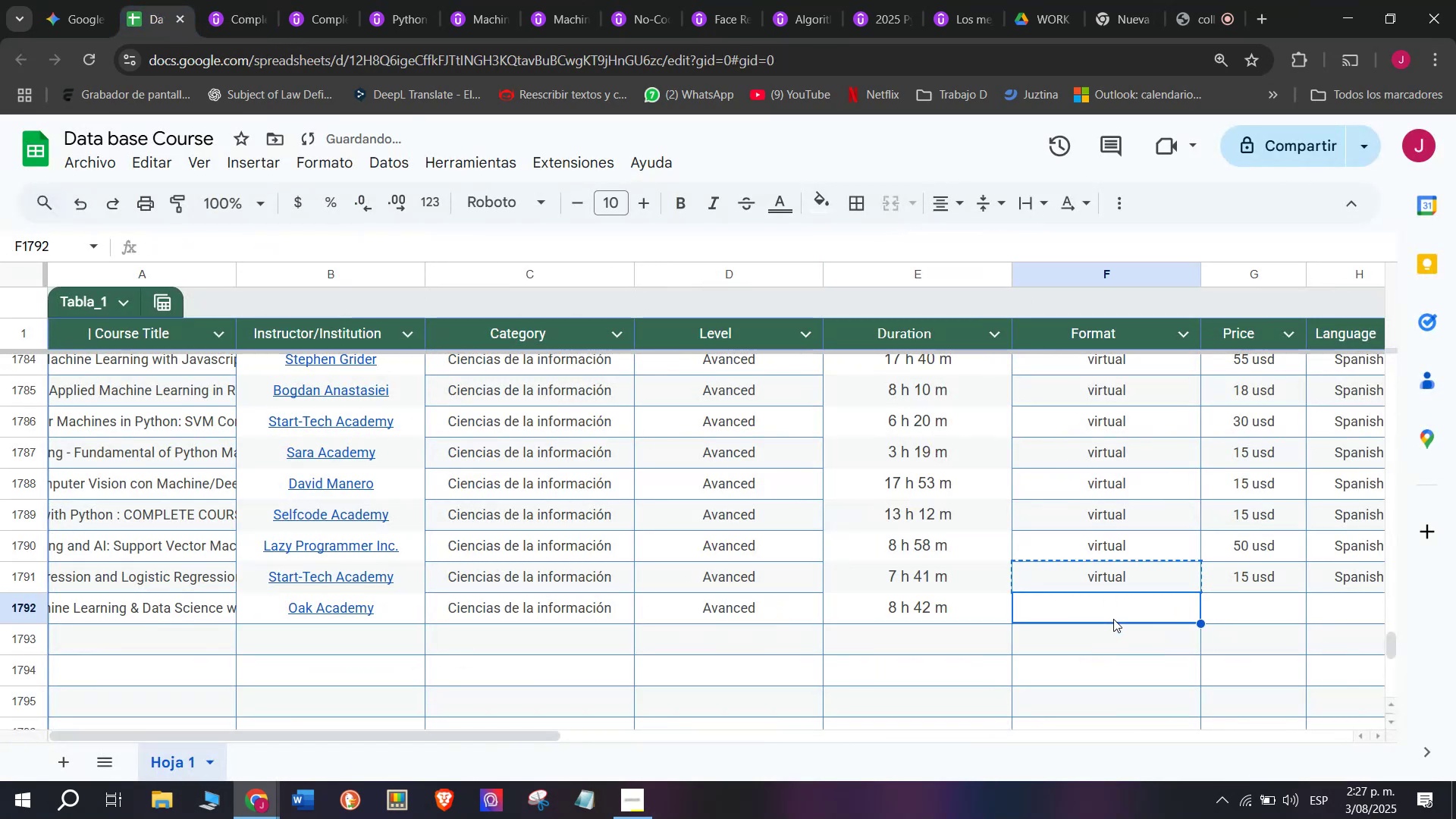 
key(Control+ControlLeft)
 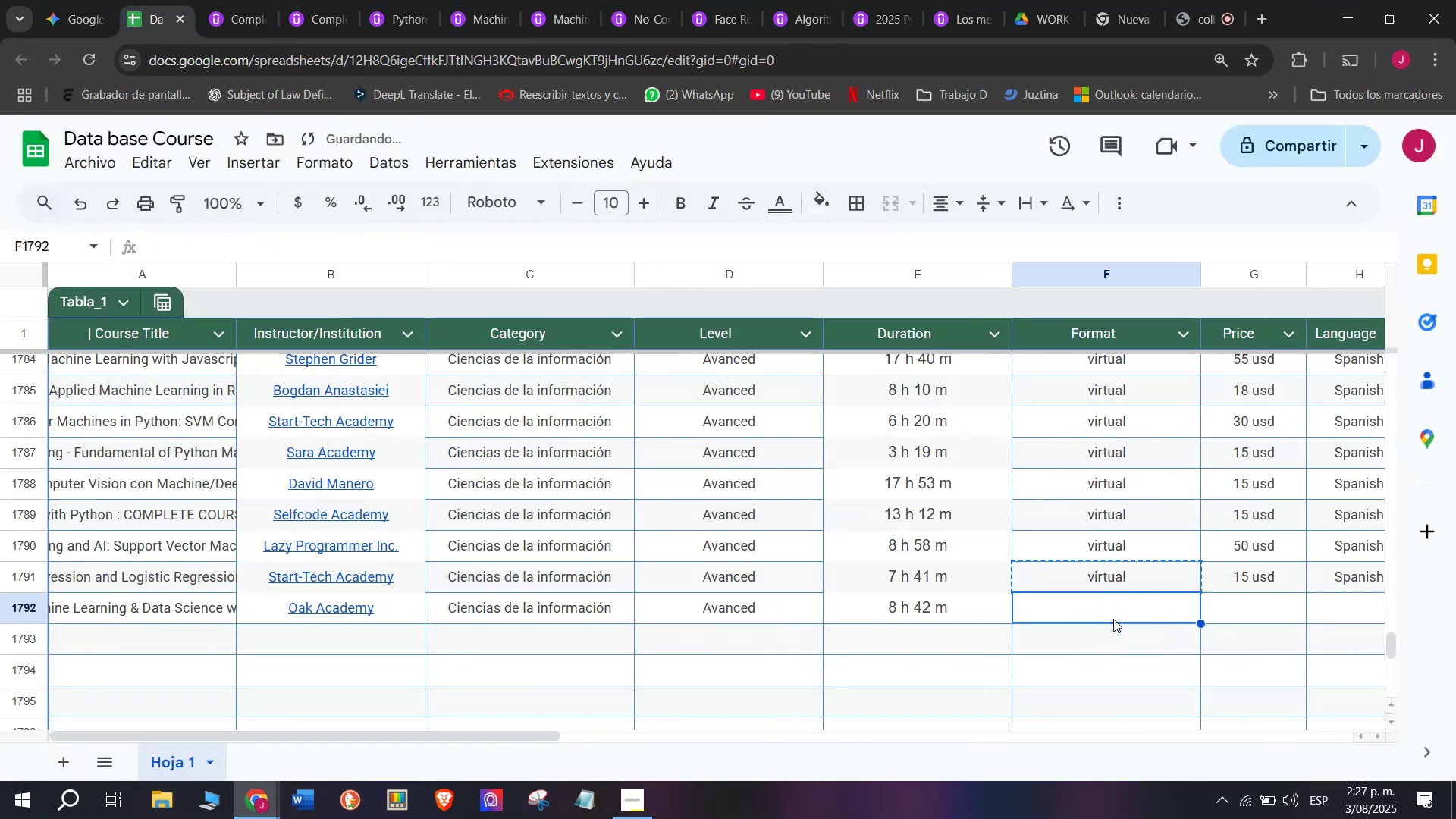 
key(Z)
 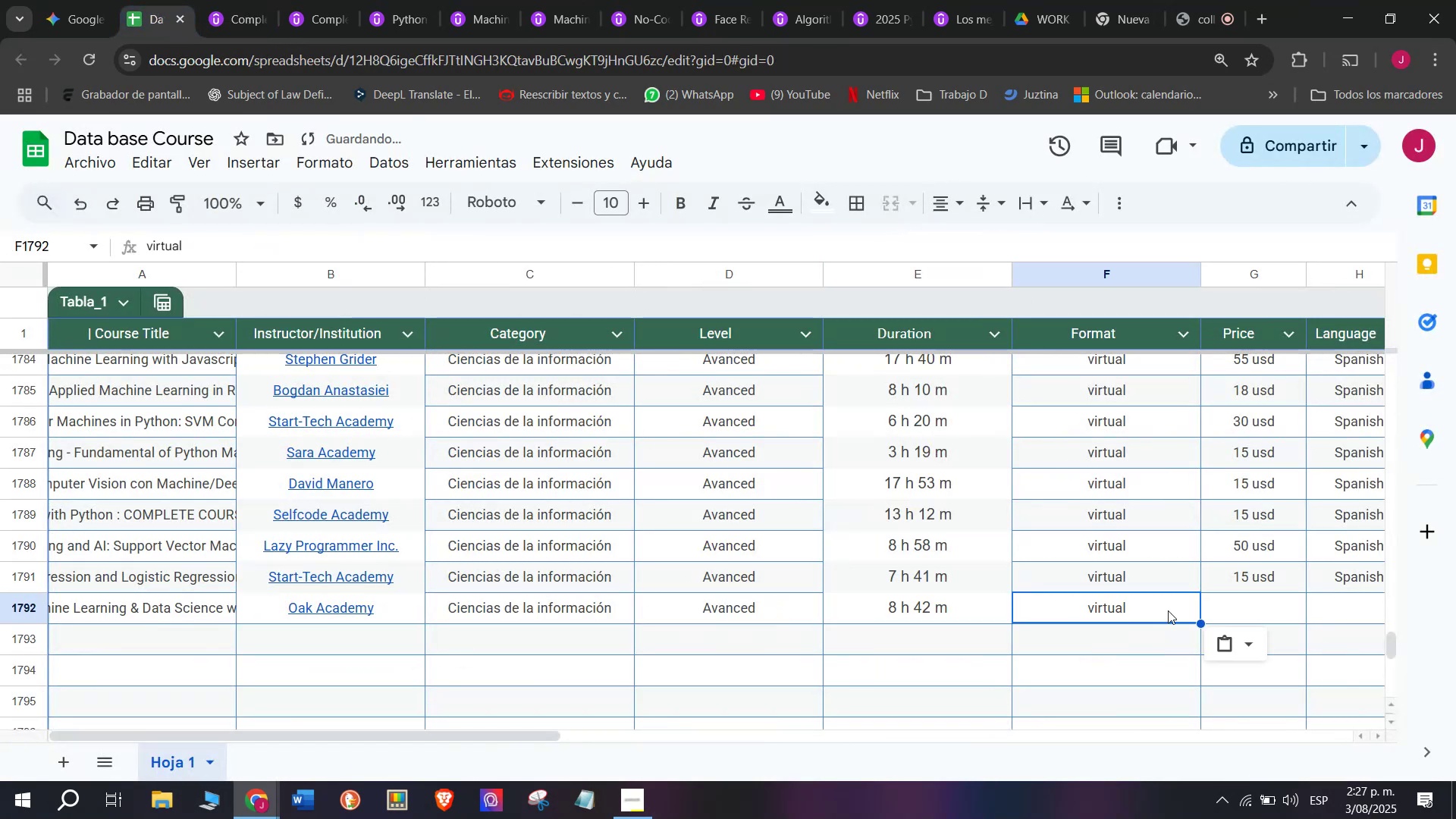 
key(Control+V)
 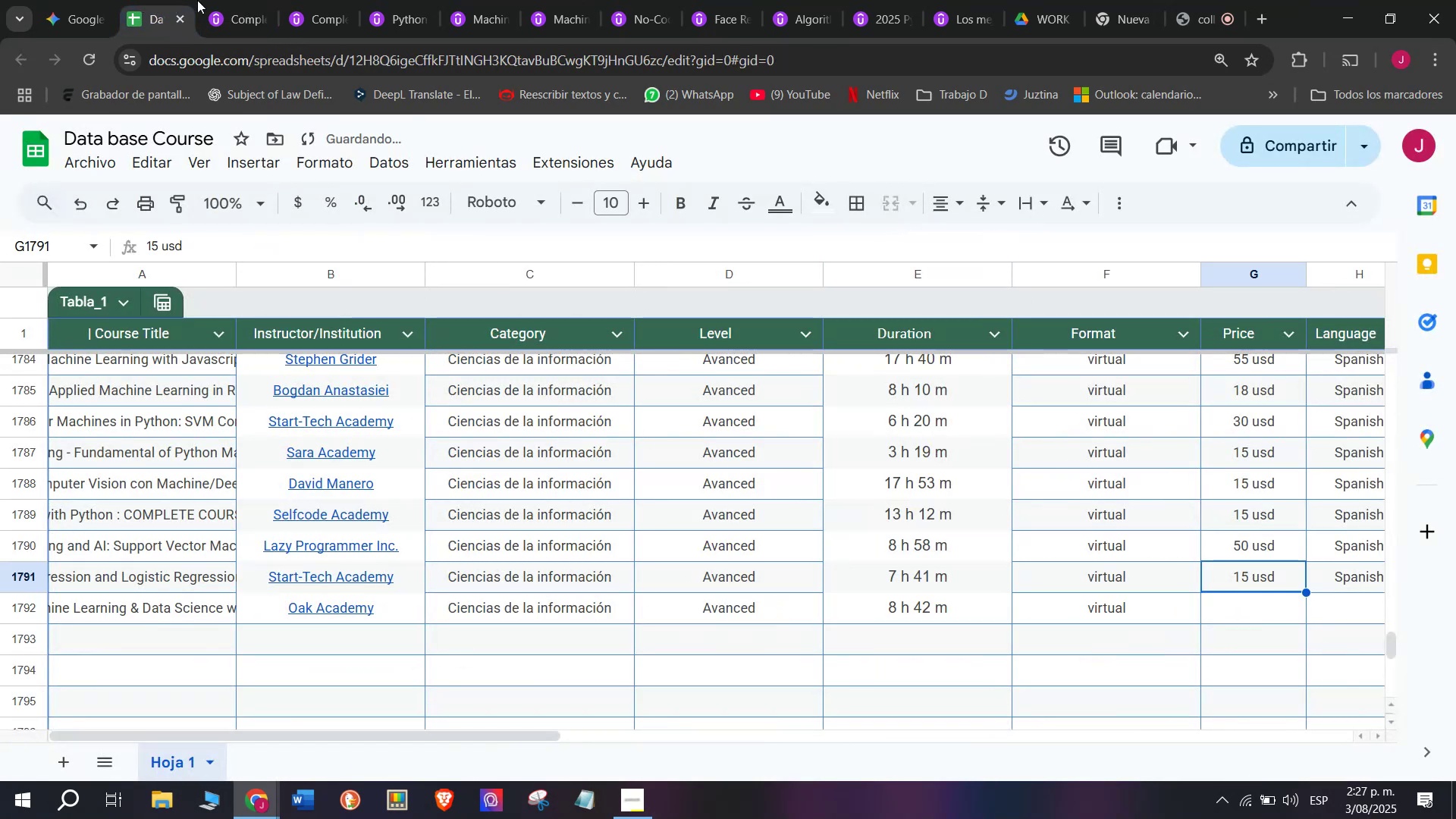 
left_click([239, 0])
 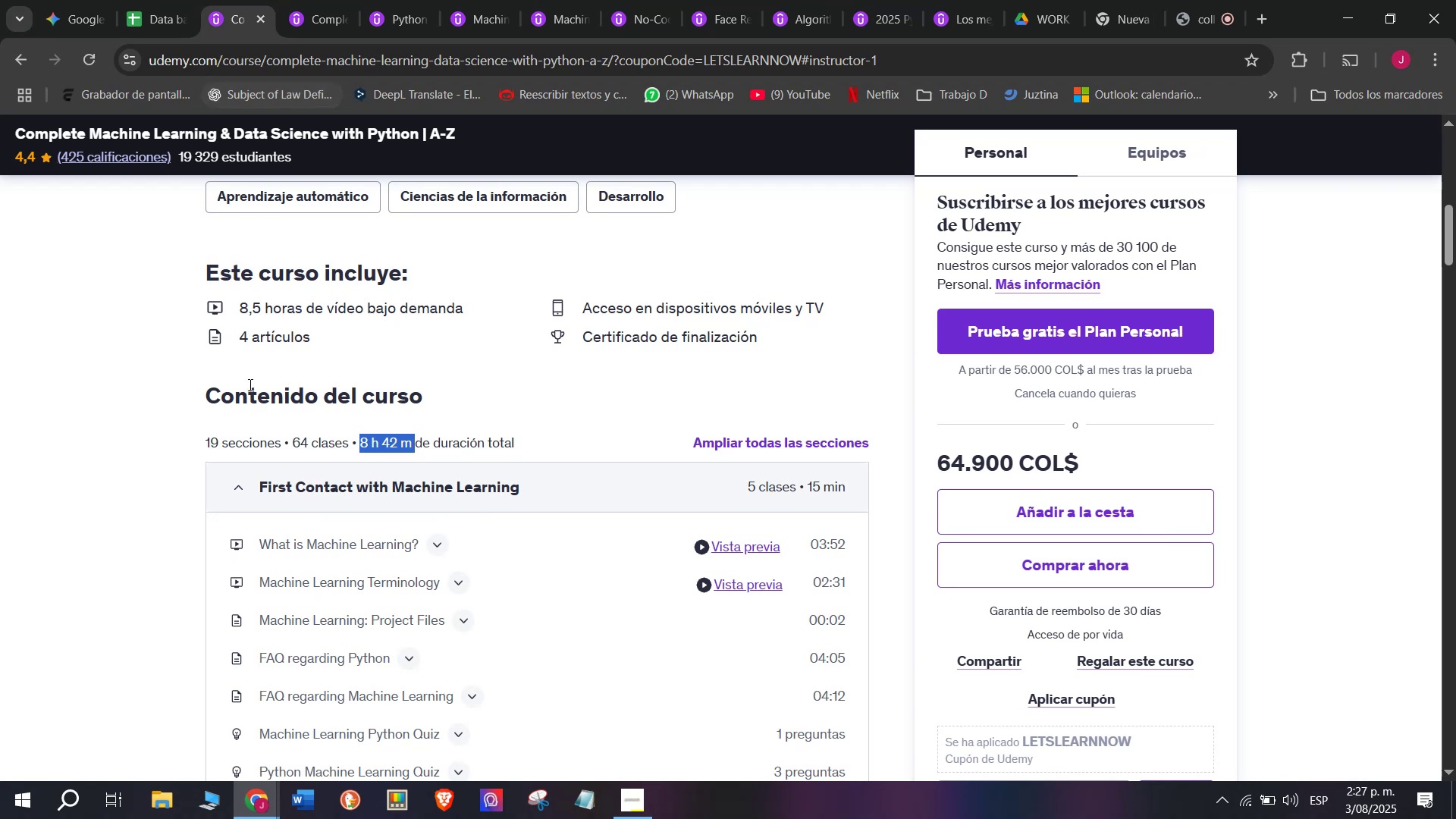 
scroll: coordinate [244, 469], scroll_direction: up, amount: 2.0
 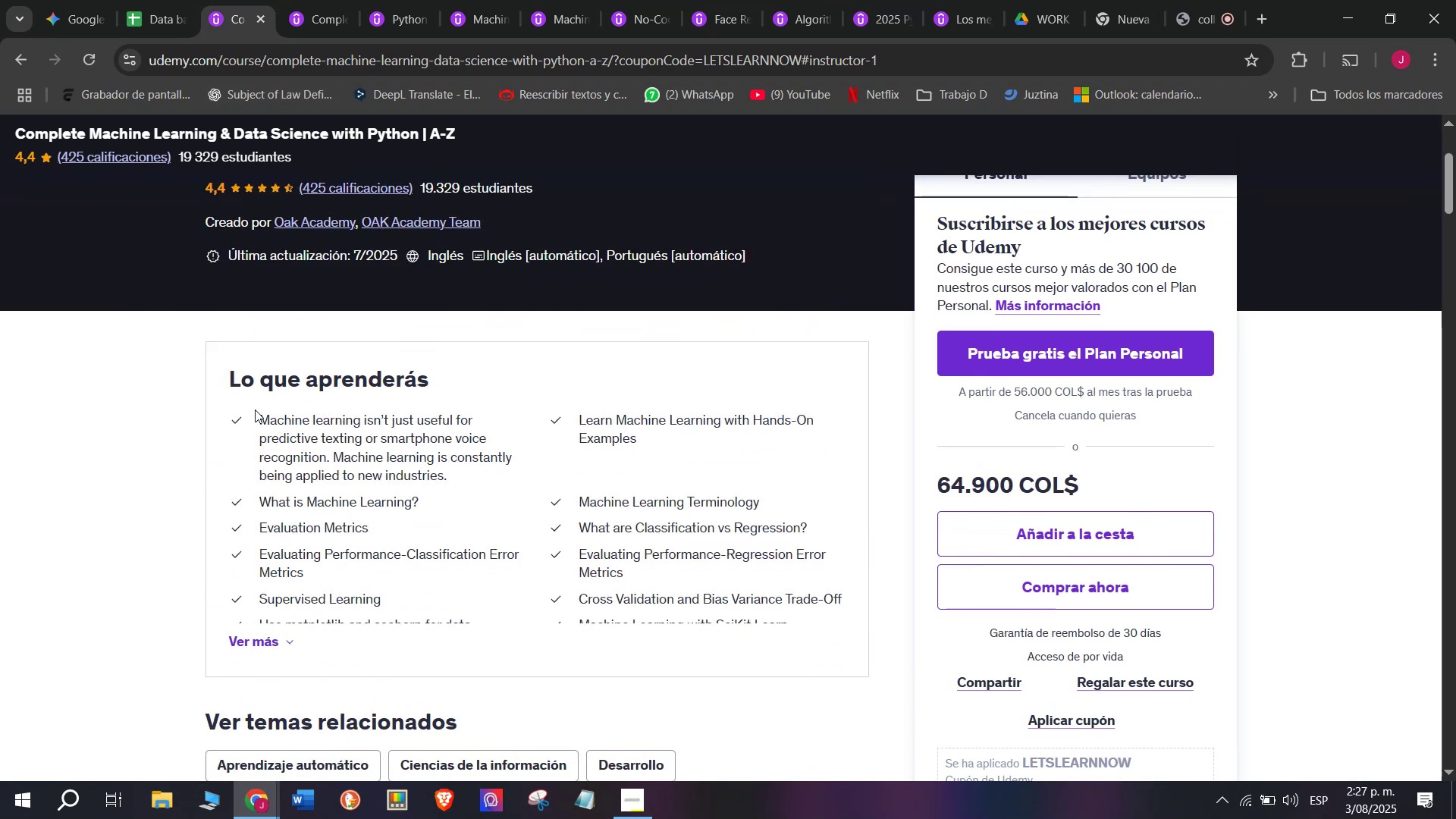 
left_click([140, 0])
 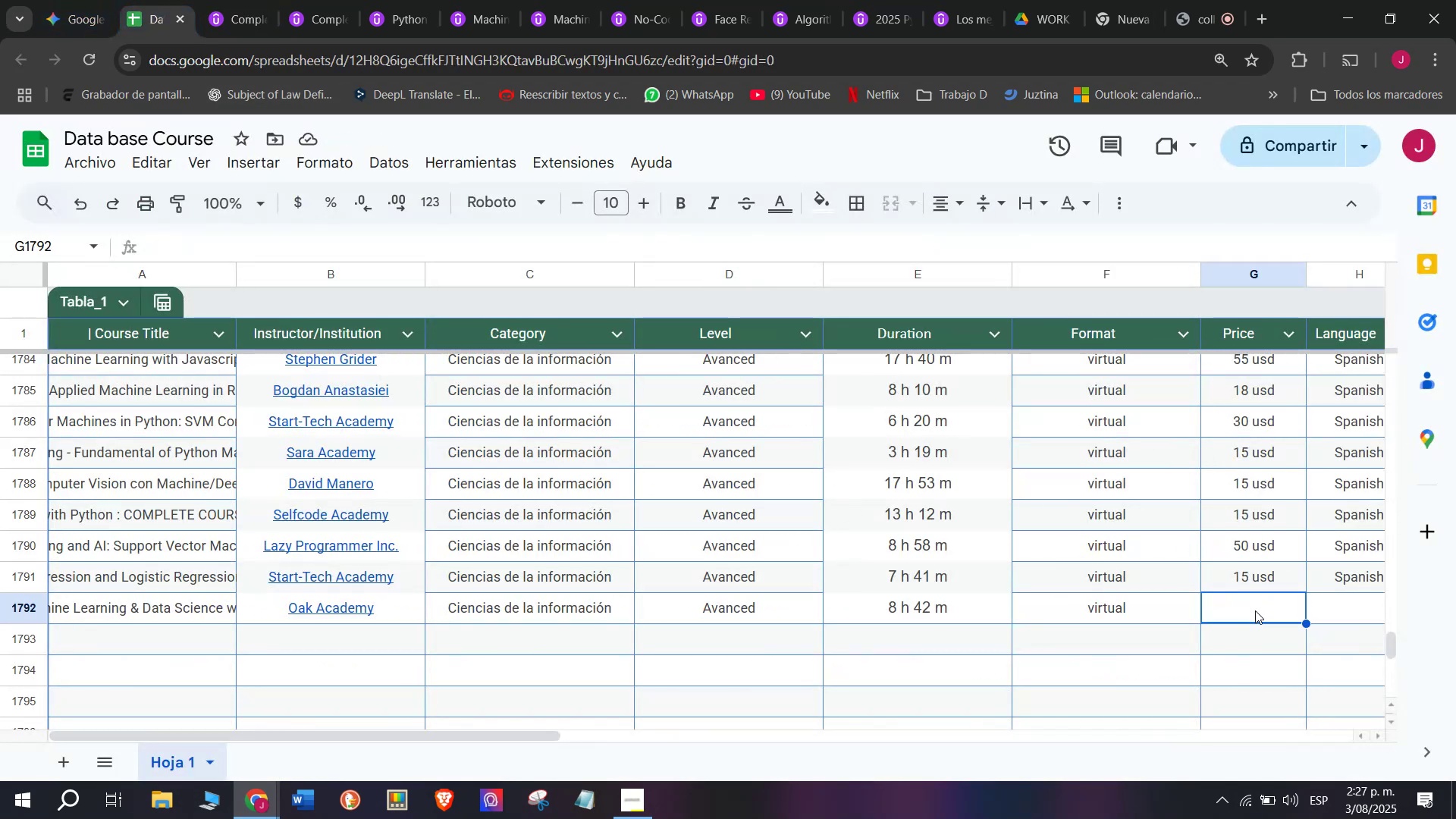 
key(1)
 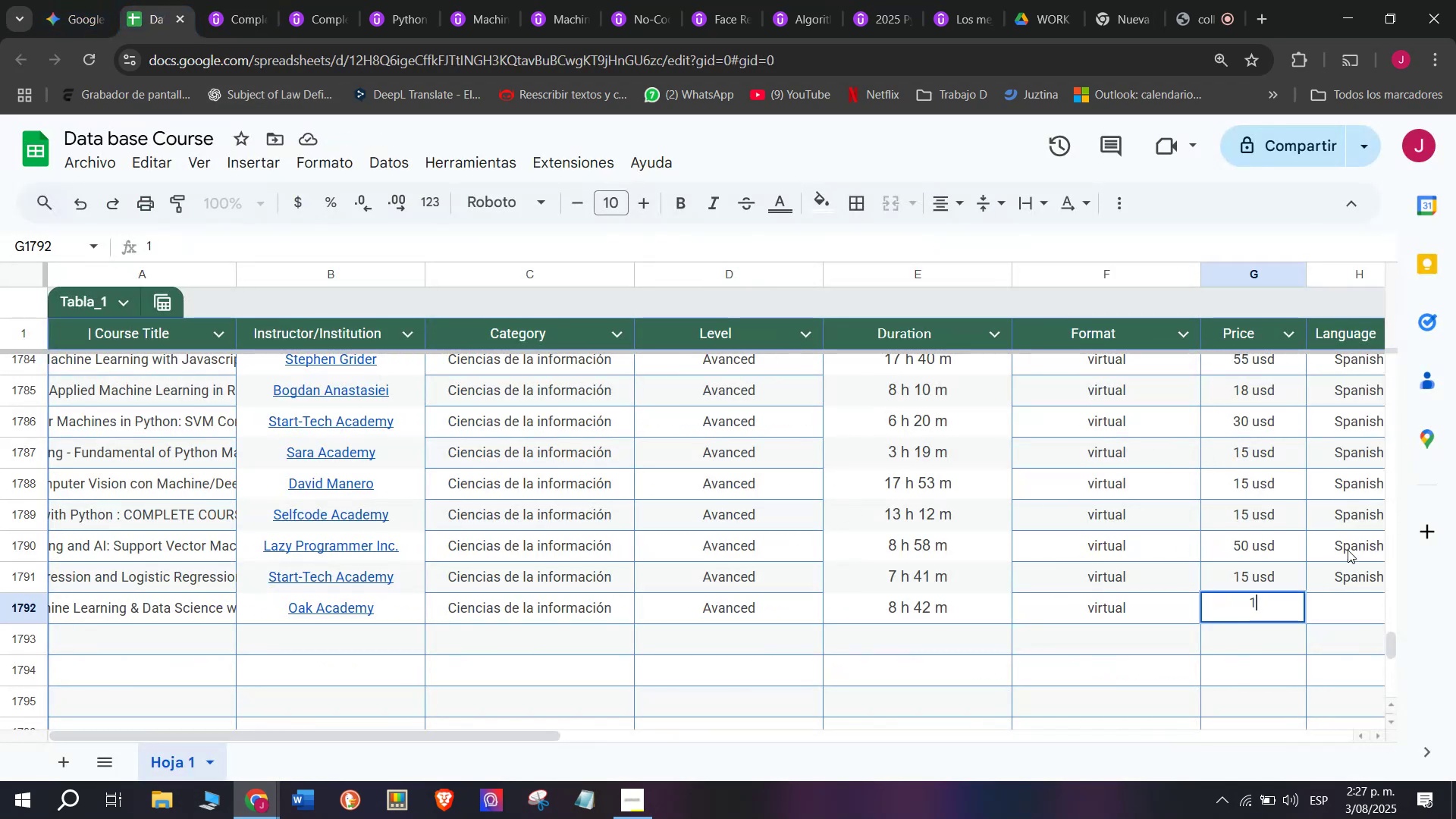 
left_click([1272, 576])
 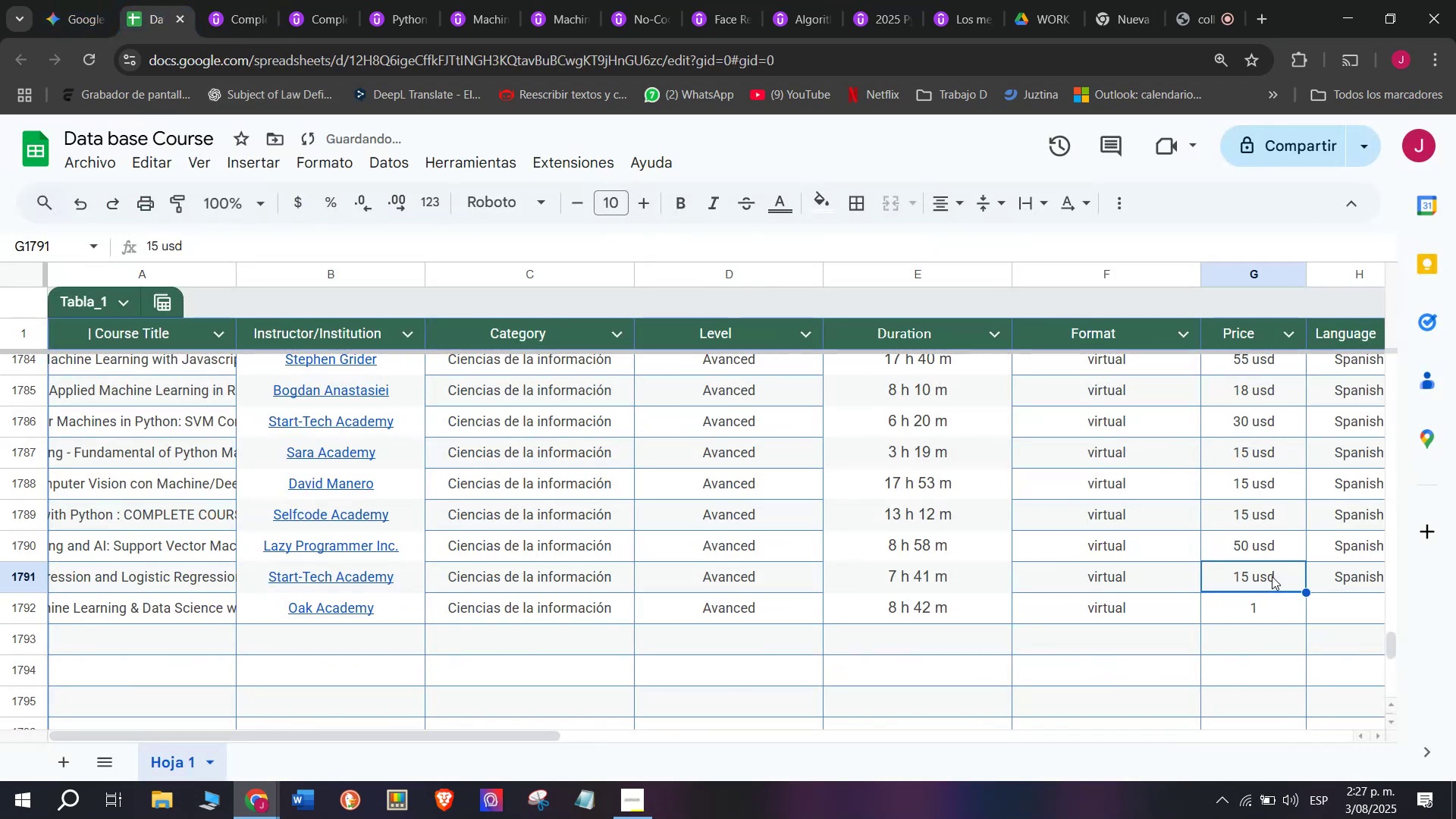 
key(Break)
 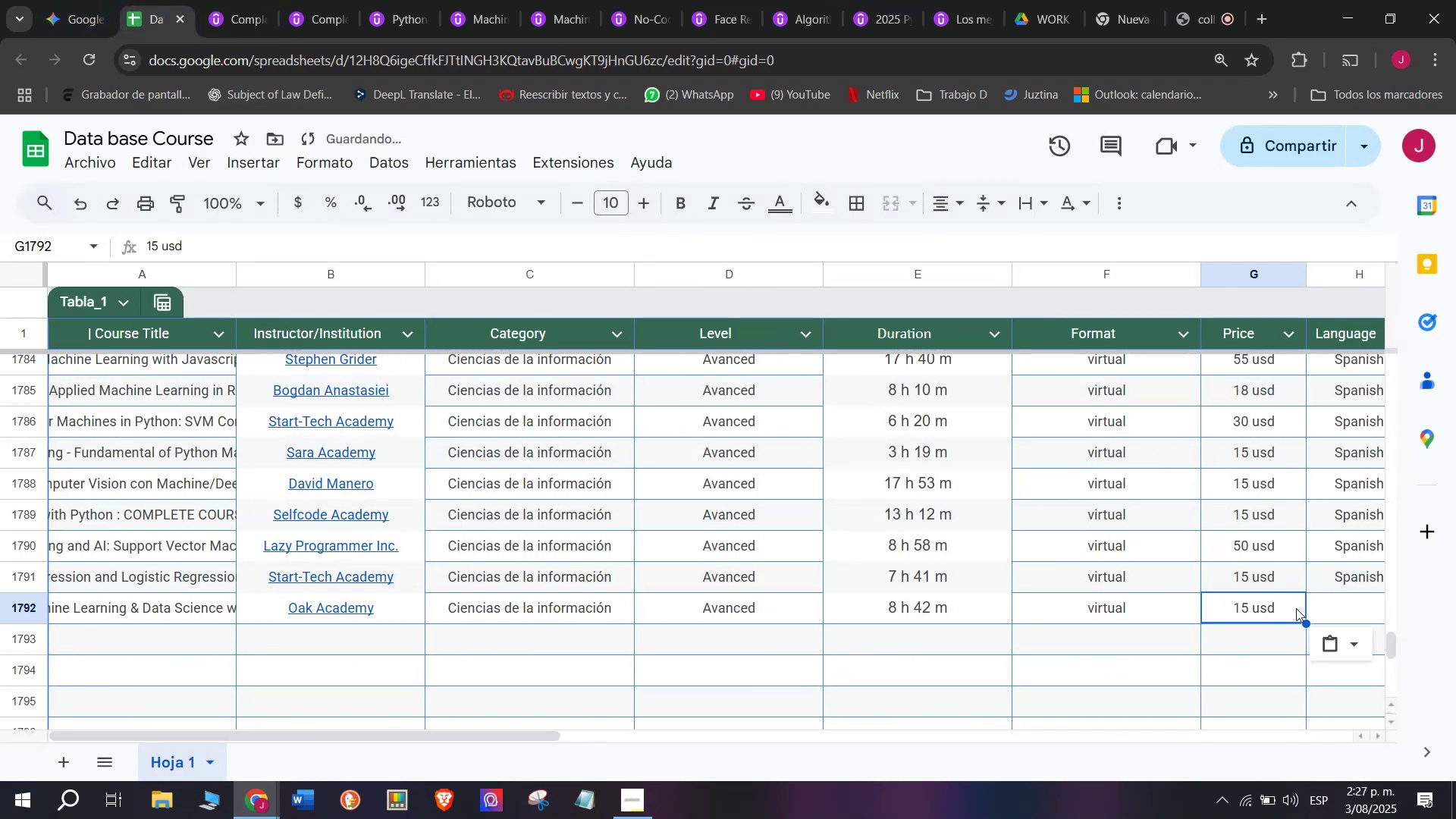 
key(Control+ControlLeft)
 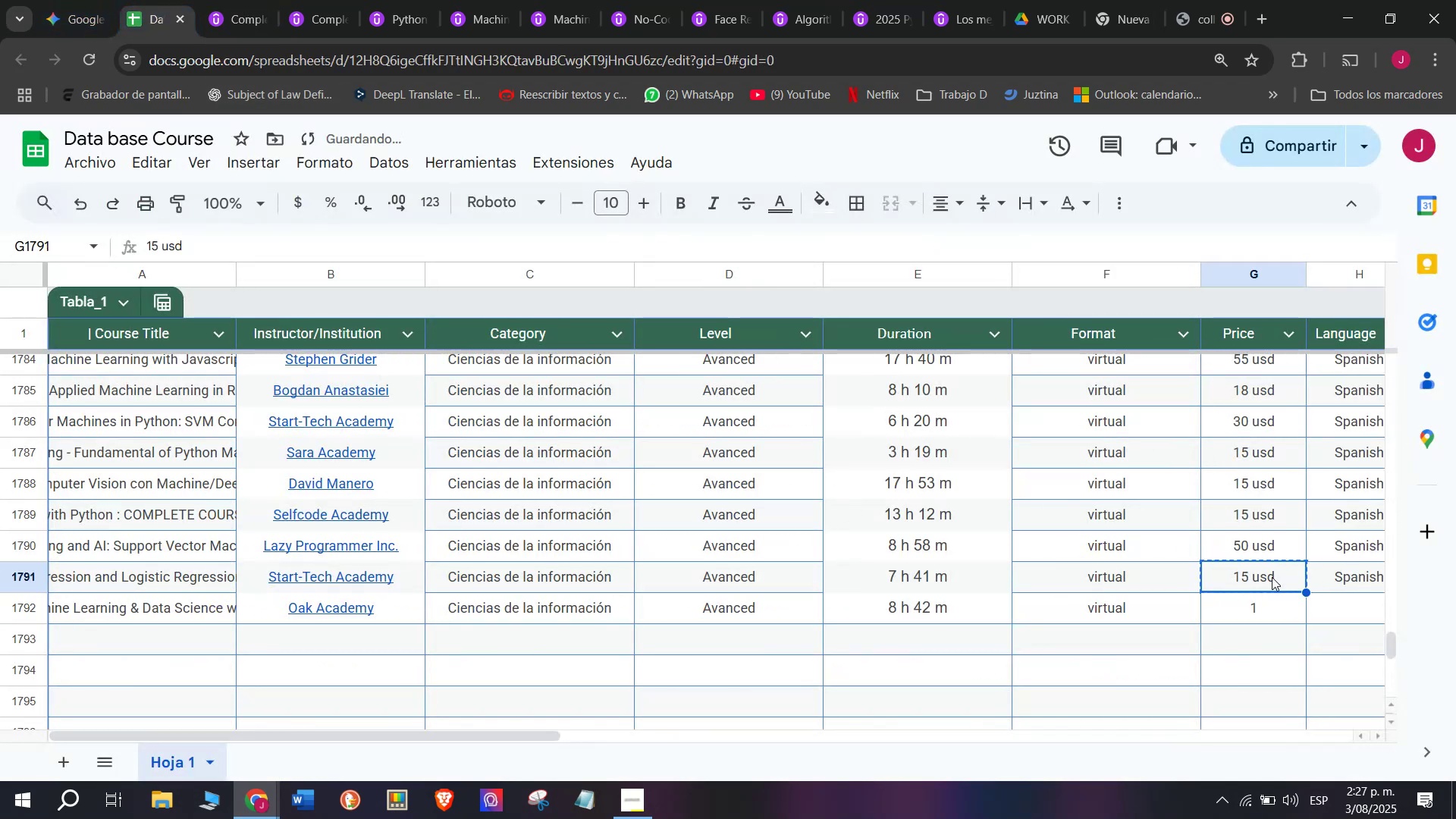 
key(Control+C)
 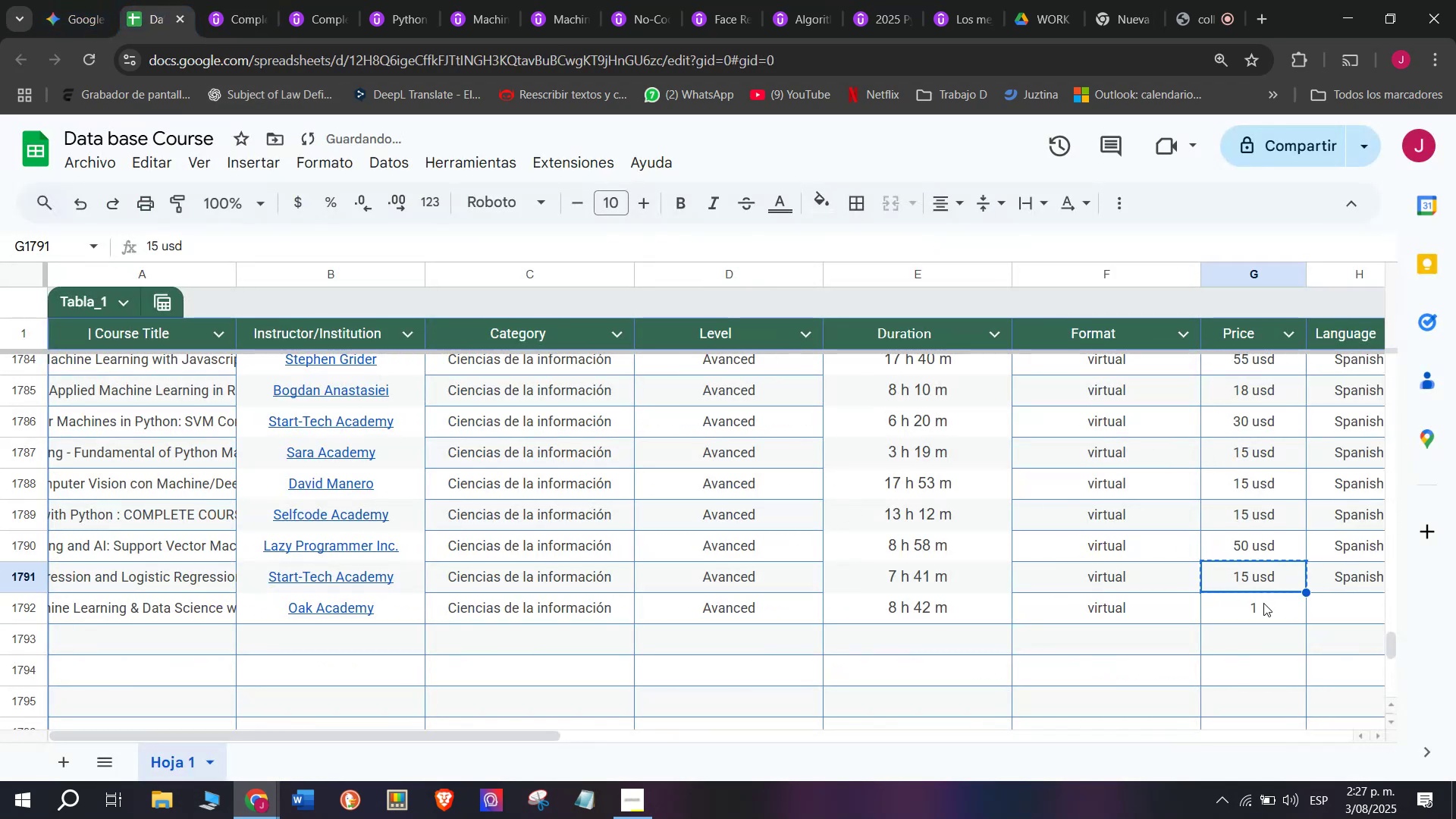 
key(Control+ControlLeft)
 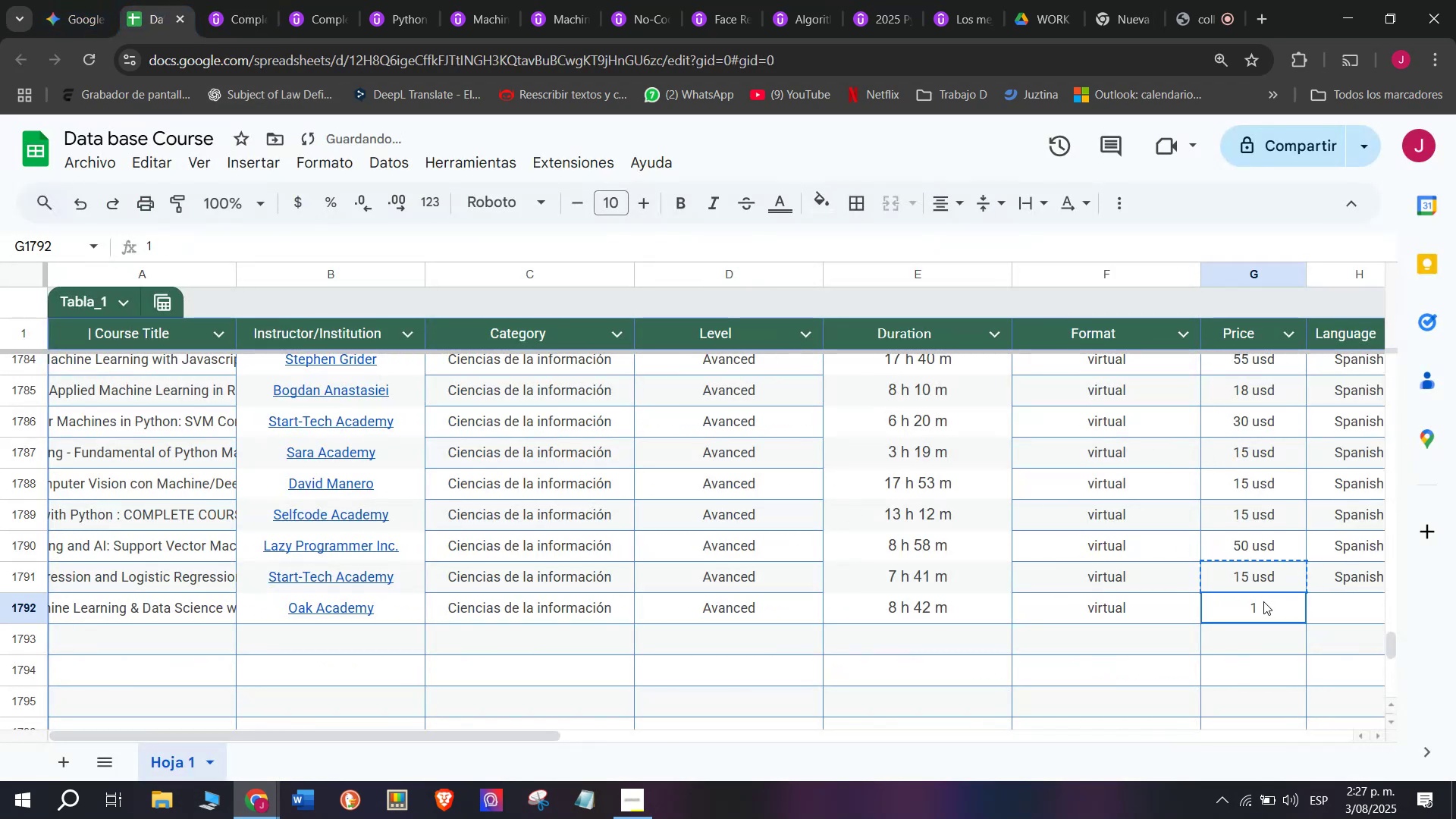 
key(Z)
 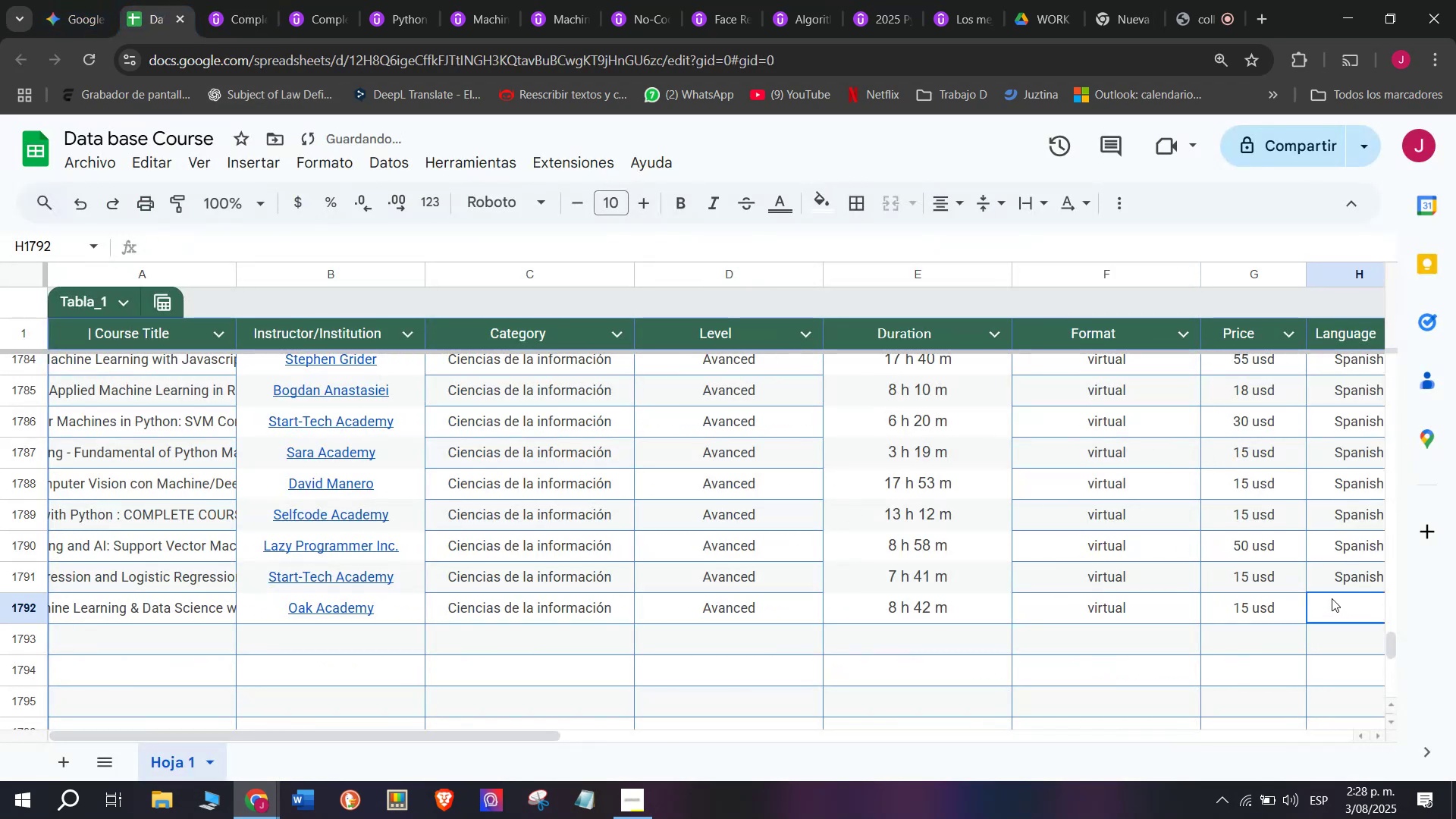 
key(Control+V)
 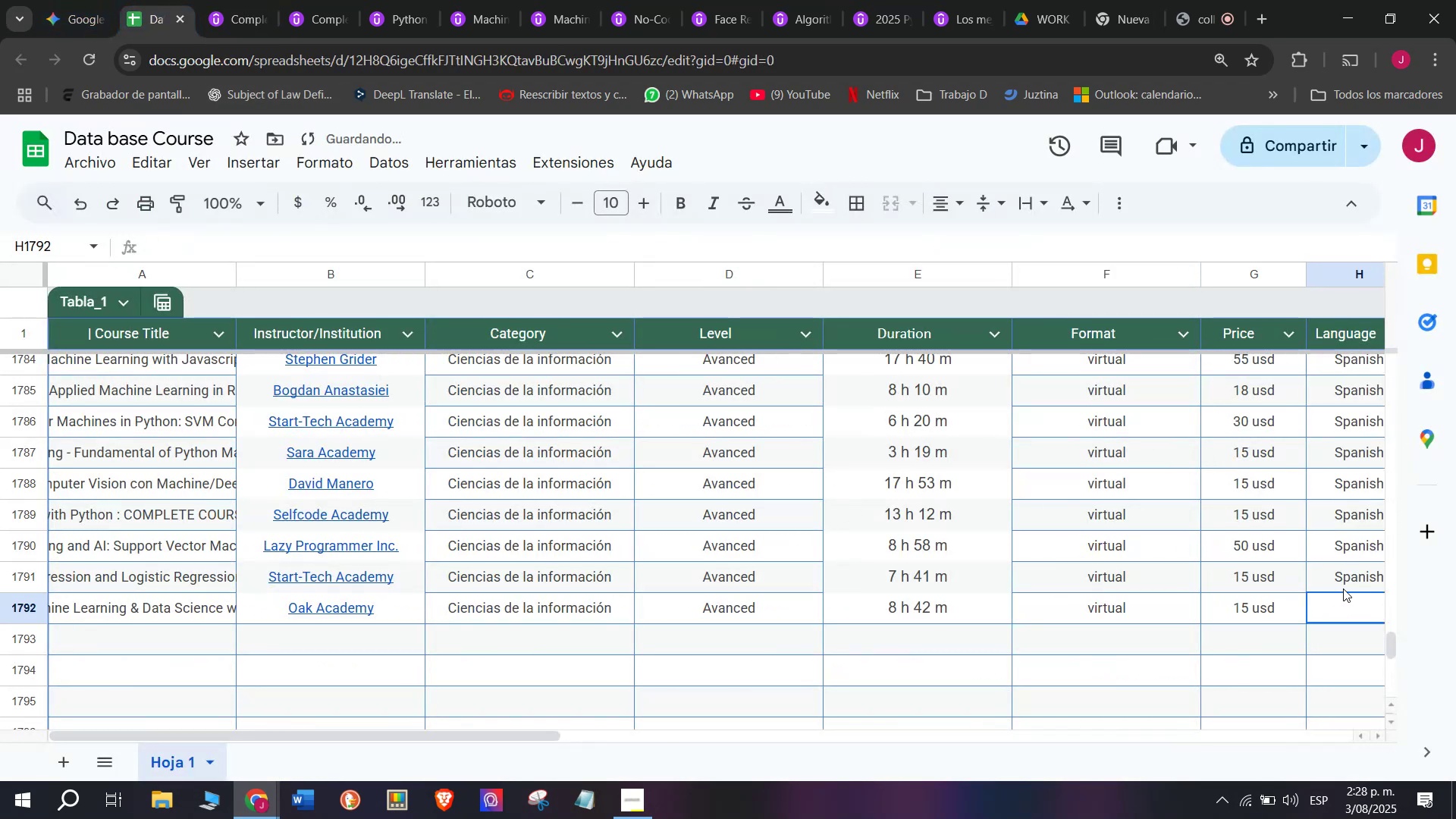 
key(Break)
 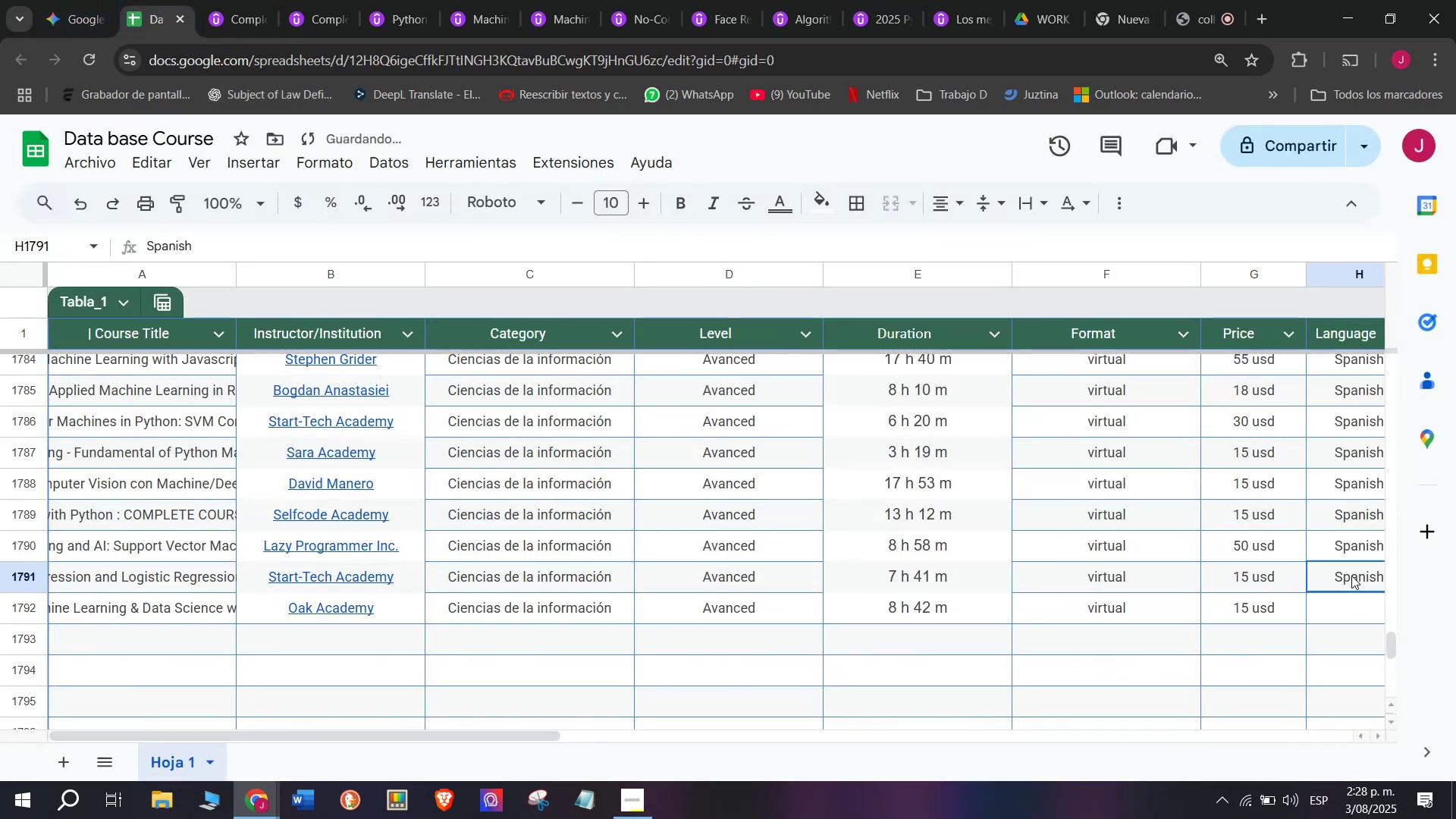 
key(Control+ControlLeft)
 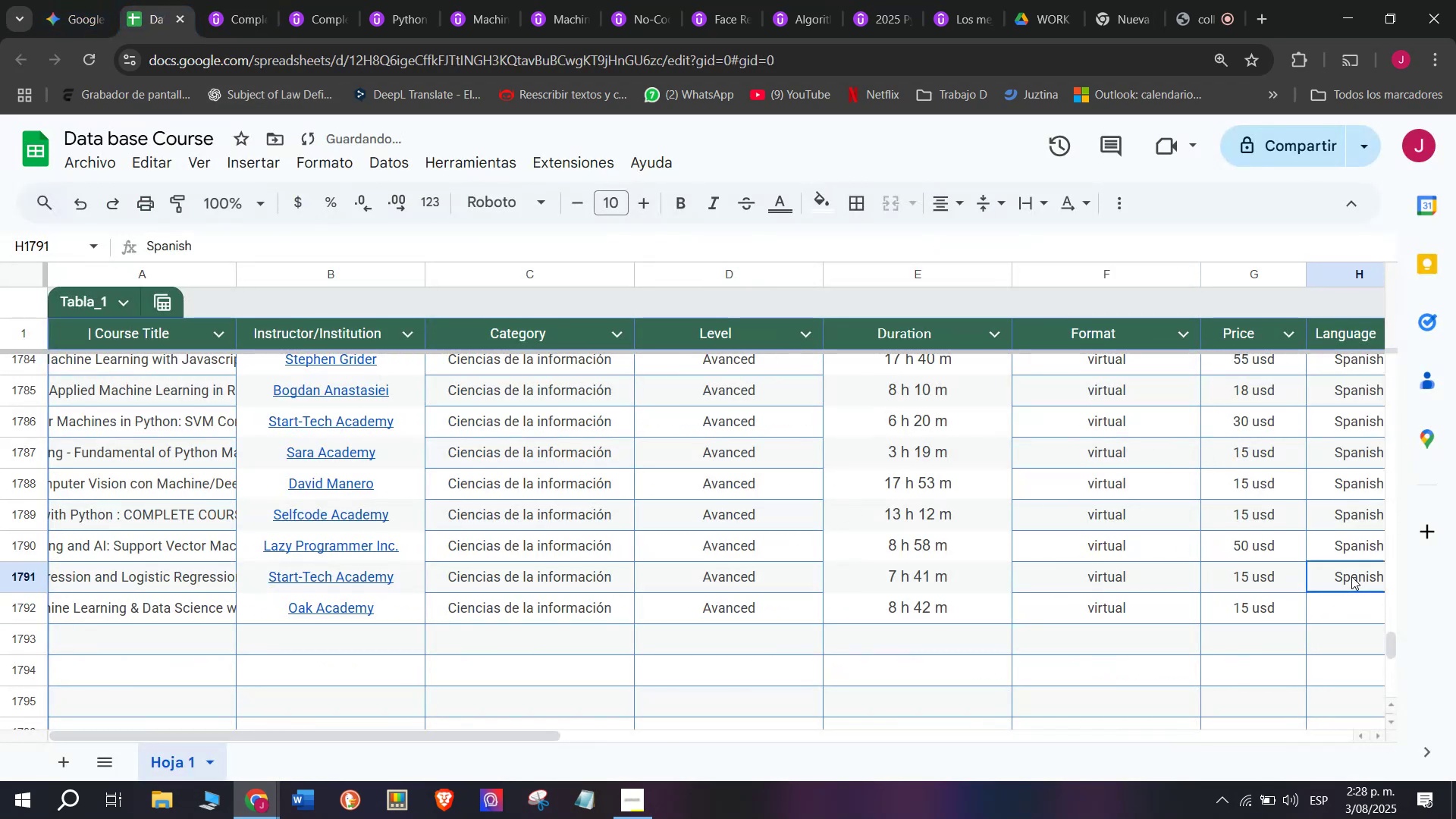 
key(Control+C)
 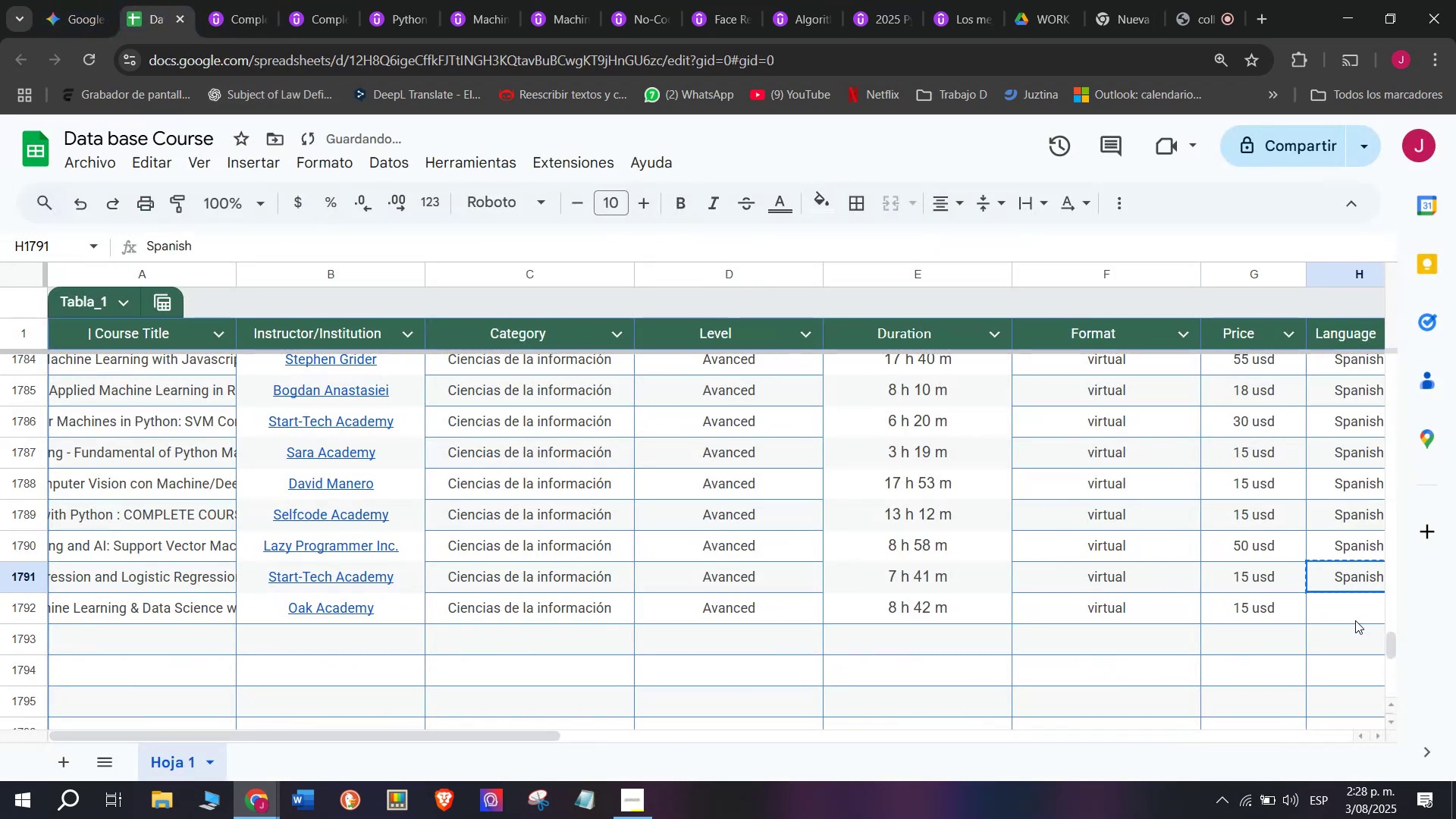 
triple_click([1355, 620])
 